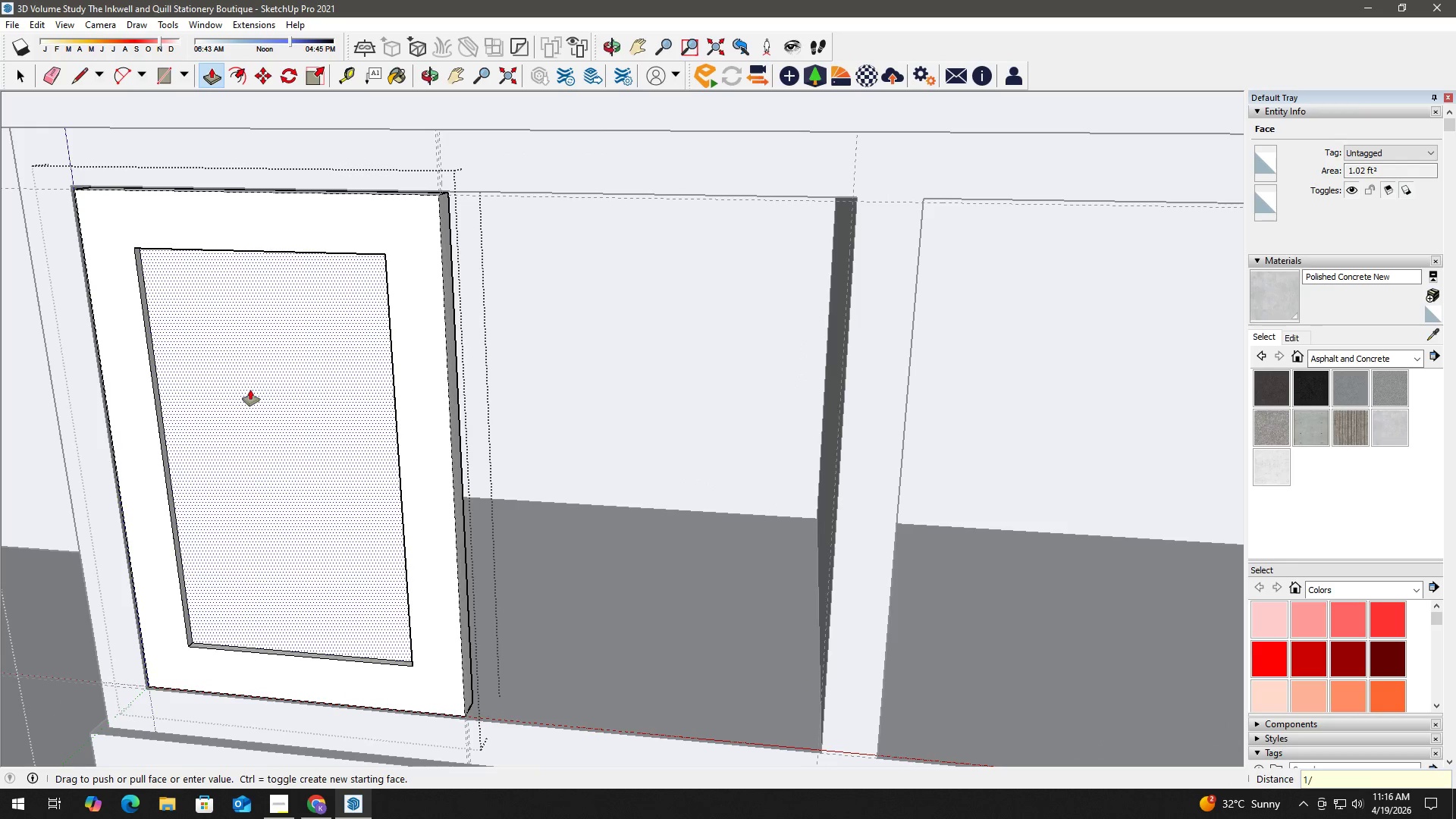 
key(NumpadDivide)
 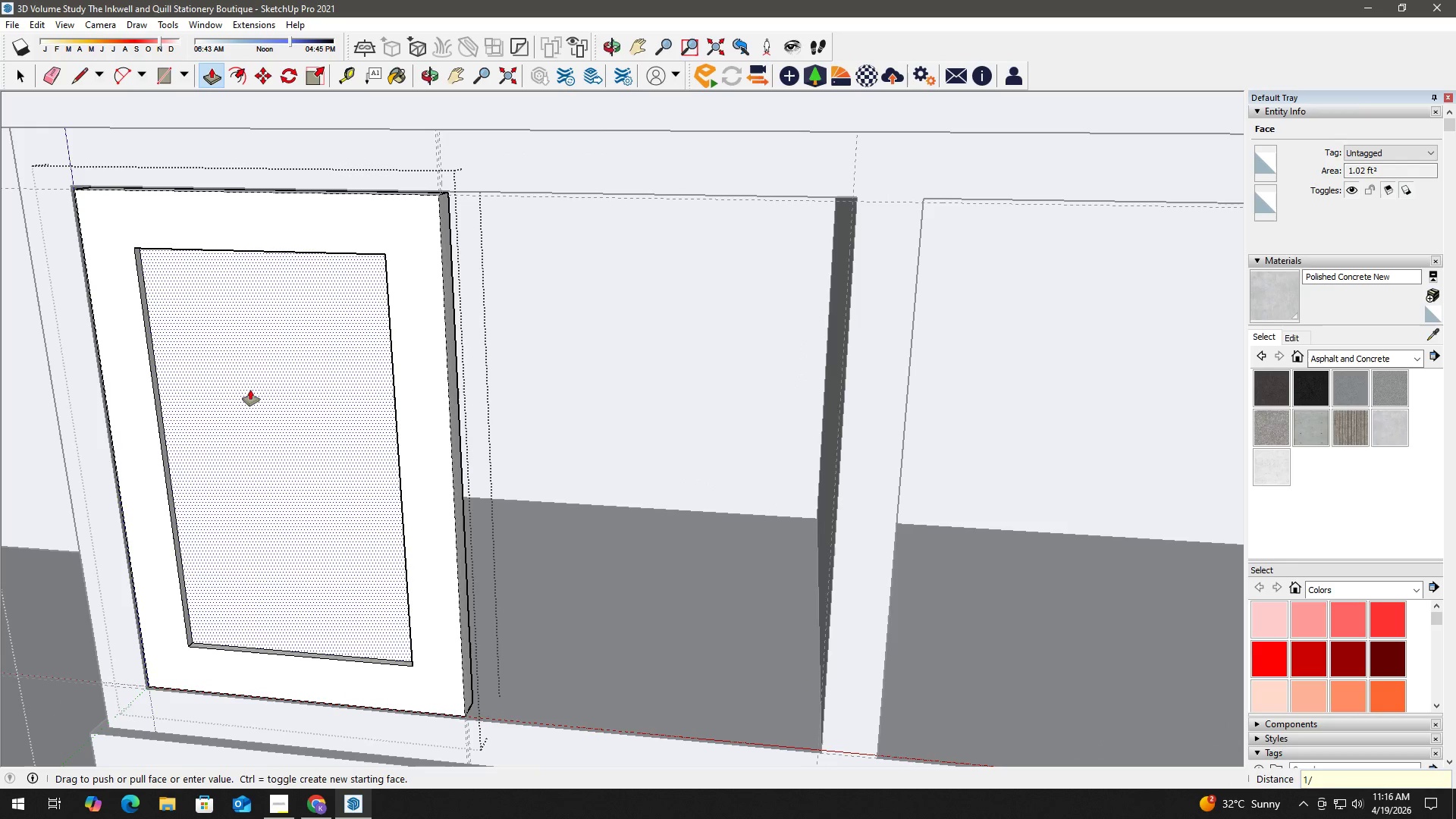 
key(Numpad8)
 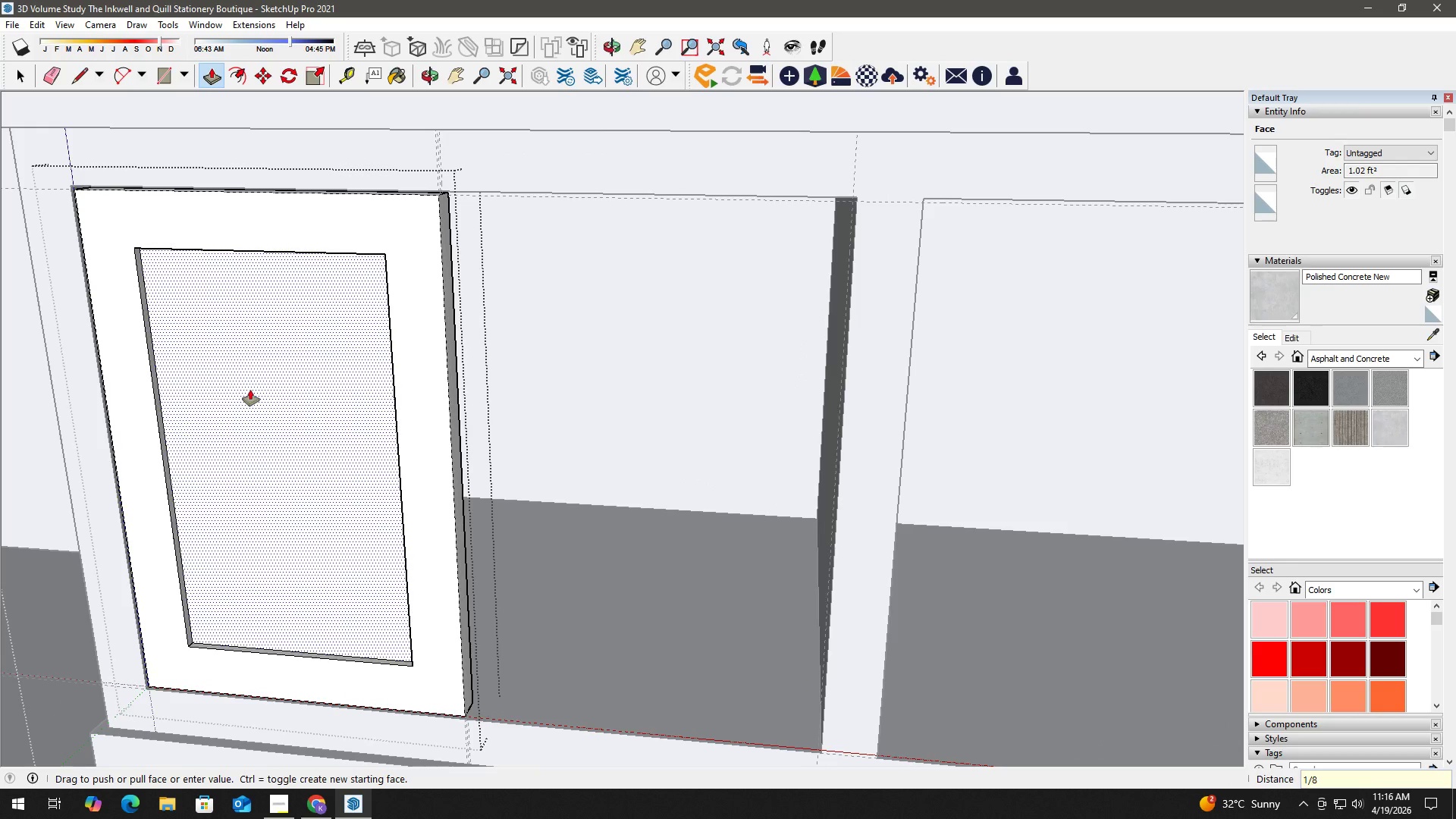 
key(NumpadEnter)
 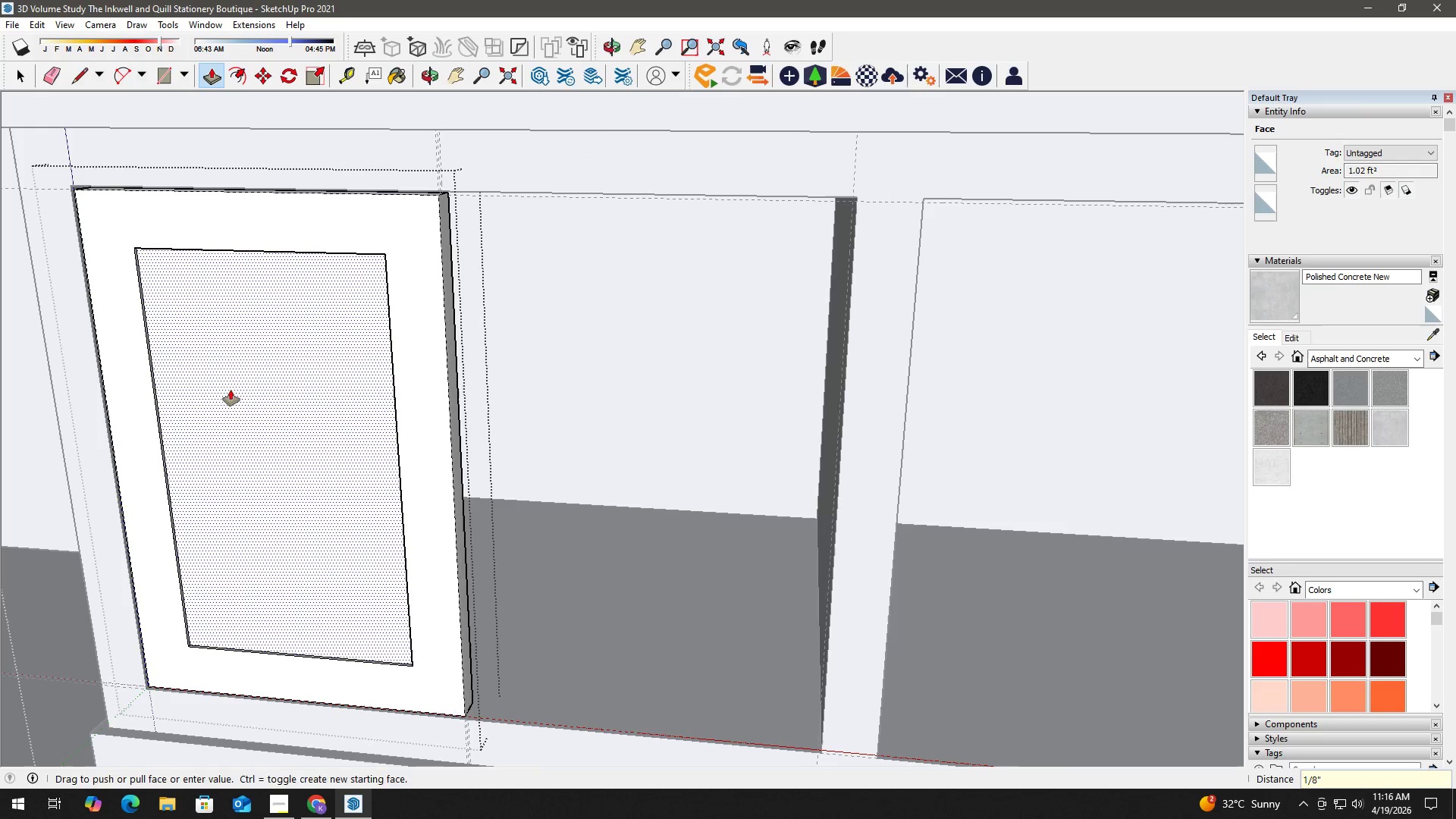 
key(Space)
 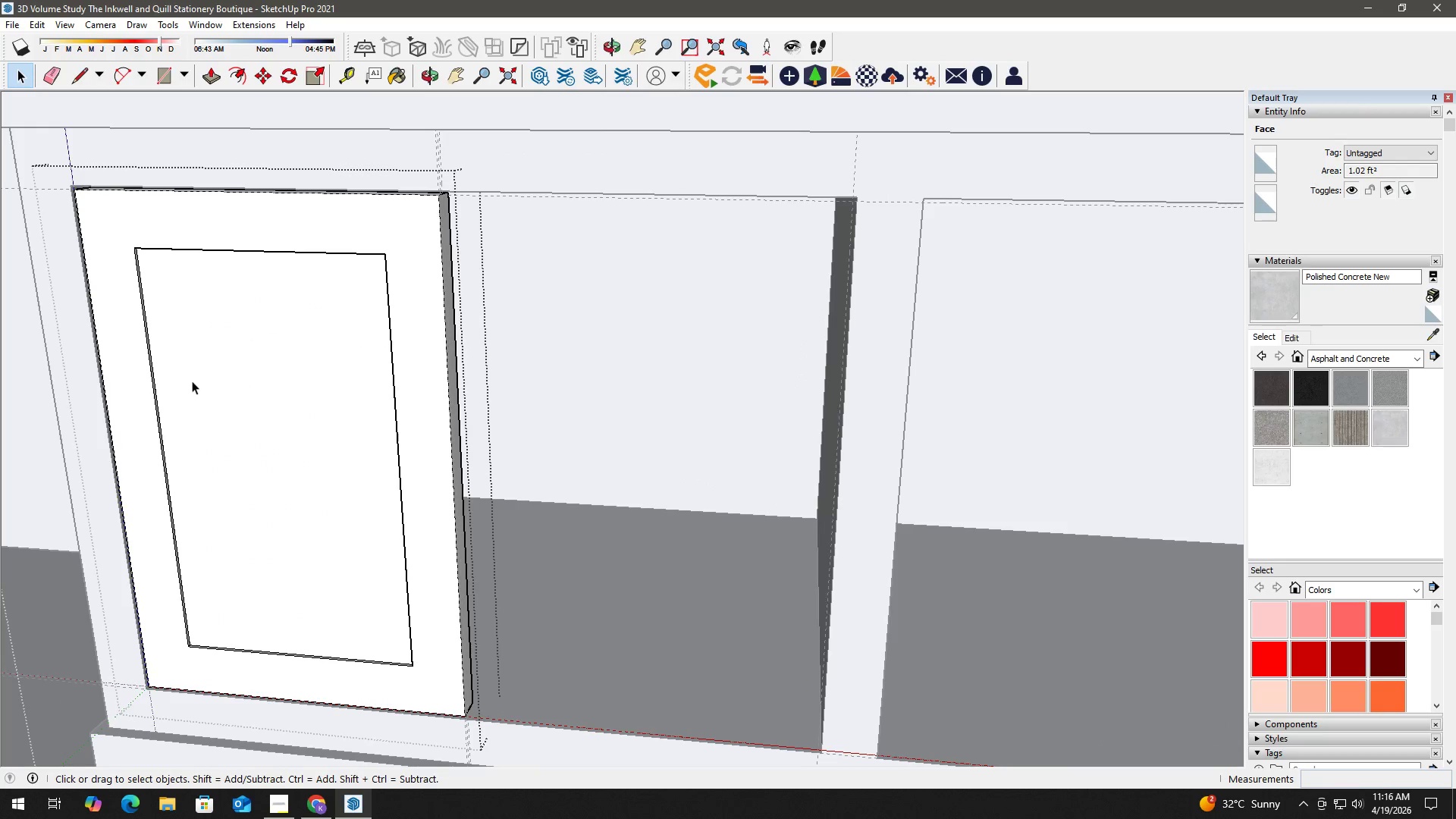 
scroll: coordinate [275, 410], scroll_direction: down, amount: 4.0
 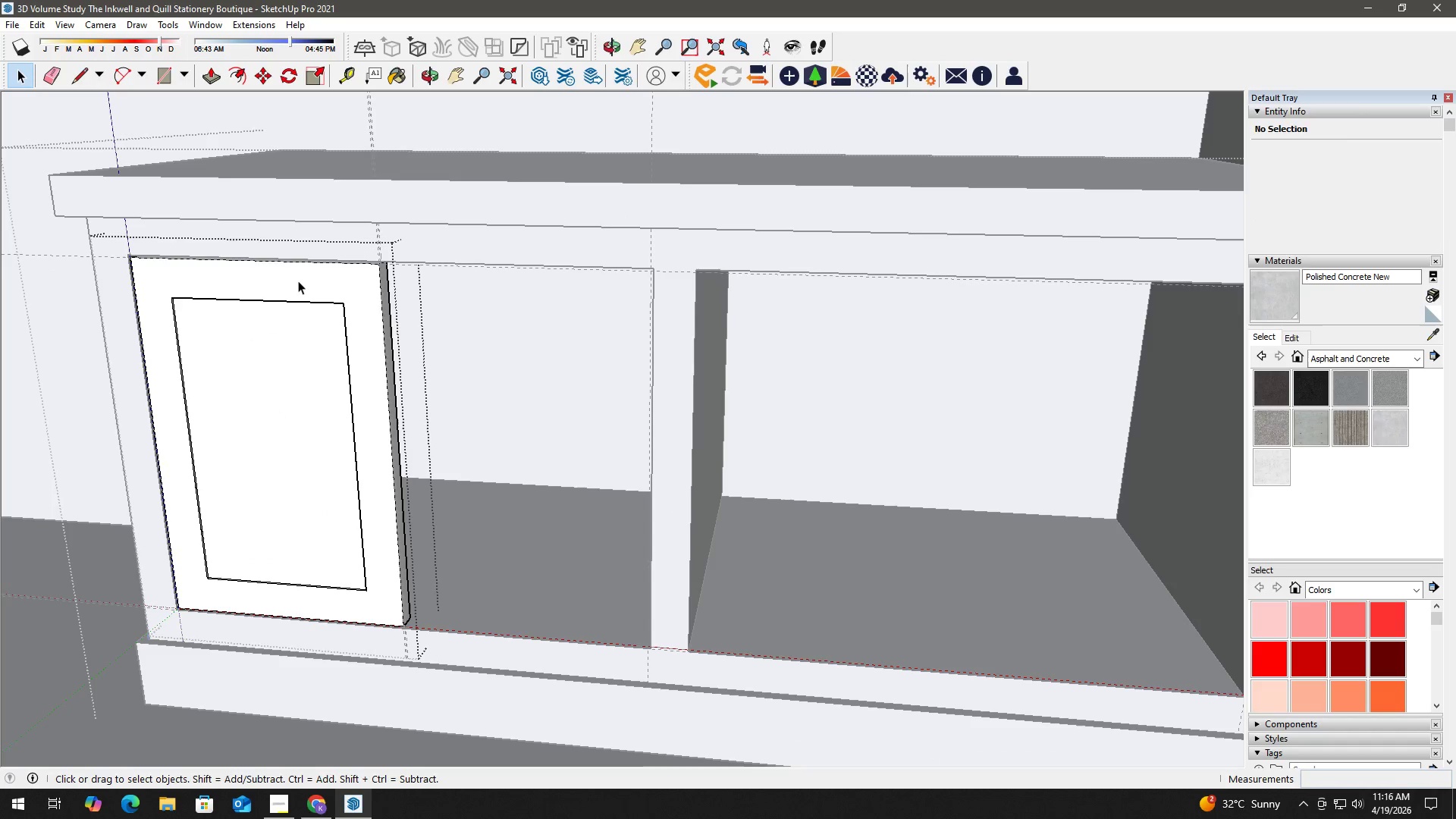 
double_click([298, 281])
 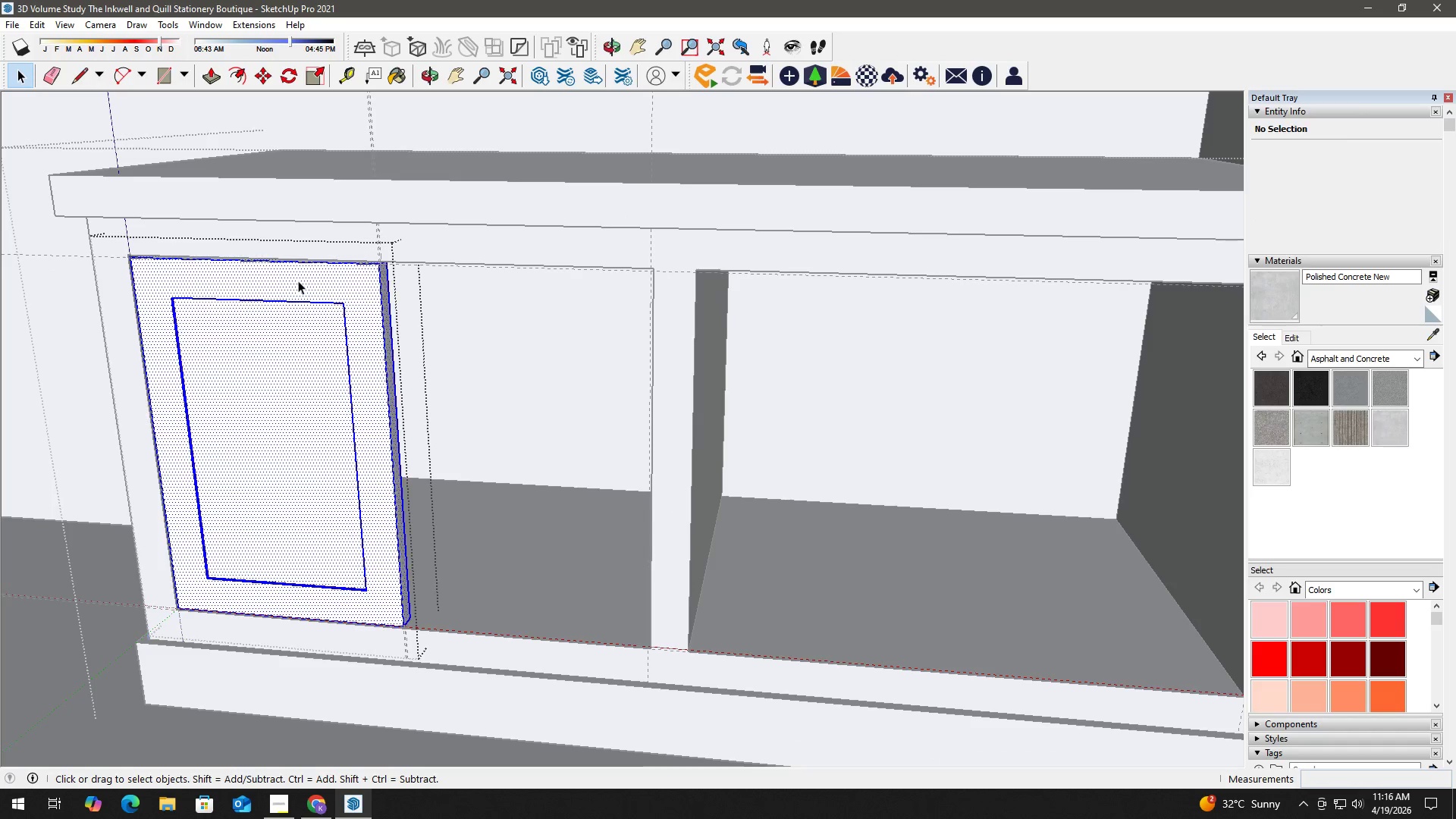 
triple_click([298, 281])
 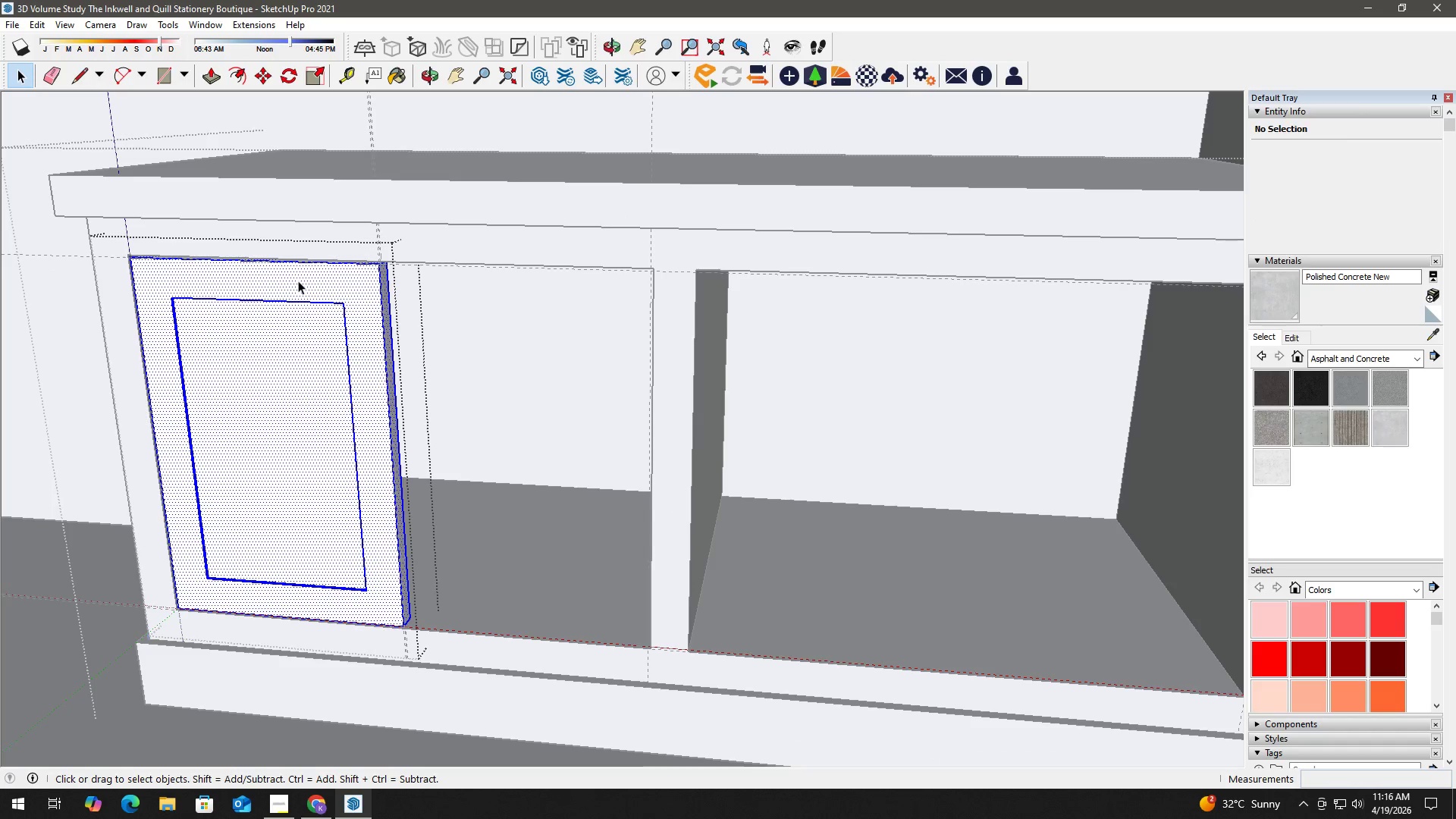 
triple_click([298, 281])
 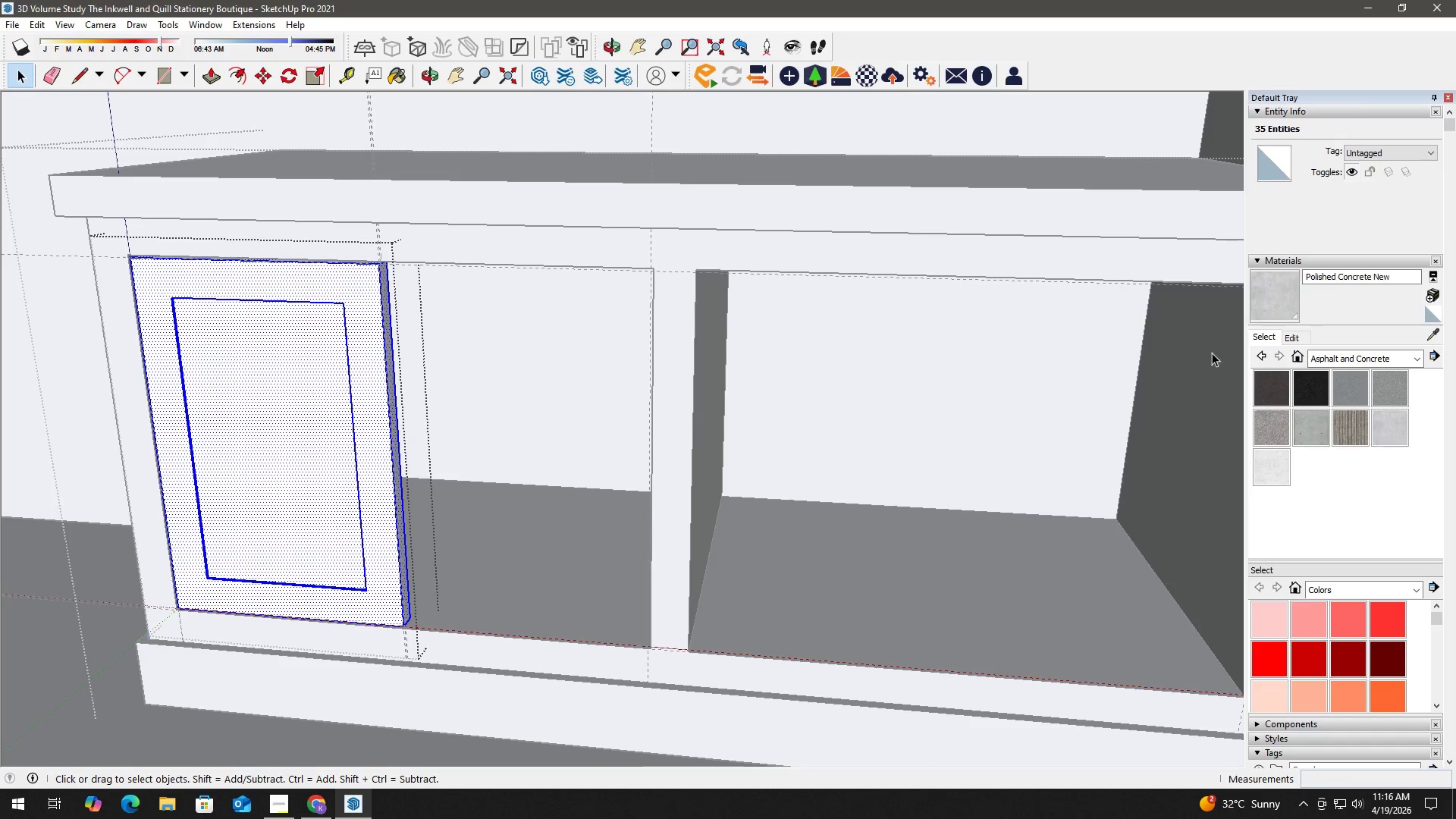 
left_click([1376, 357])
 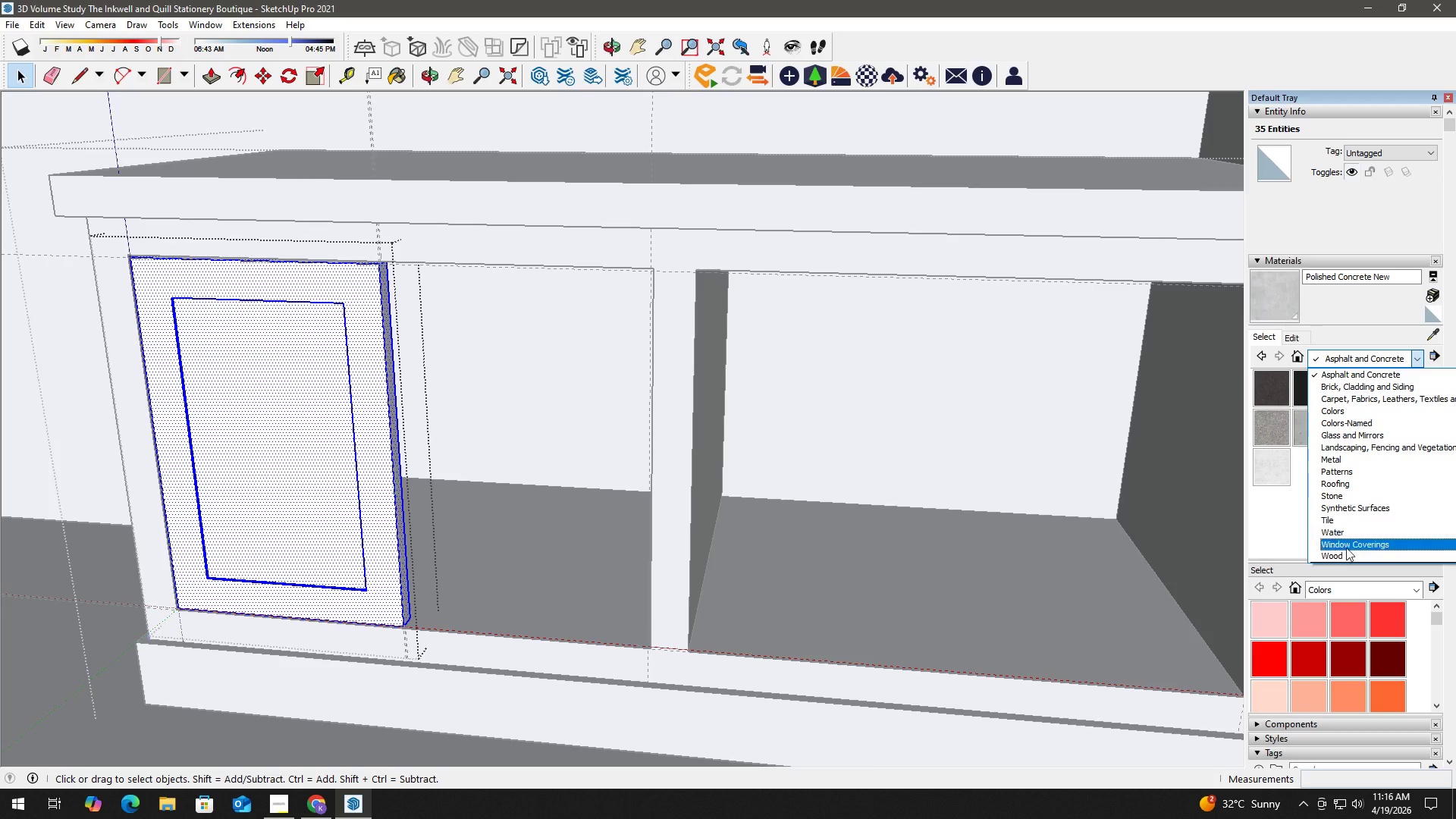 
left_click([1347, 556])
 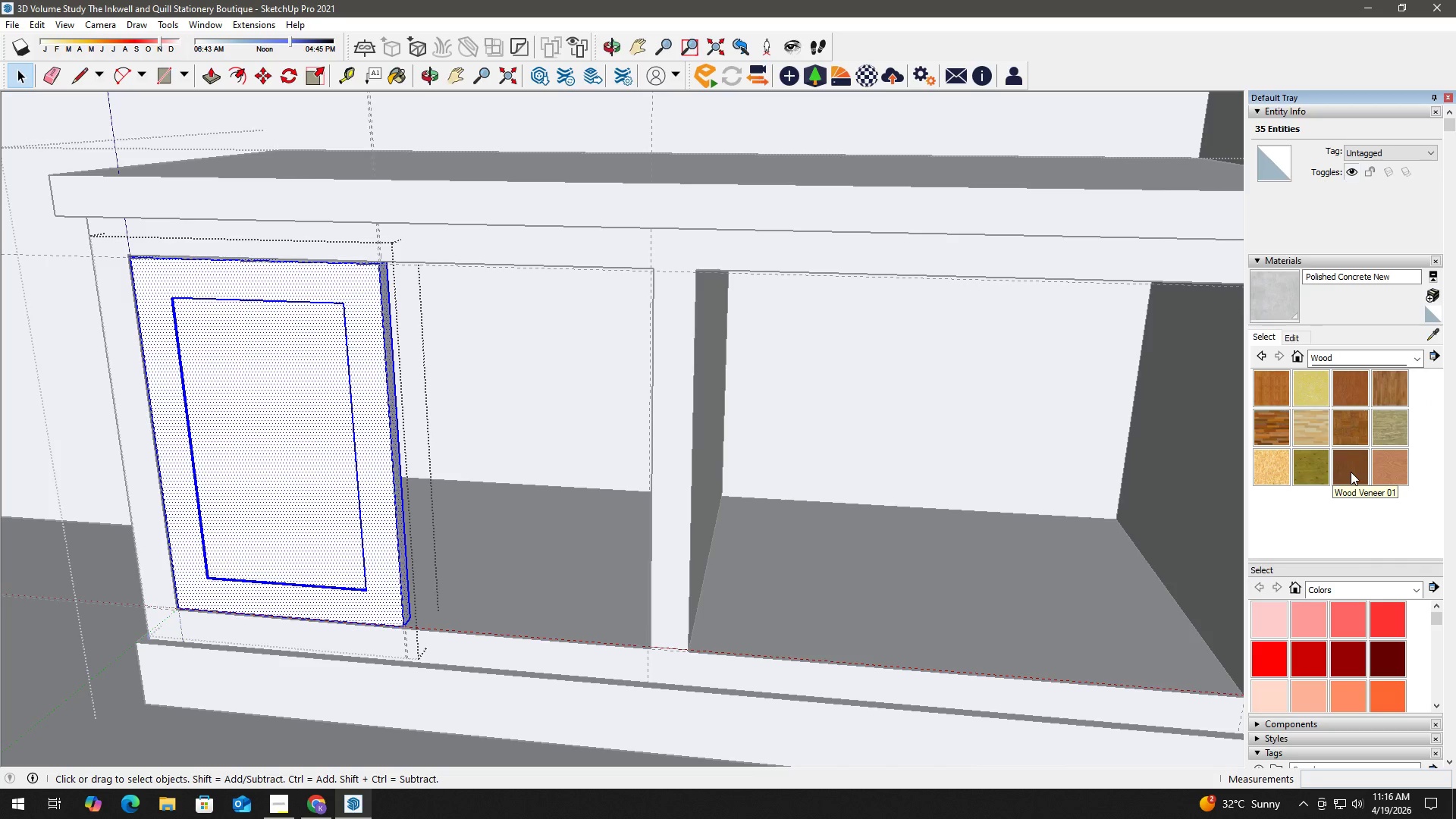 
scroll: coordinate [794, 410], scroll_direction: down, amount: 3.0
 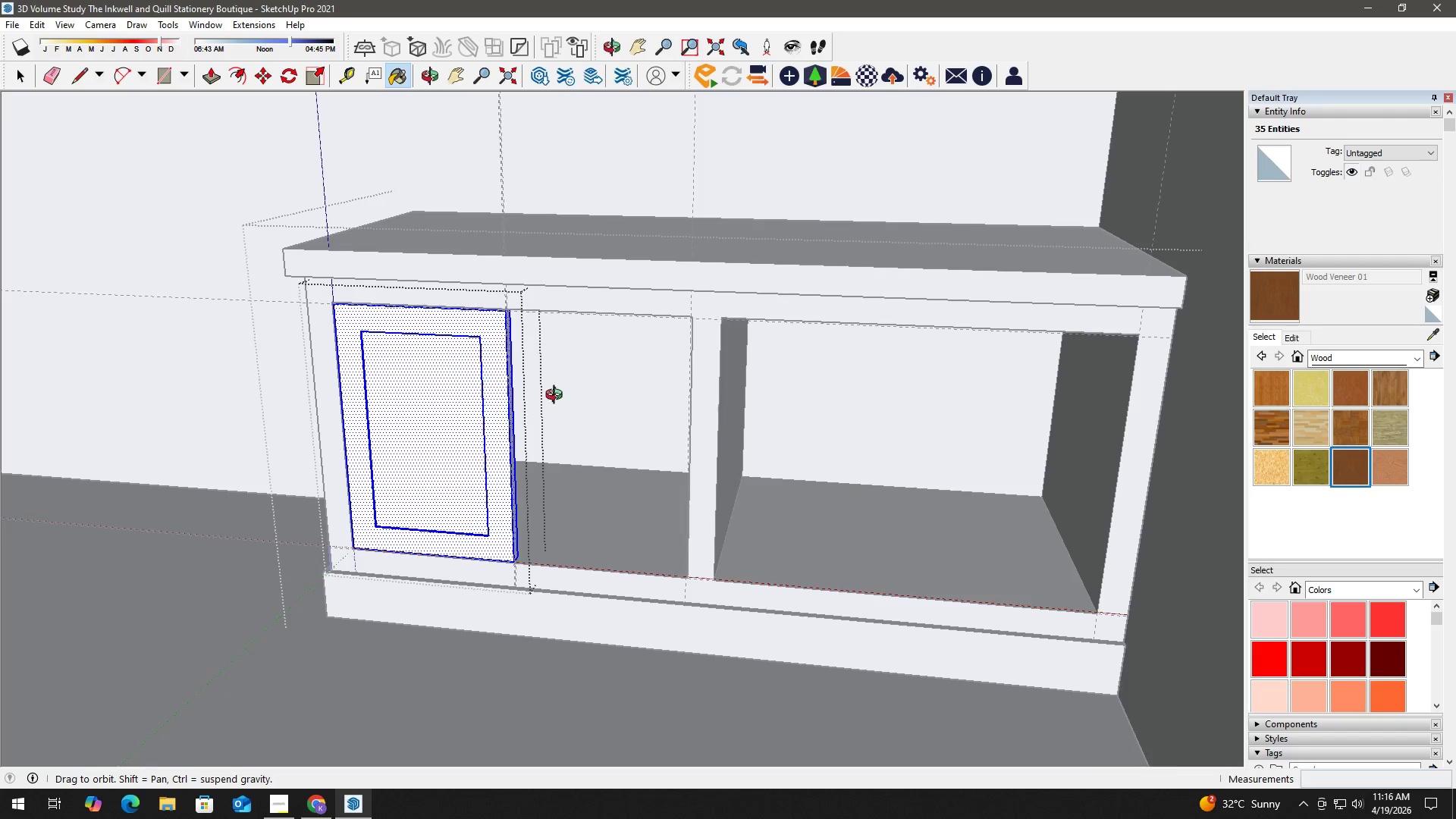 
type(hhb )
 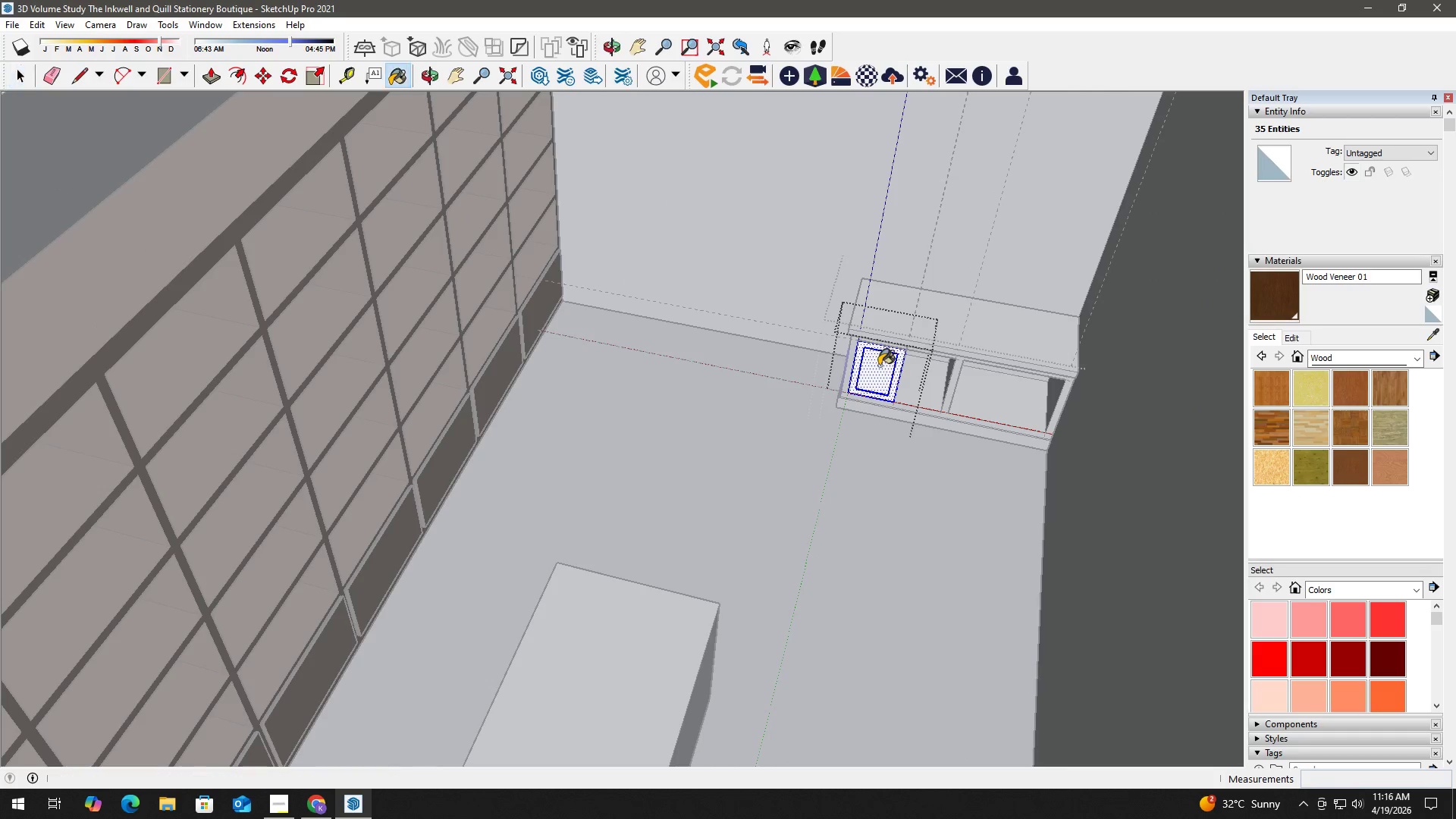 
left_click_drag(start_coordinate=[458, 369], to_coordinate=[779, 382])
 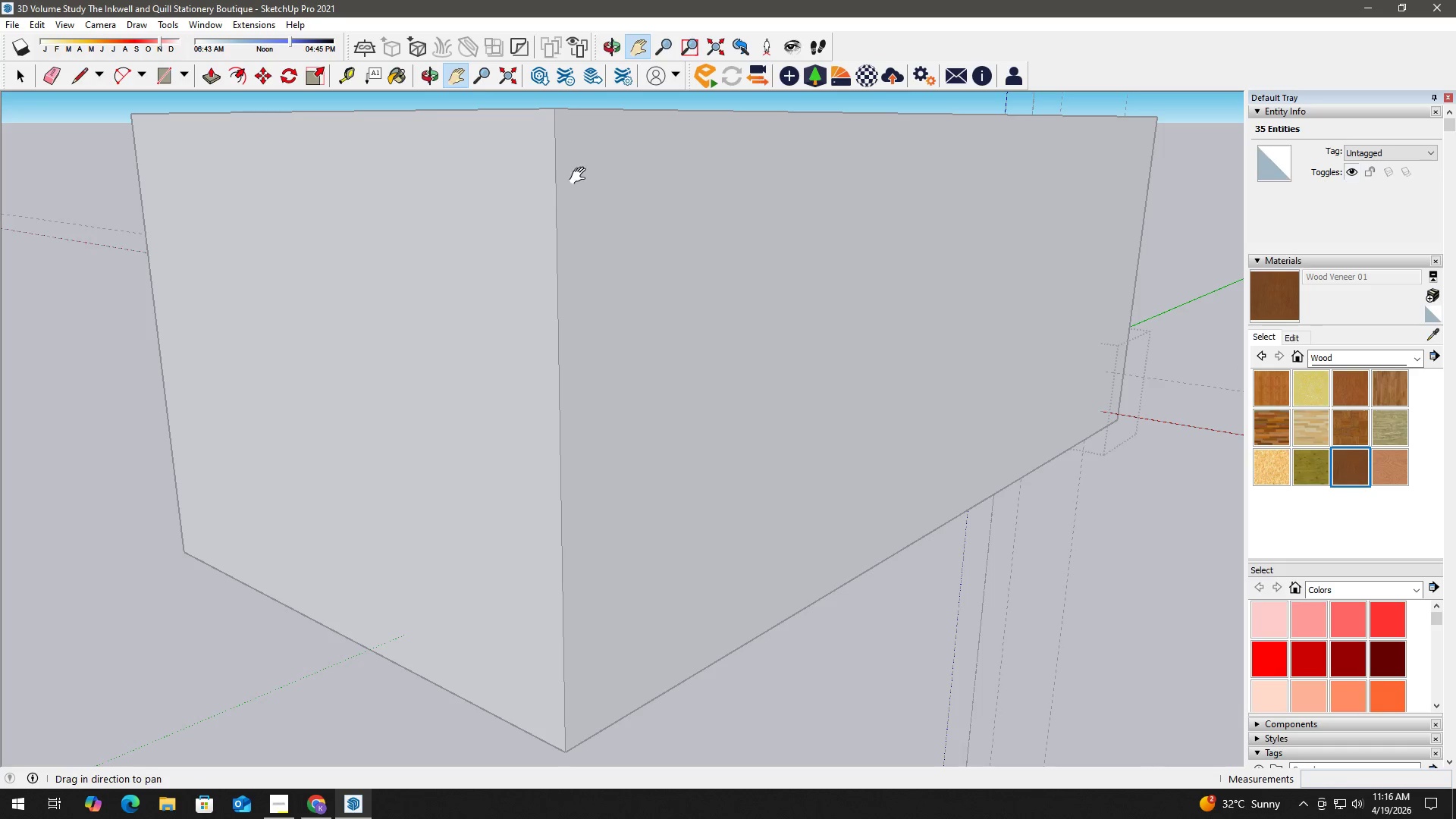 
left_click_drag(start_coordinate=[622, 146], to_coordinate=[546, 466])
 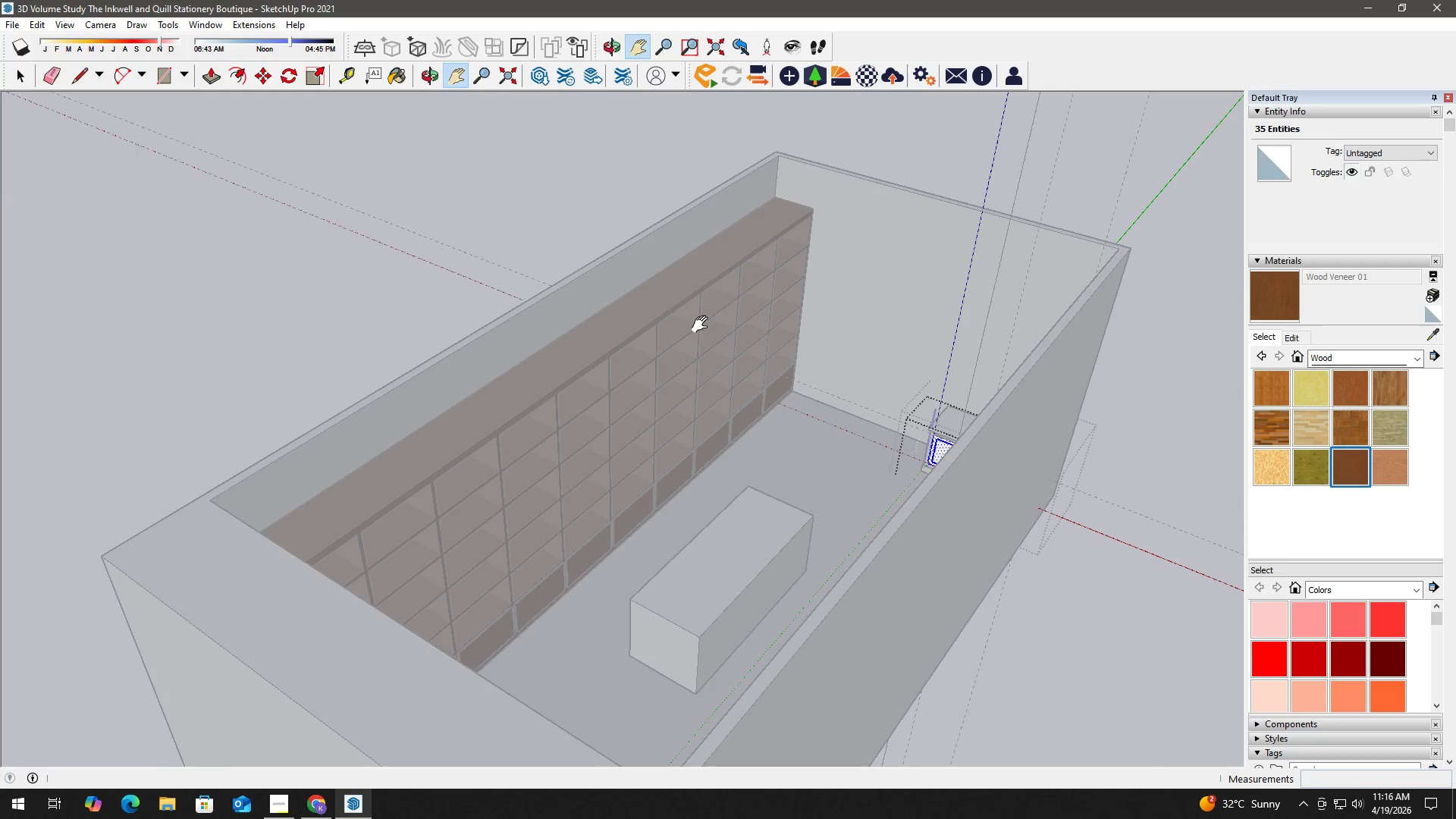 
hold_key(key=AltLeft, duration=0.42)
 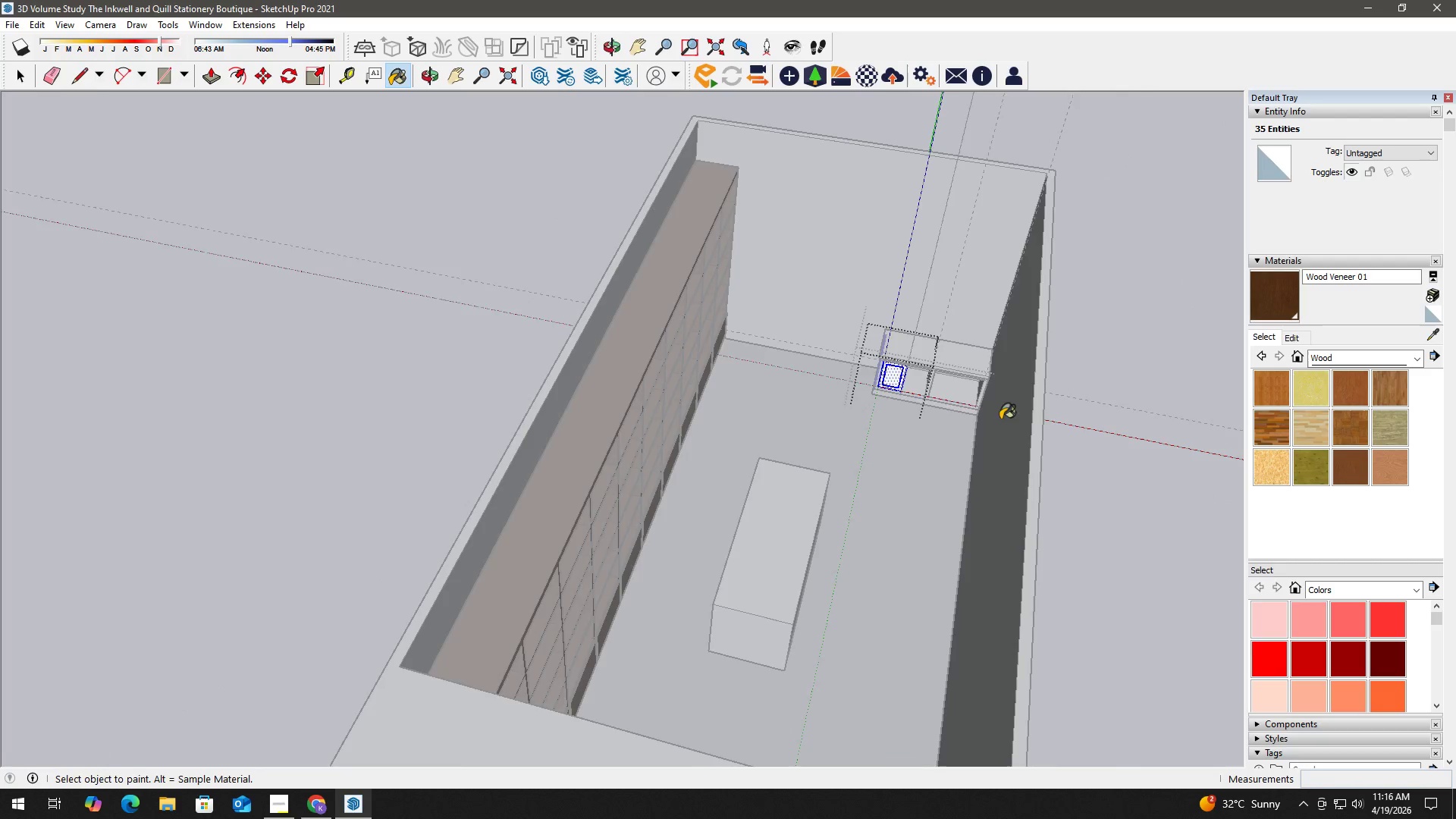 
scroll: coordinate [899, 370], scroll_direction: up, amount: 7.0
 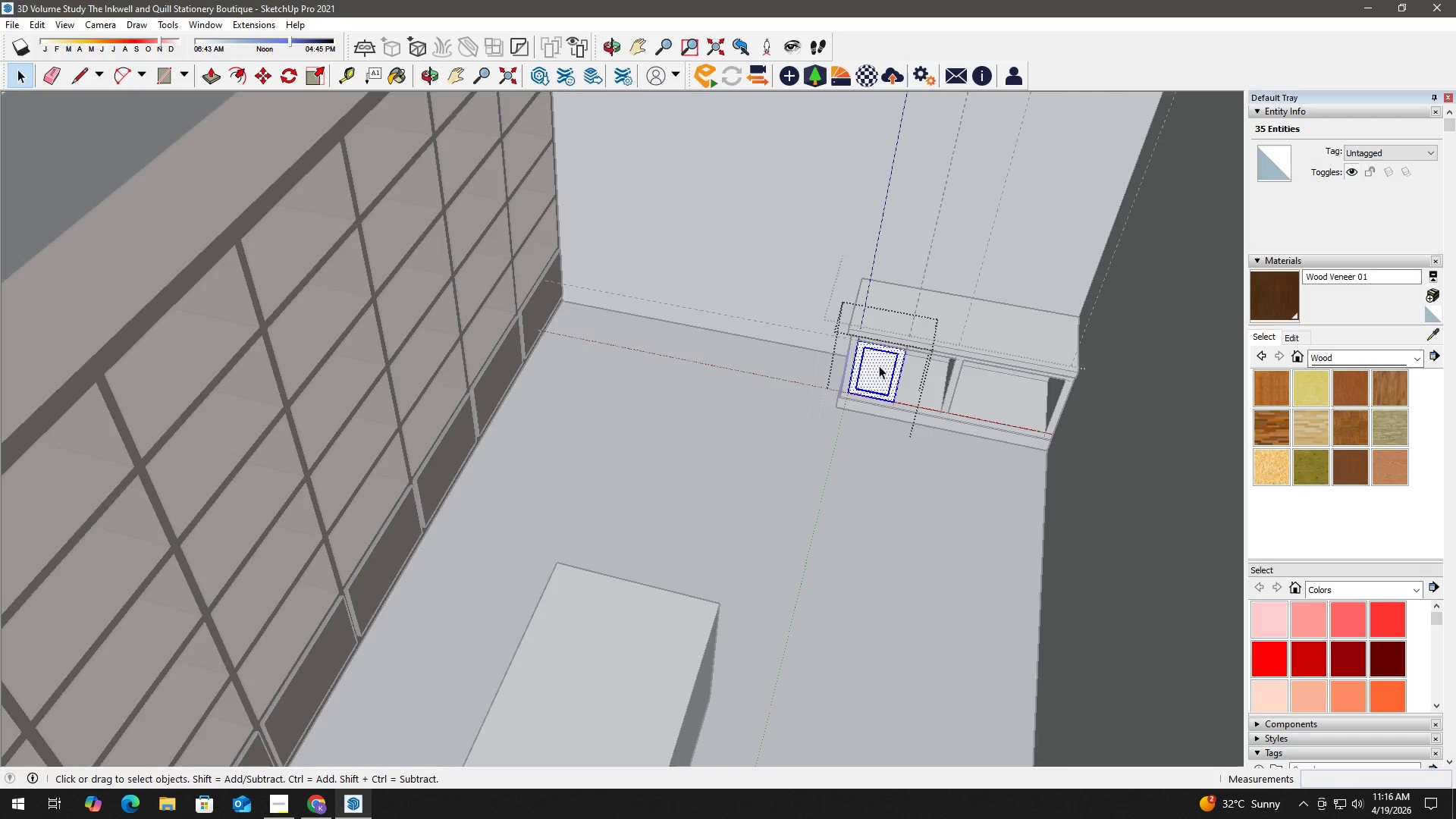 
key(B)
 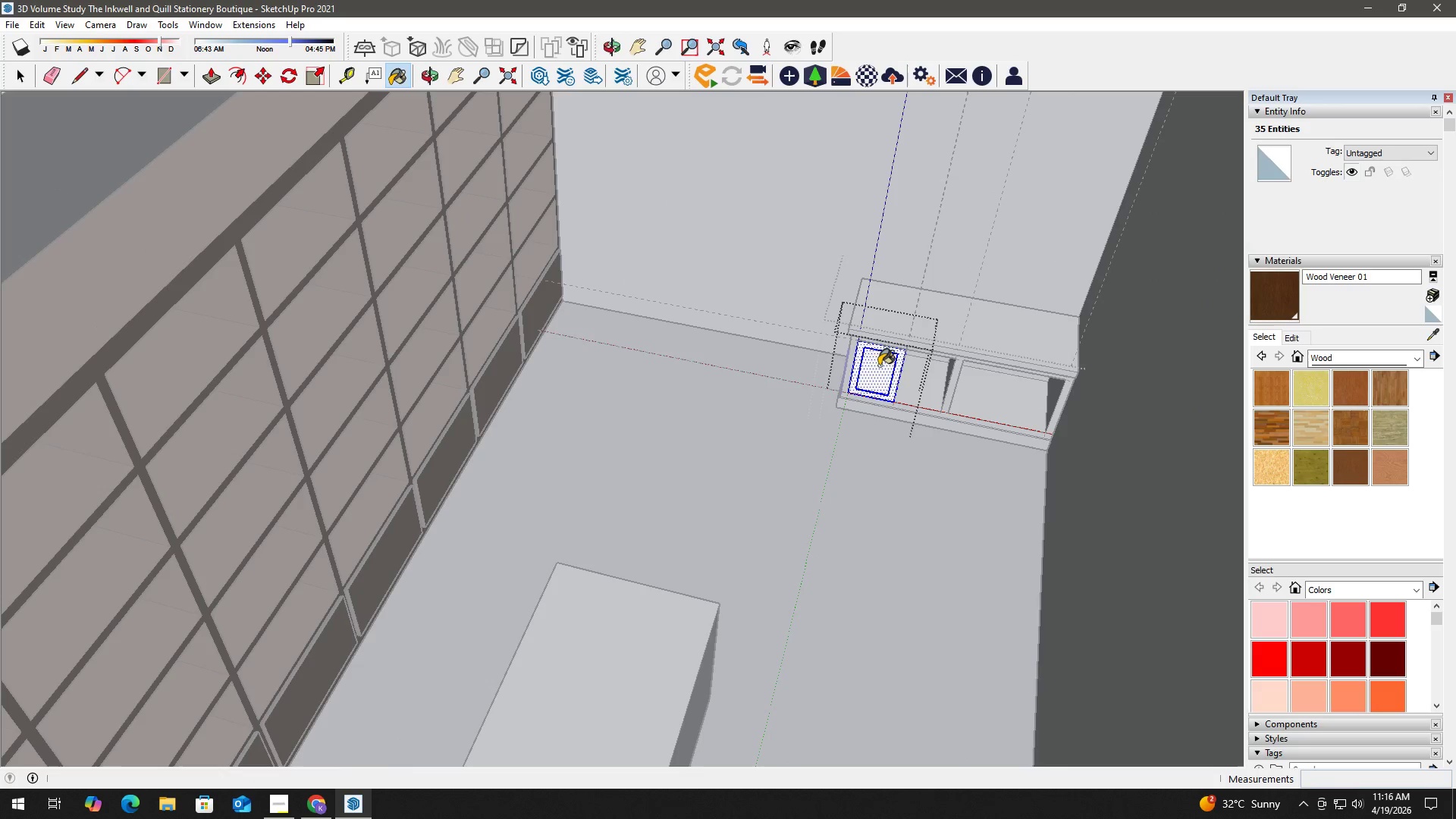 
left_click([879, 366])
 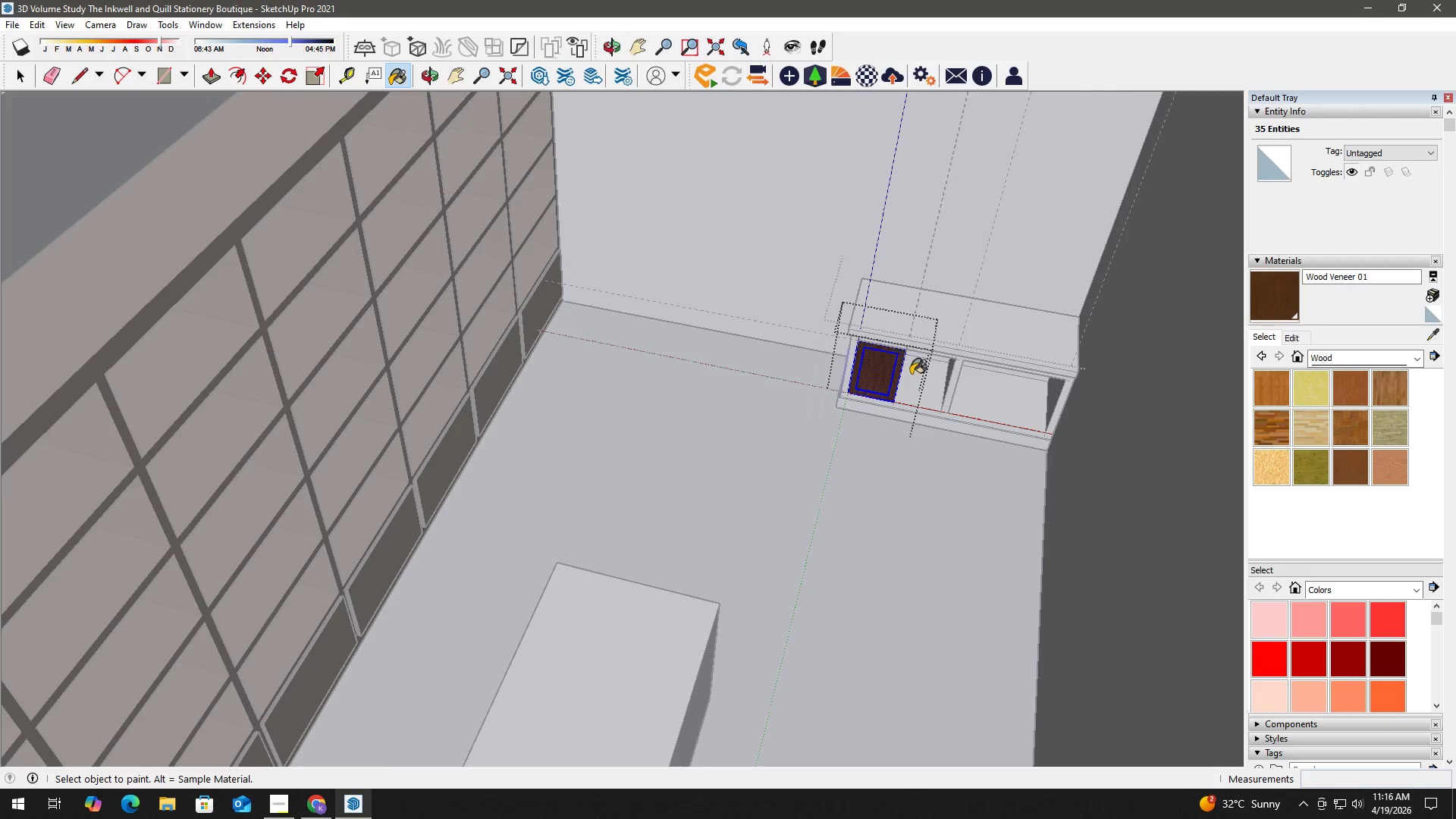 
key(Space)
 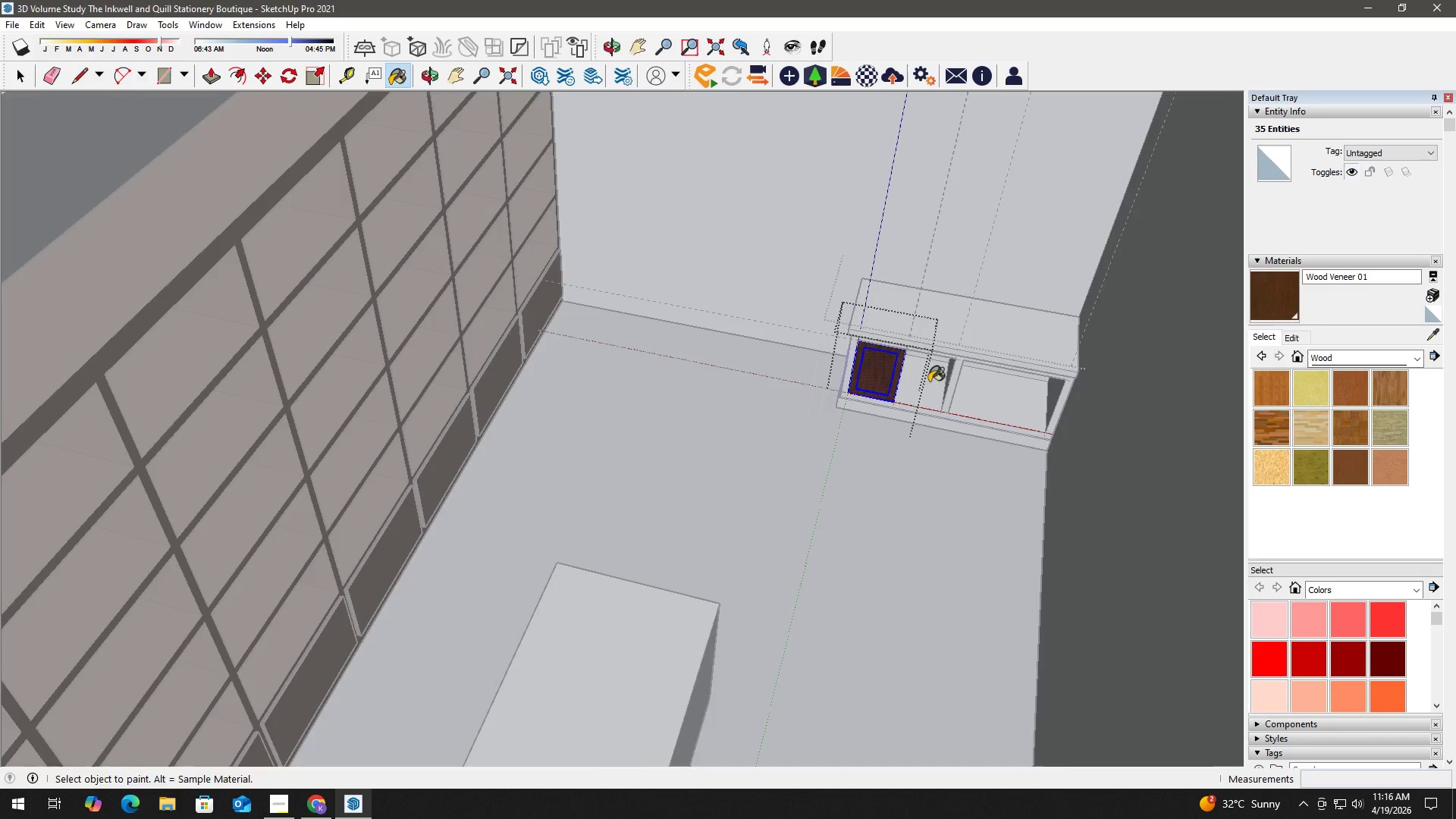 
scroll: coordinate [922, 379], scroll_direction: up, amount: 8.0
 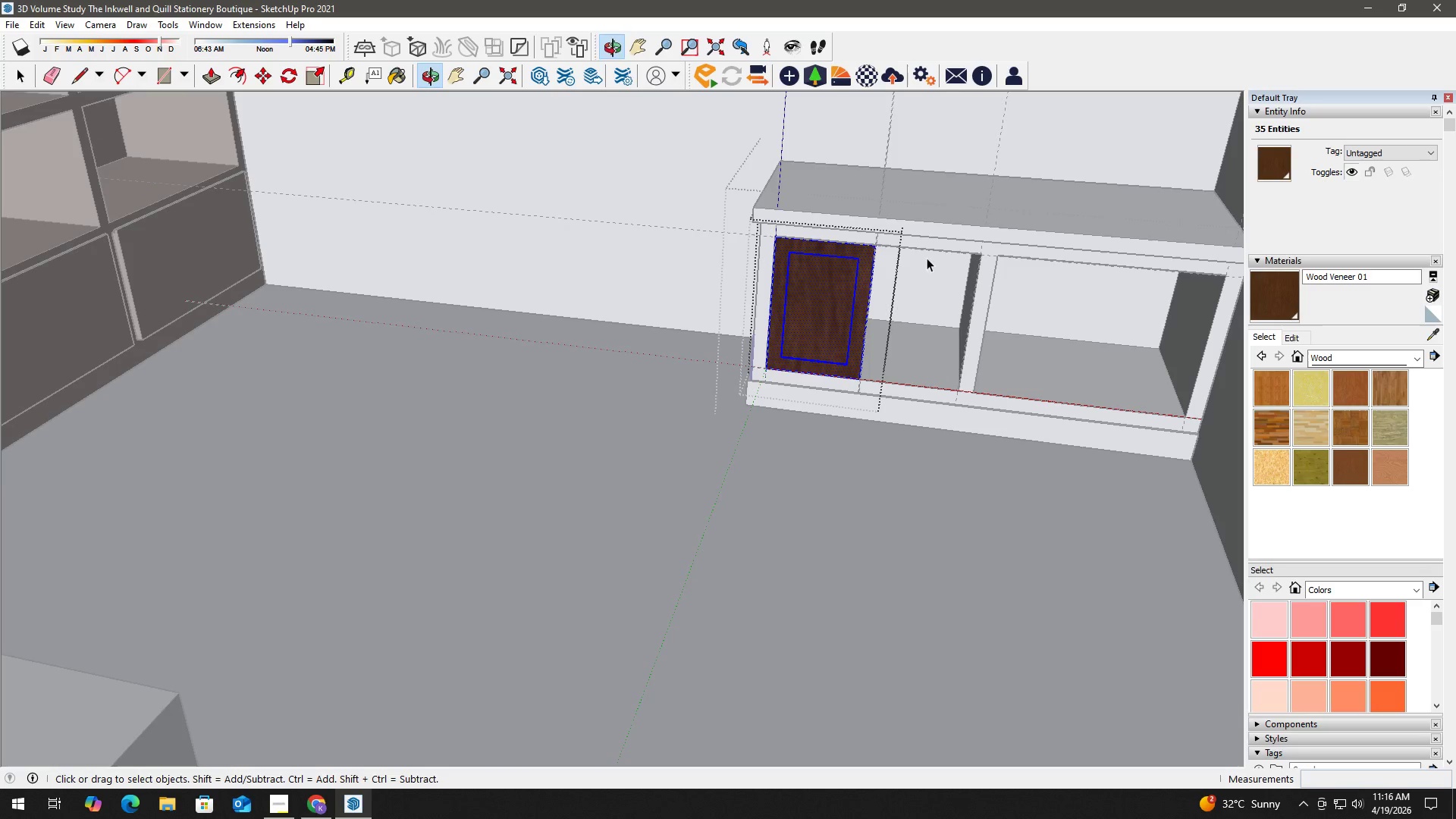 
key(Escape)
 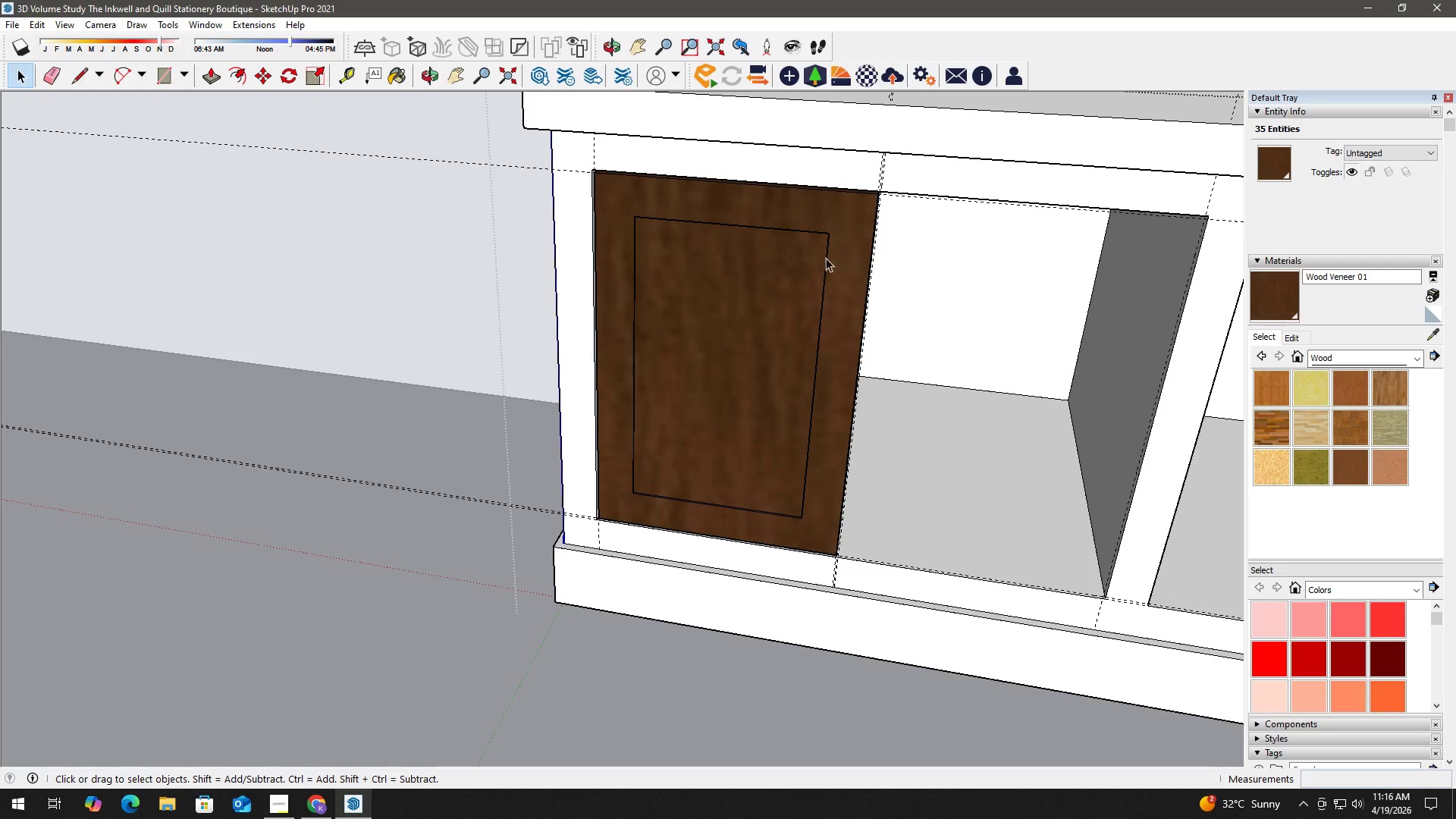 
scroll: coordinate [845, 271], scroll_direction: up, amount: 10.0
 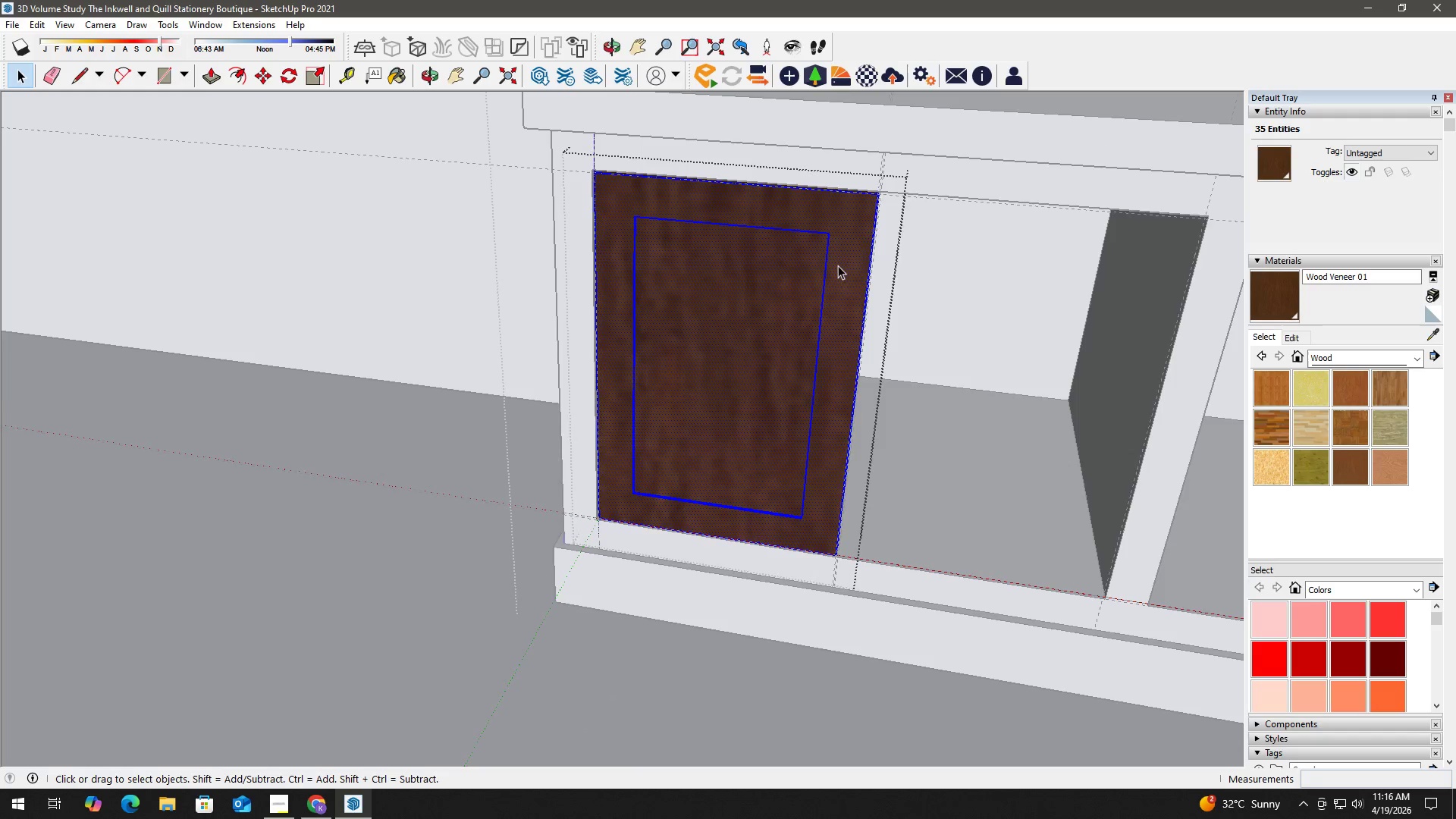 
key(Escape)
 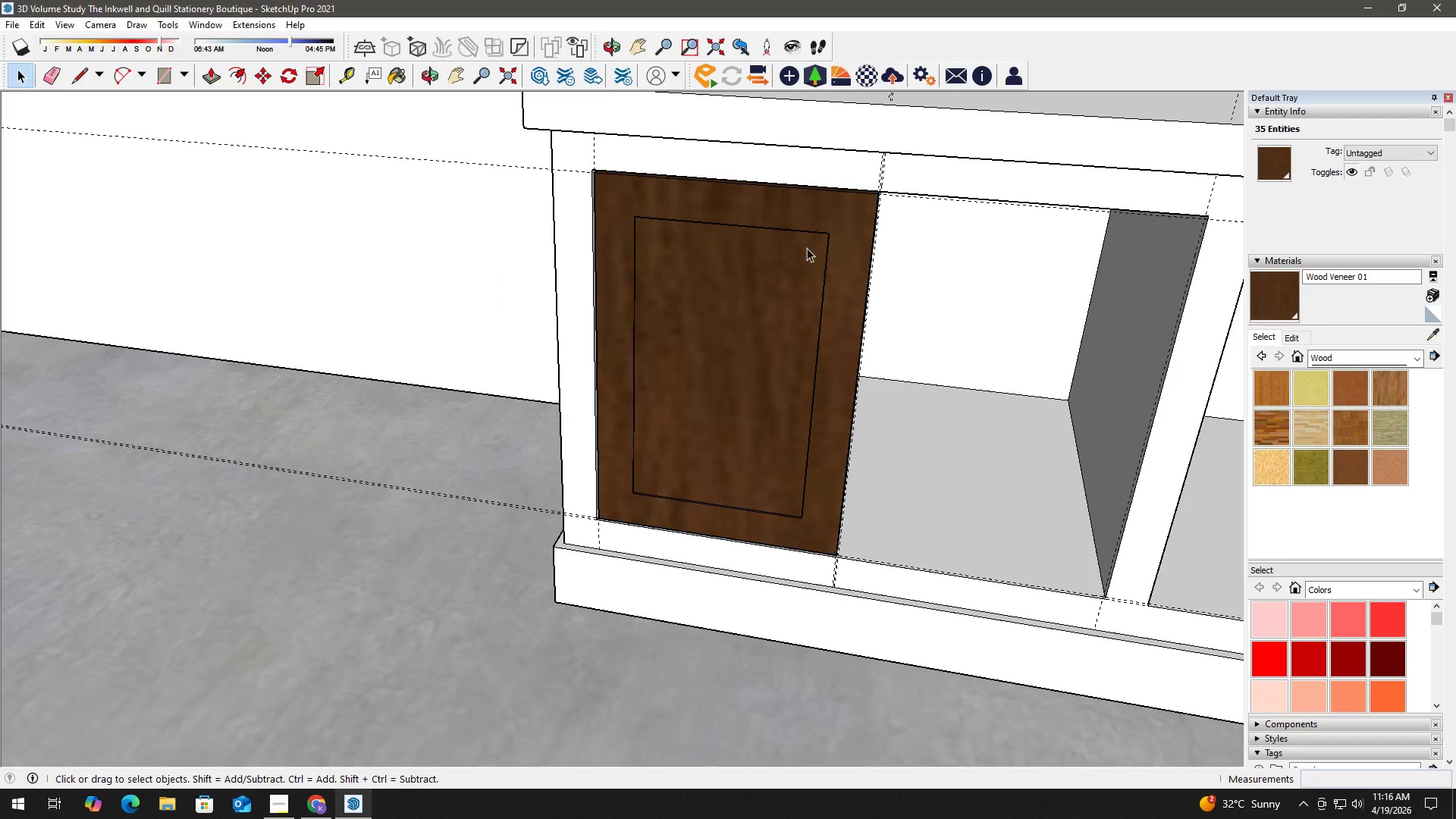 
key(Escape)
 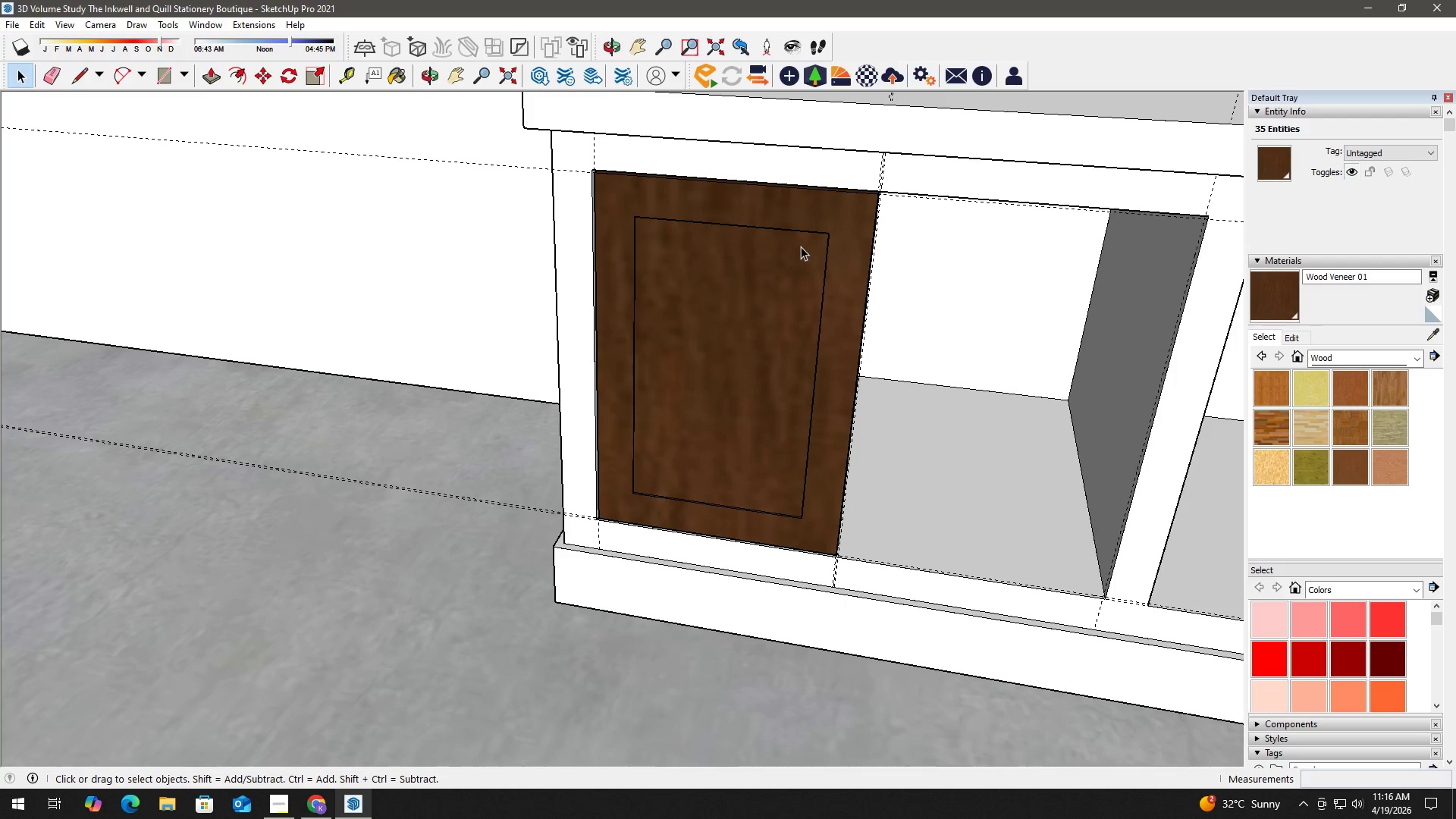 
left_click([801, 246])
 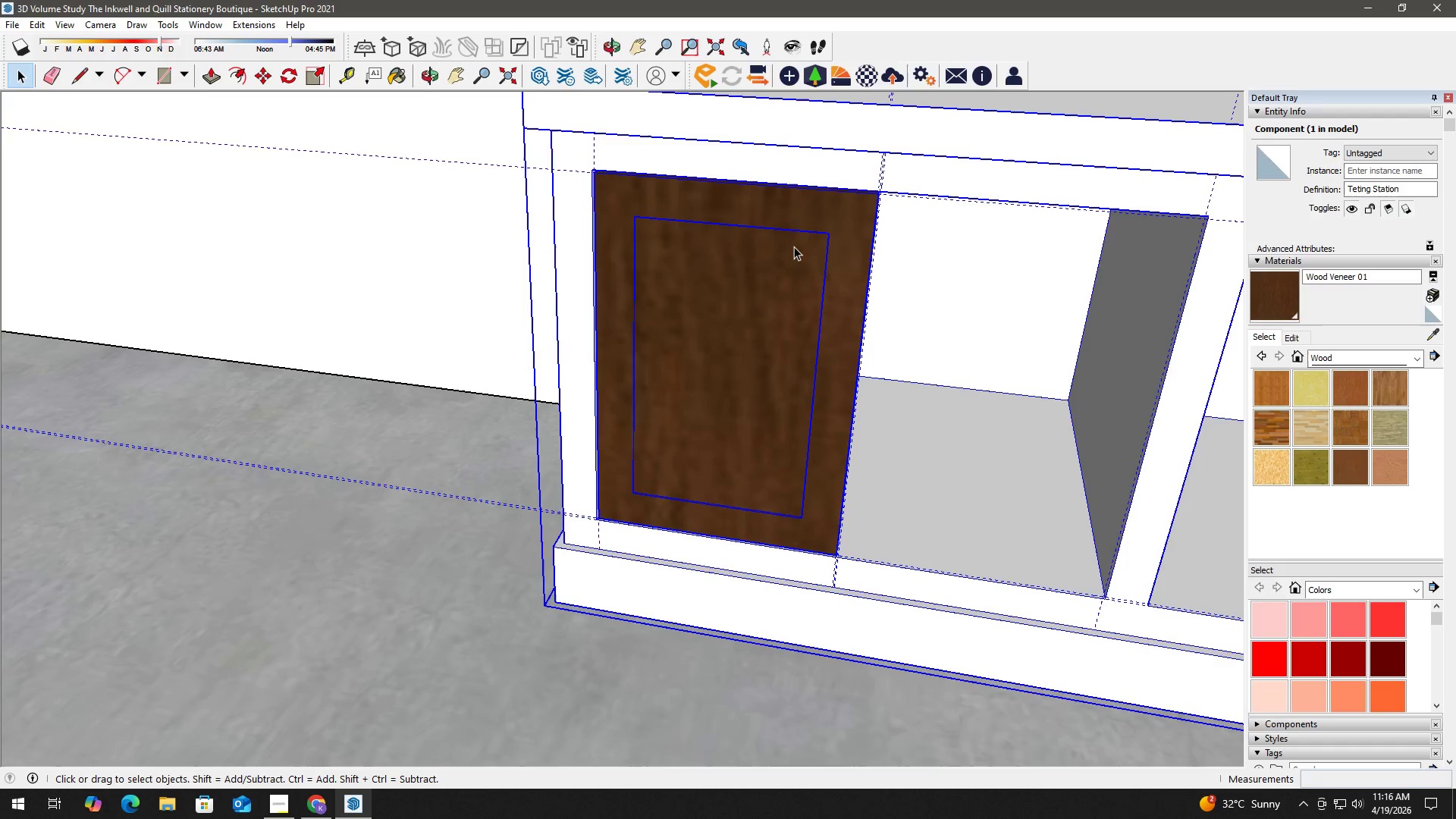 
double_click([794, 246])
 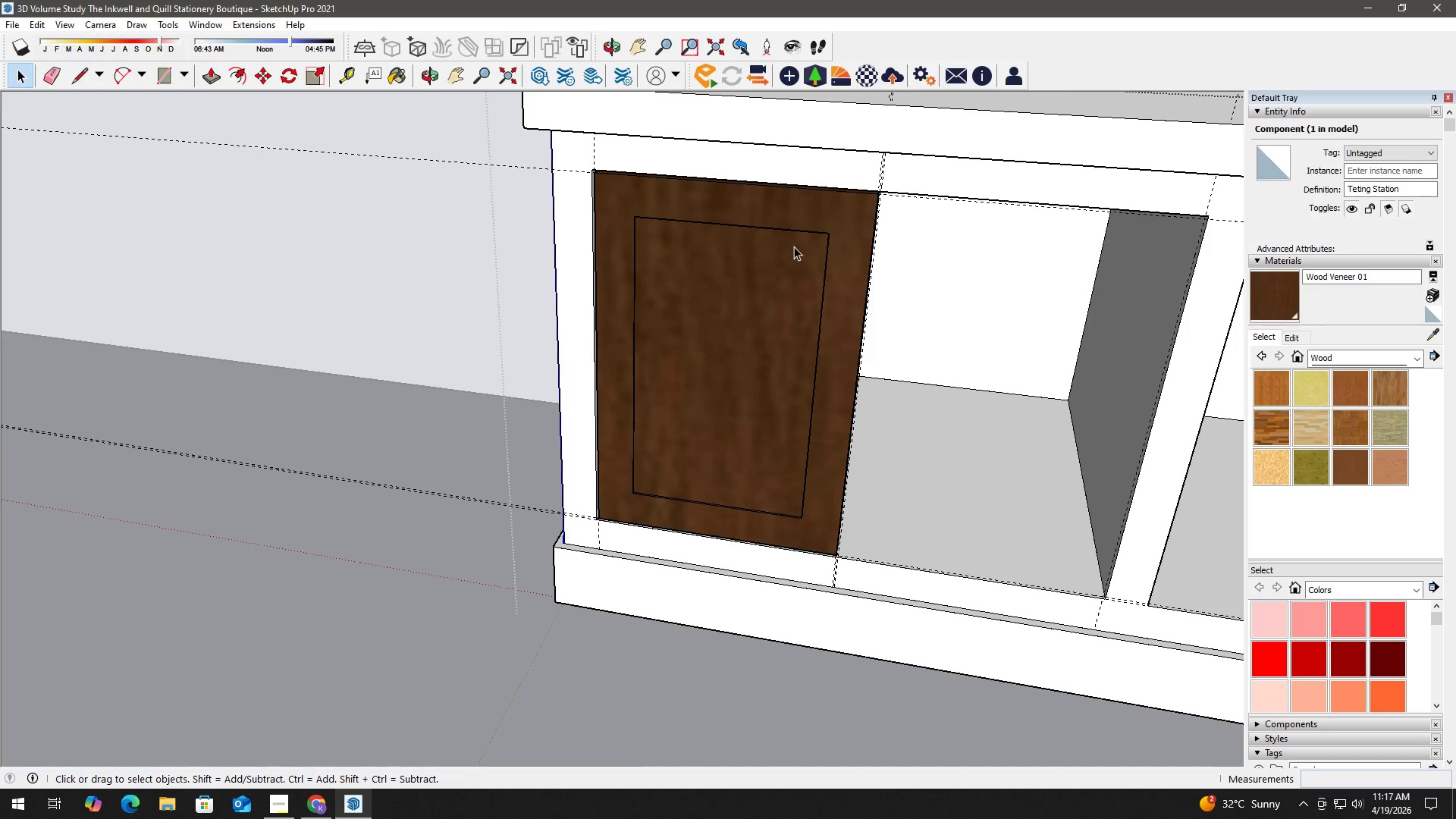 
triple_click([794, 246])
 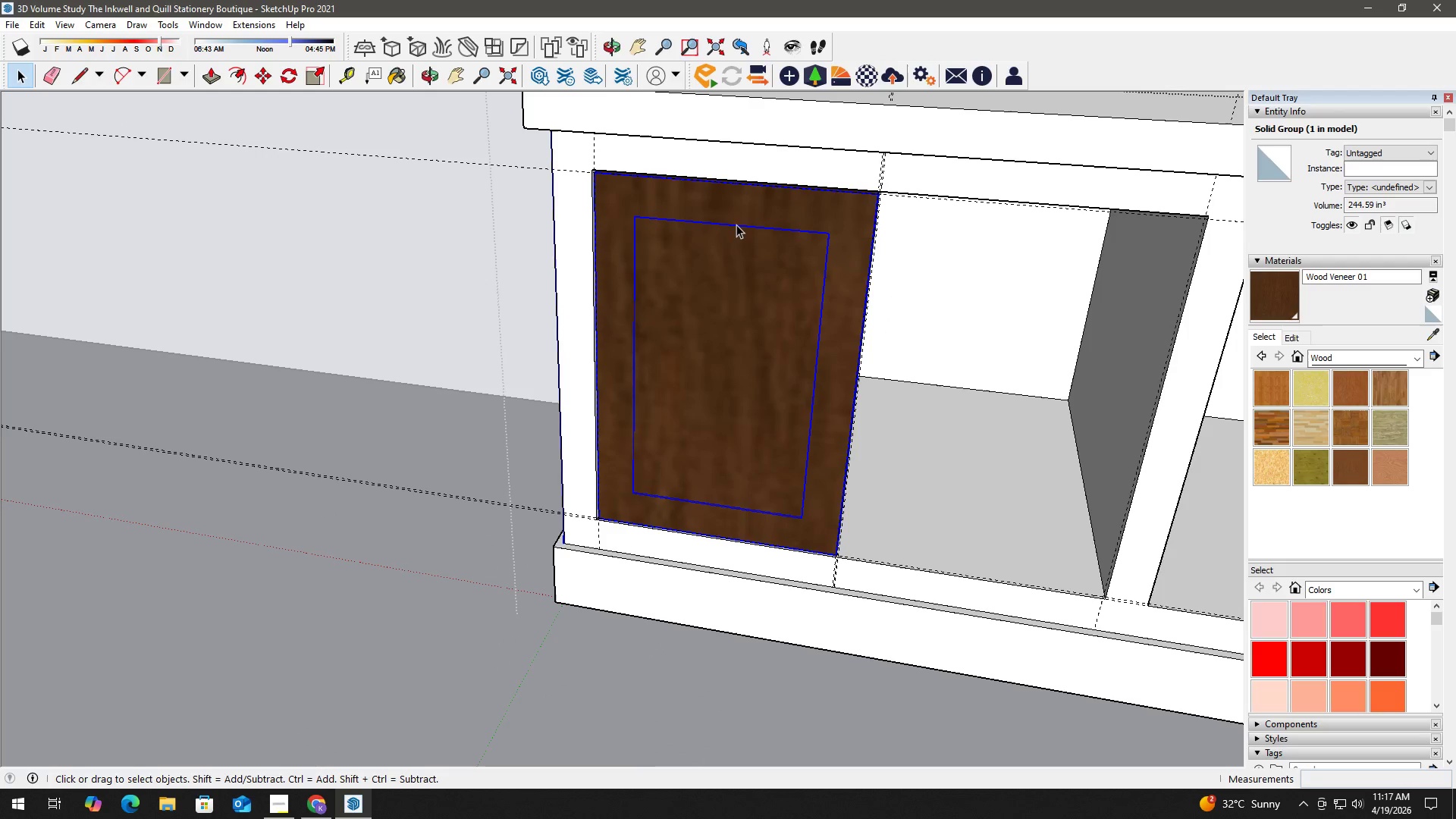 
key(M)
 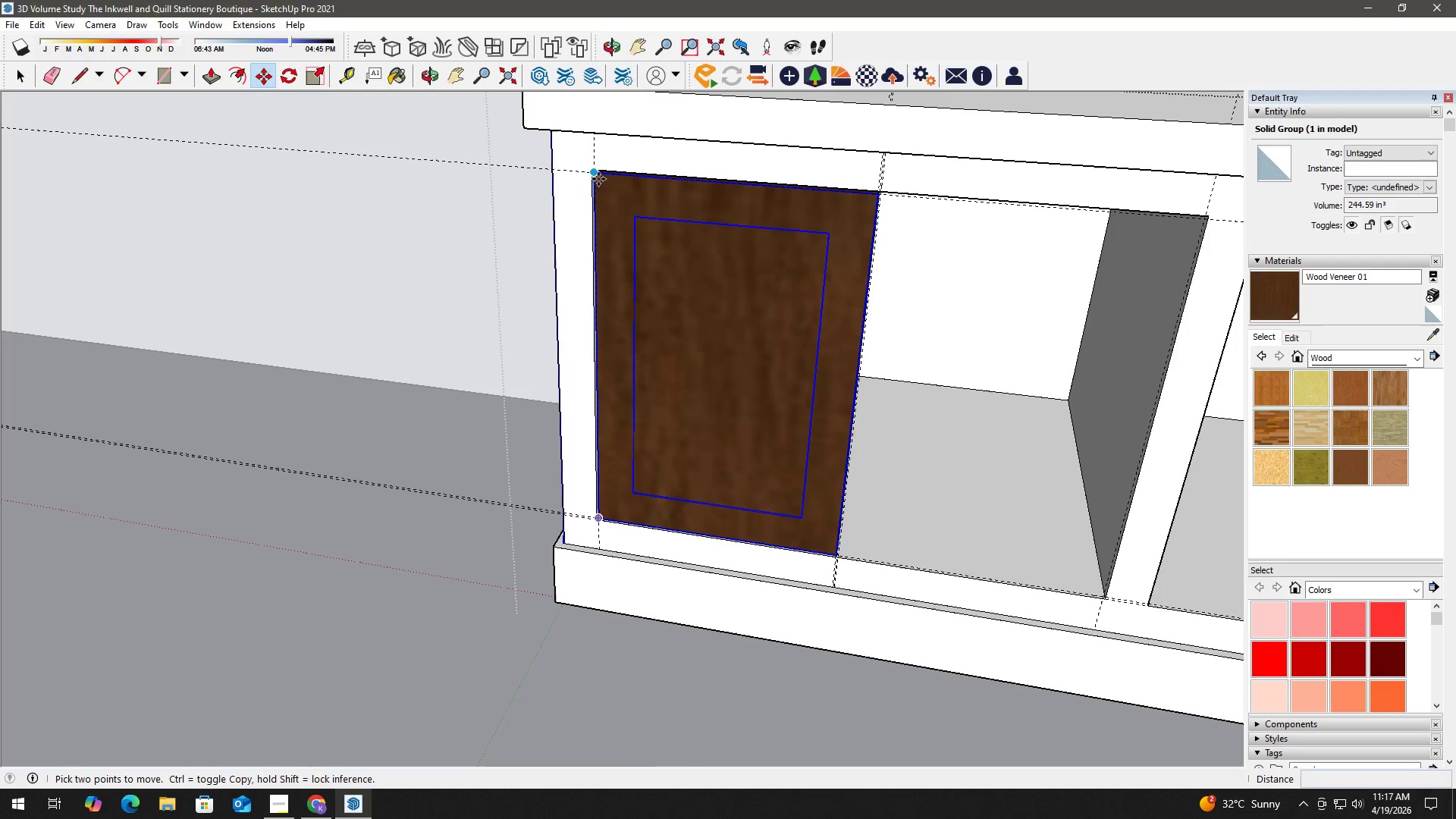 
left_click([597, 177])
 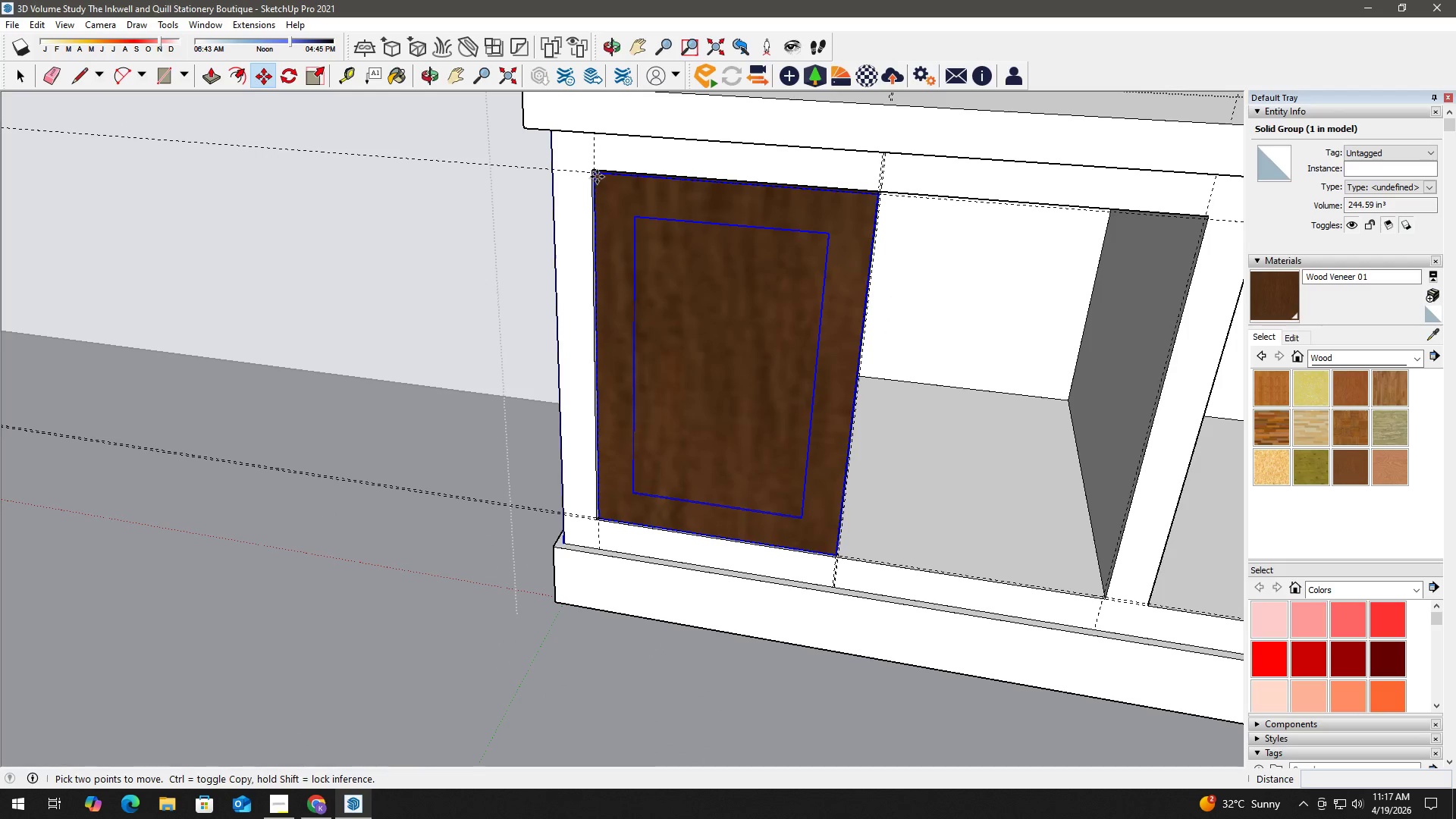 
key(Control+ControlLeft)
 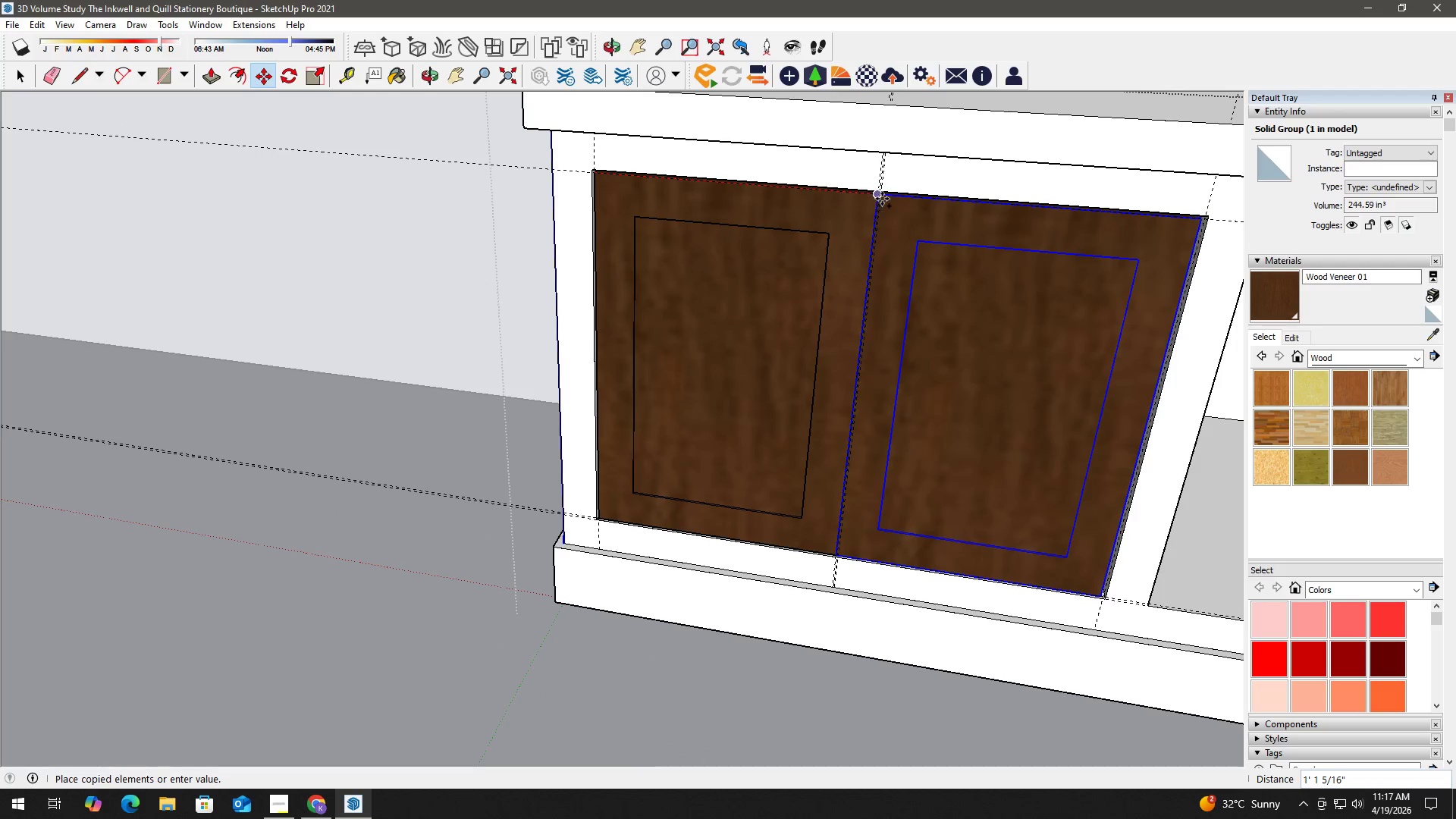 
scroll: coordinate [878, 191], scroll_direction: up, amount: 10.0
 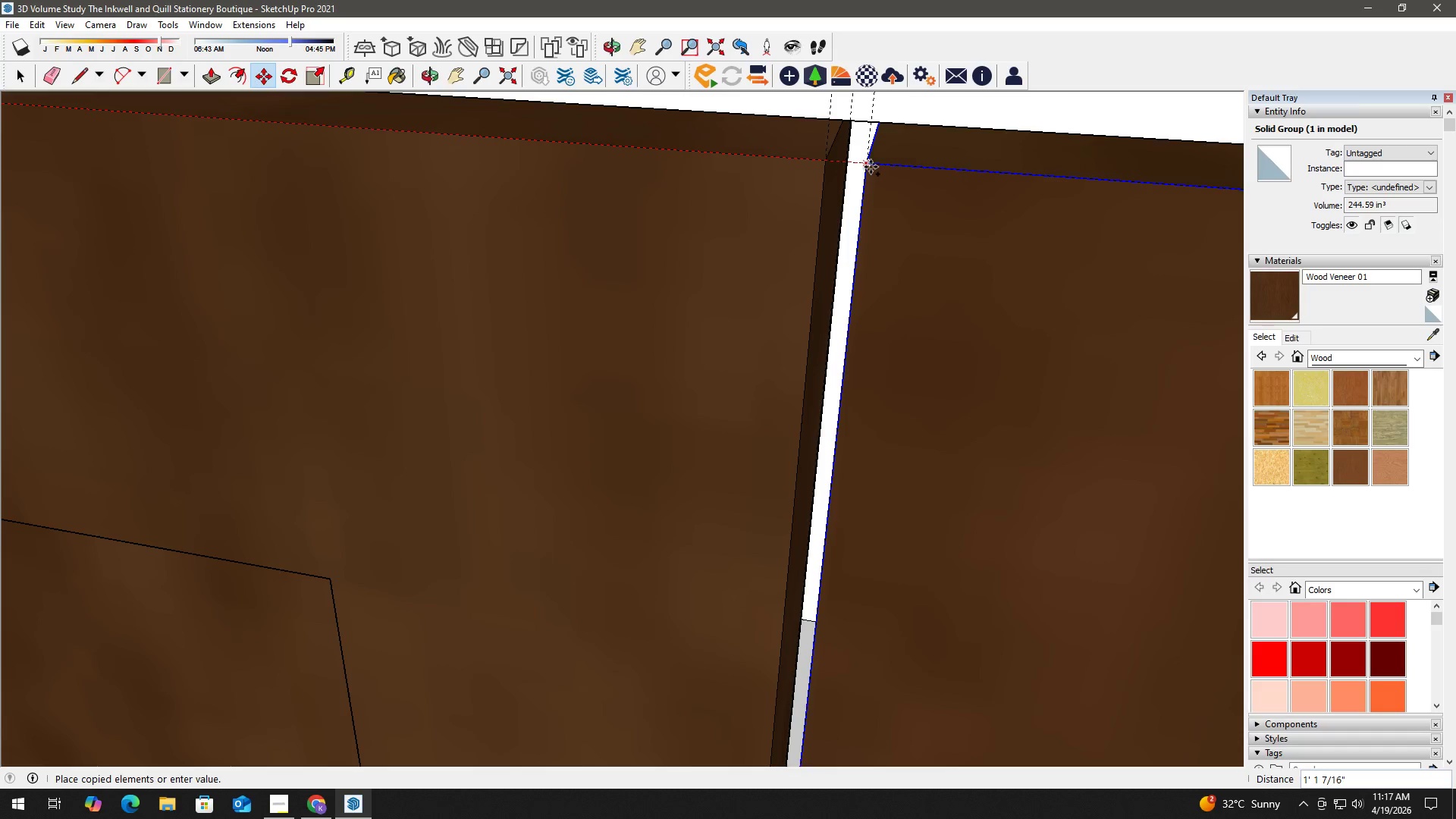 
left_click([871, 167])
 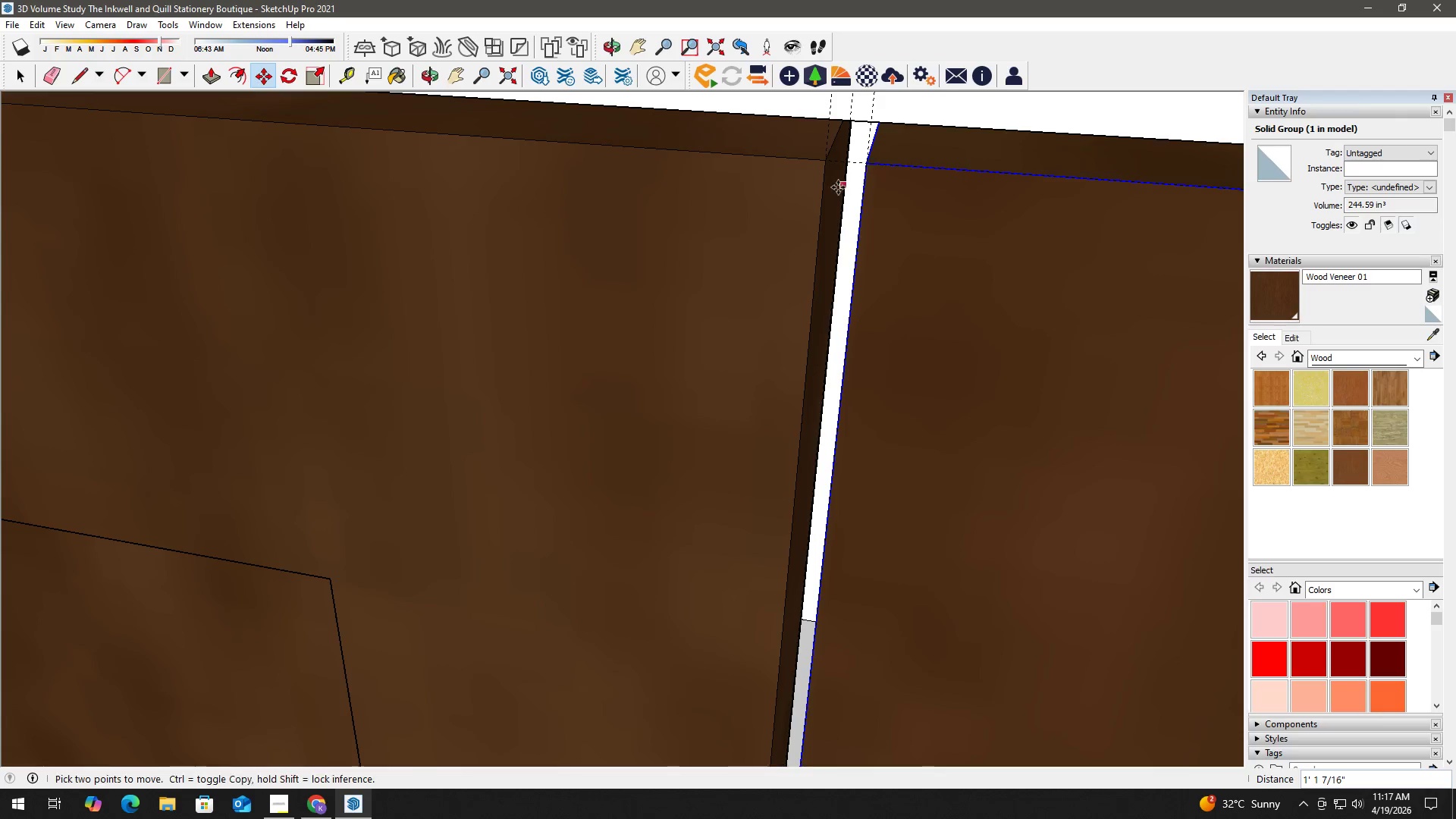 
key(Space)
 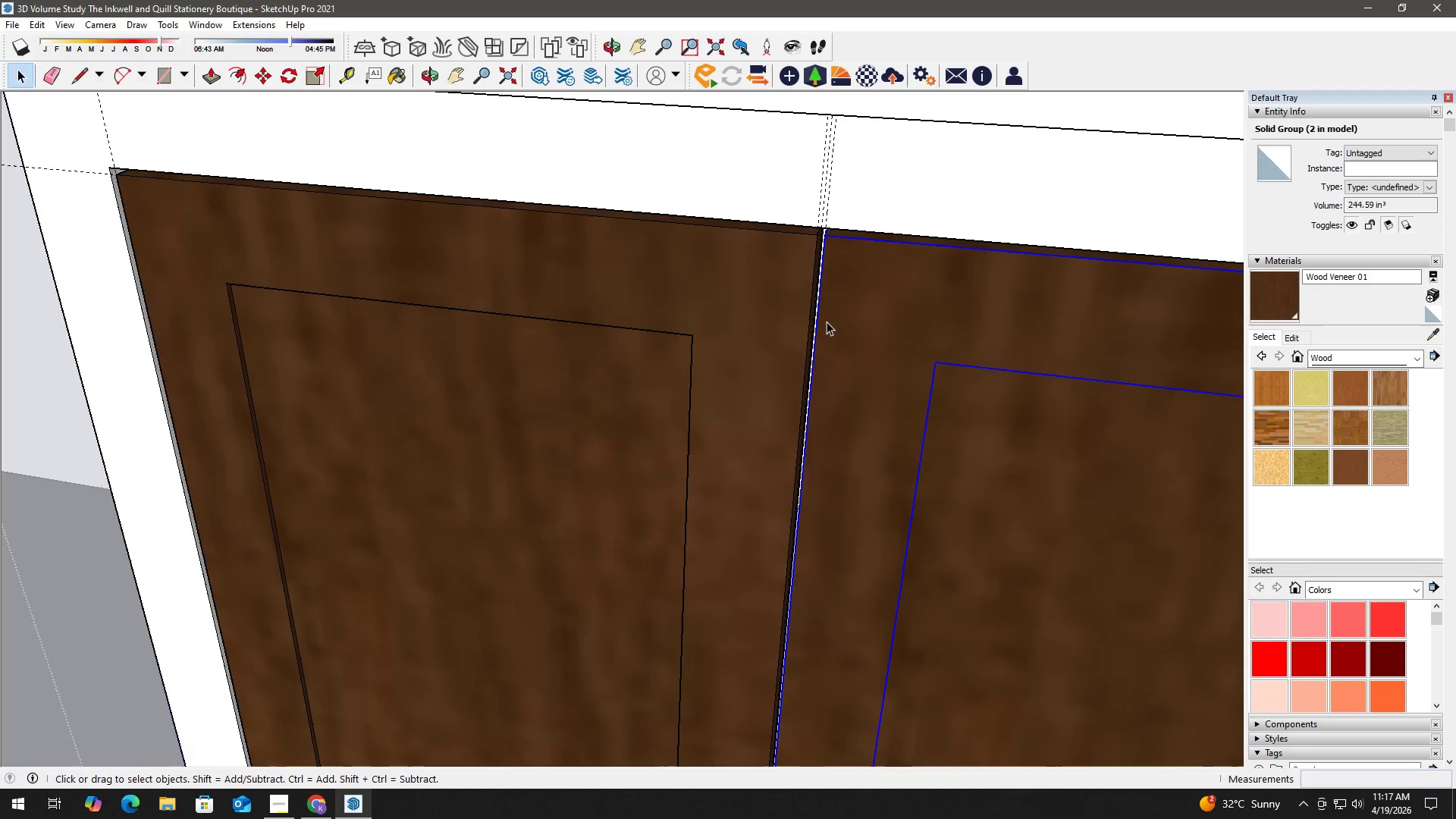 
key(H)
 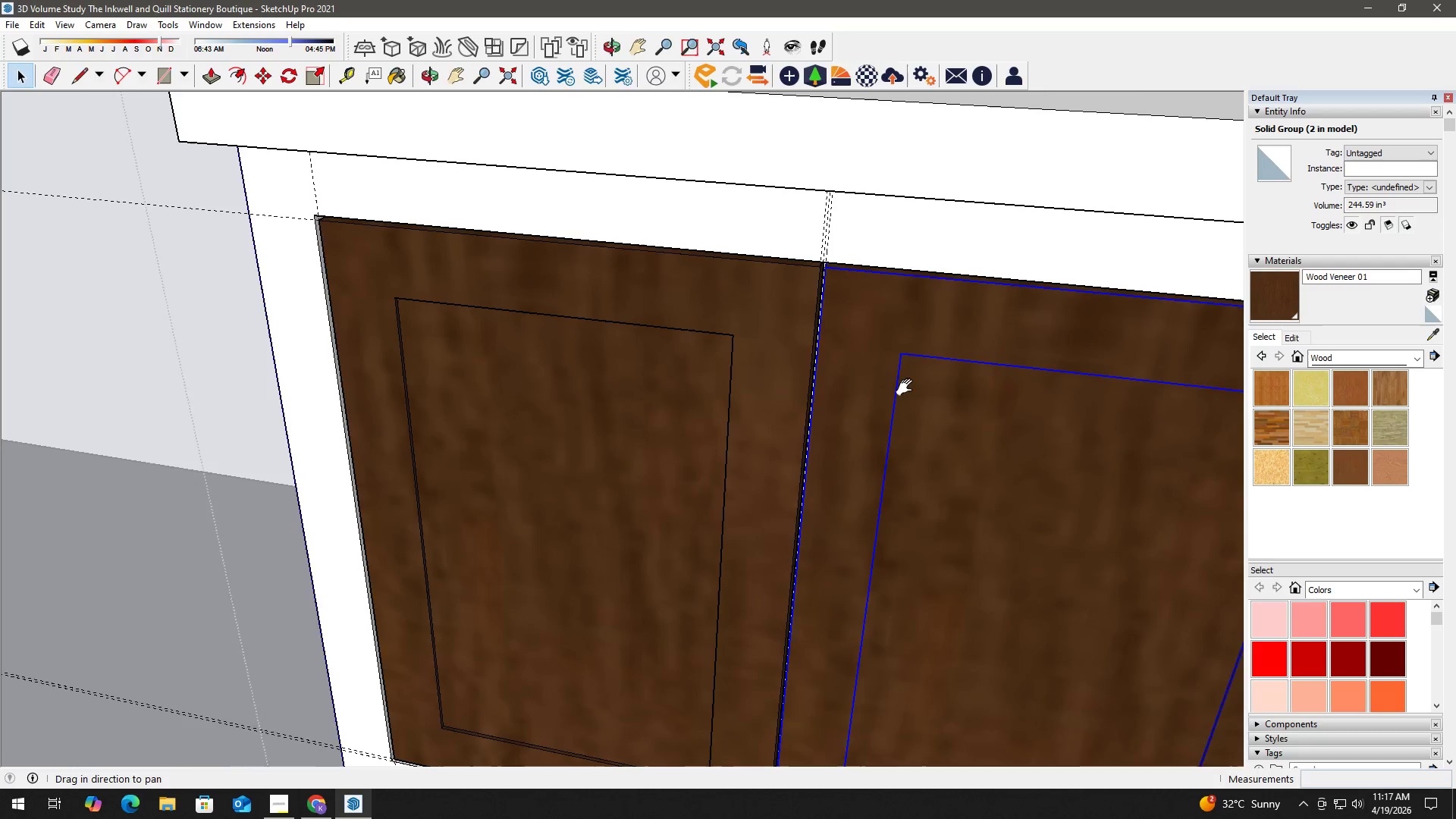 
left_click_drag(start_coordinate=[906, 384], to_coordinate=[475, 282])
 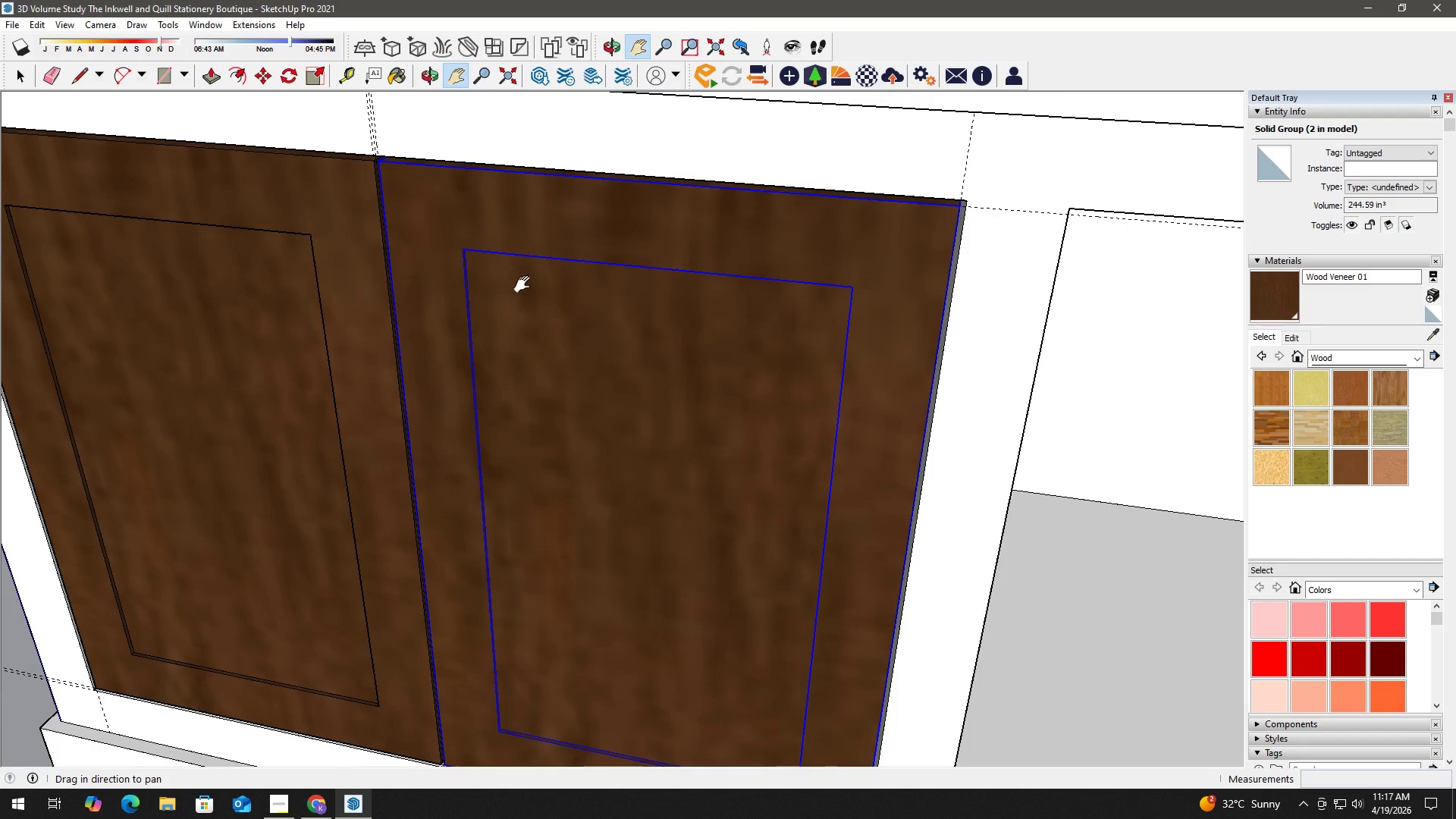 
scroll: coordinate [527, 284], scroll_direction: down, amount: 22.0
 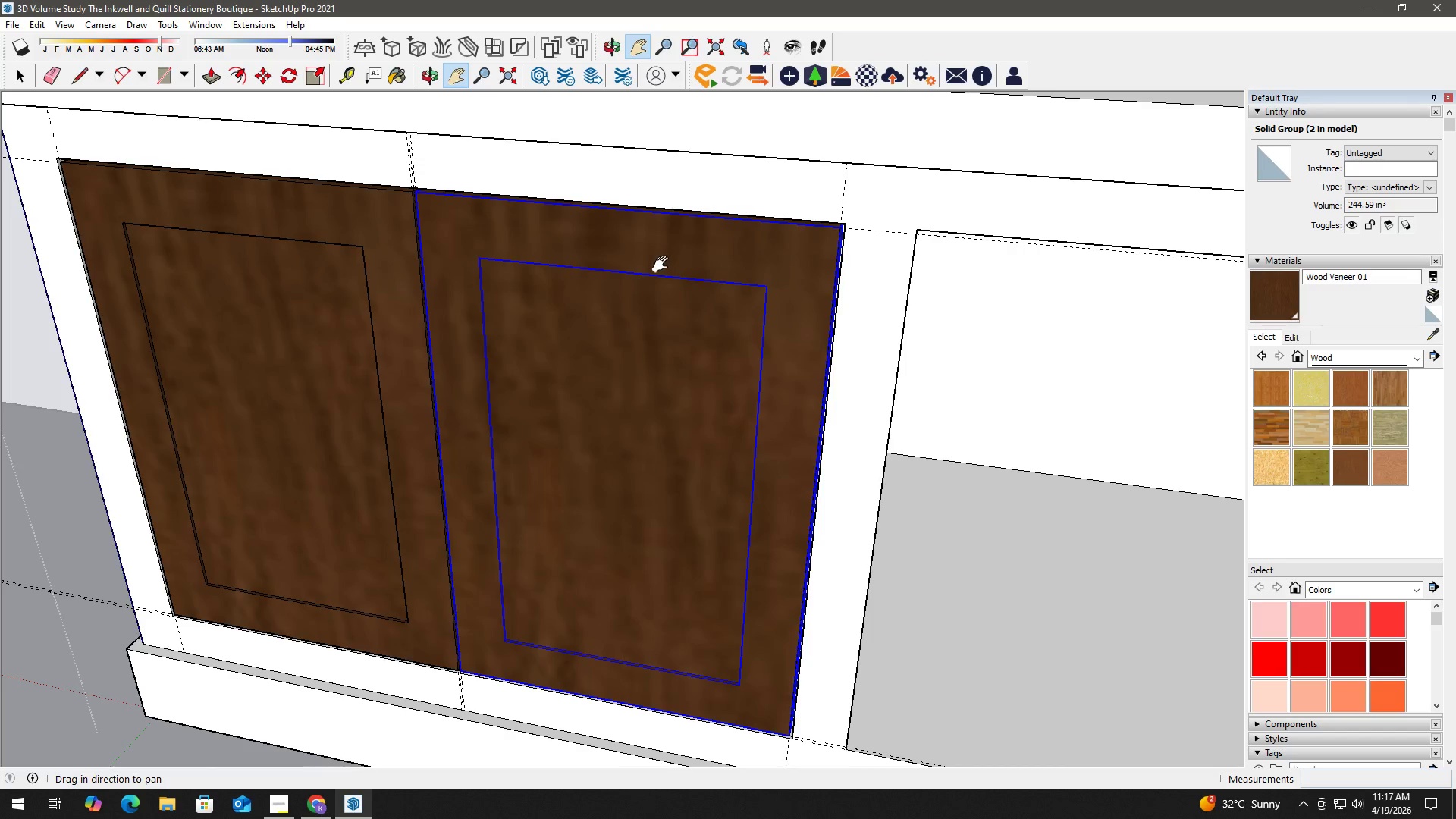 
key(Space)
 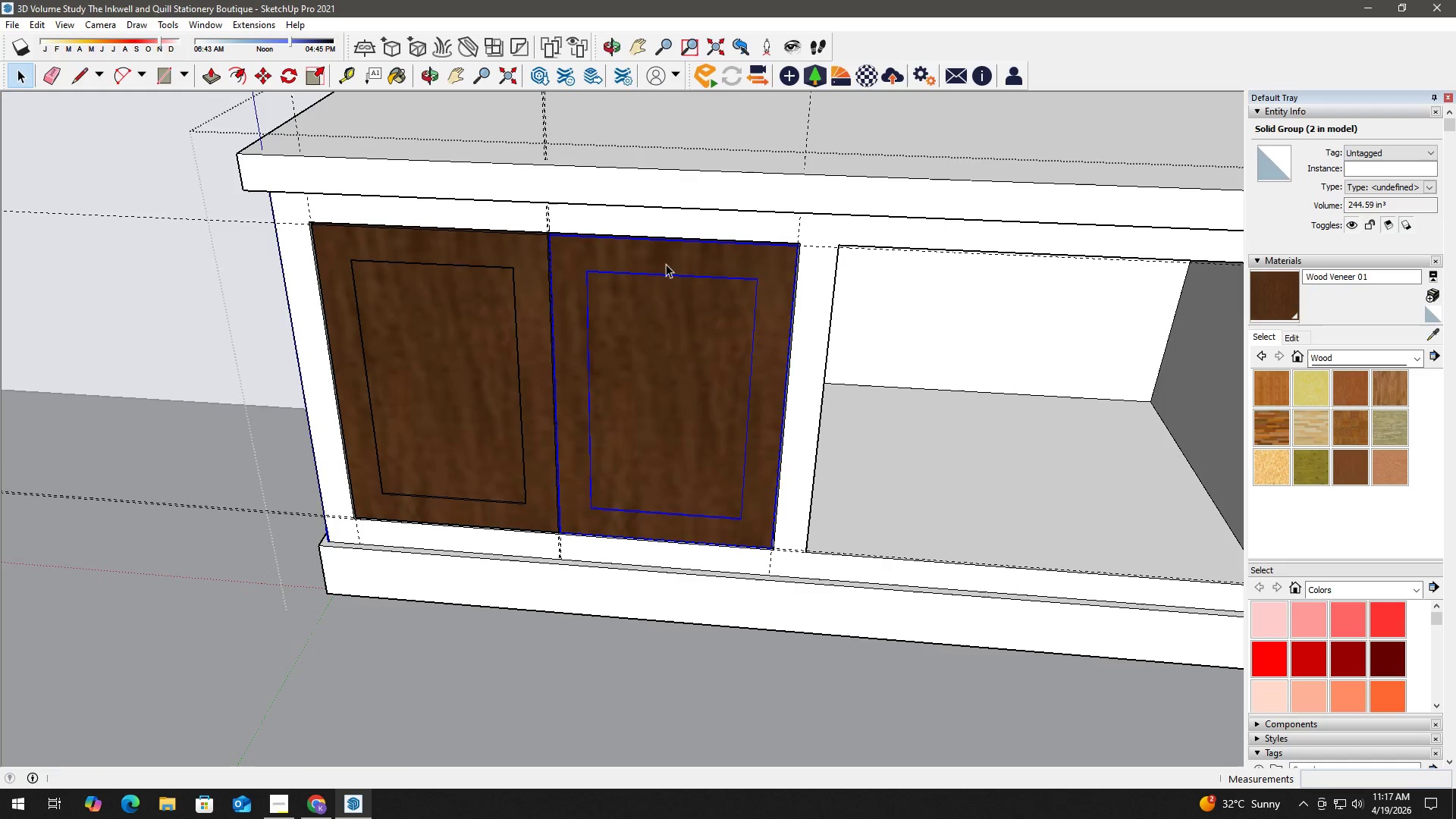 
scroll: coordinate [530, 350], scroll_direction: down, amount: 14.0
 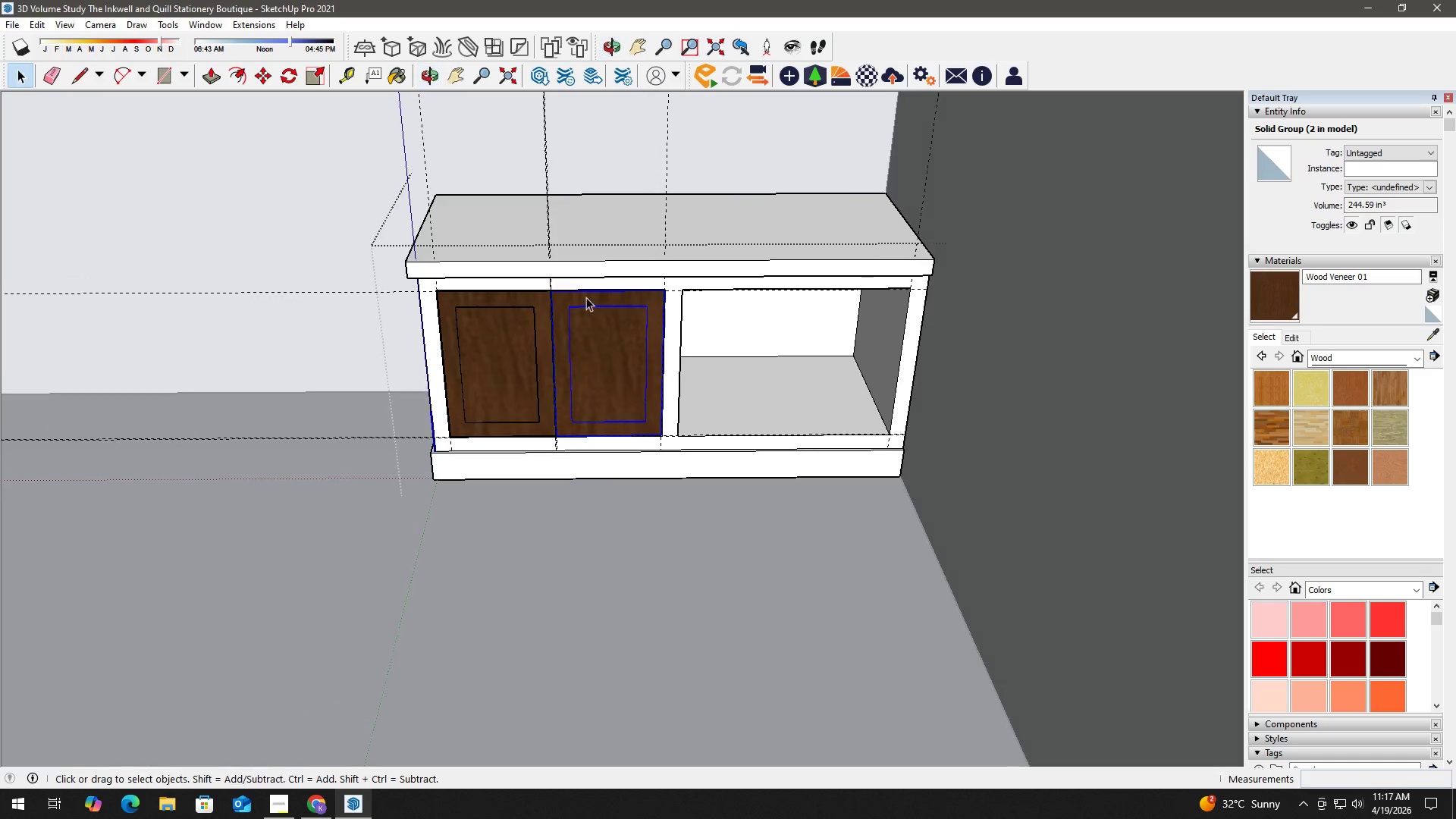 
scroll: coordinate [585, 289], scroll_direction: up, amount: 2.0
 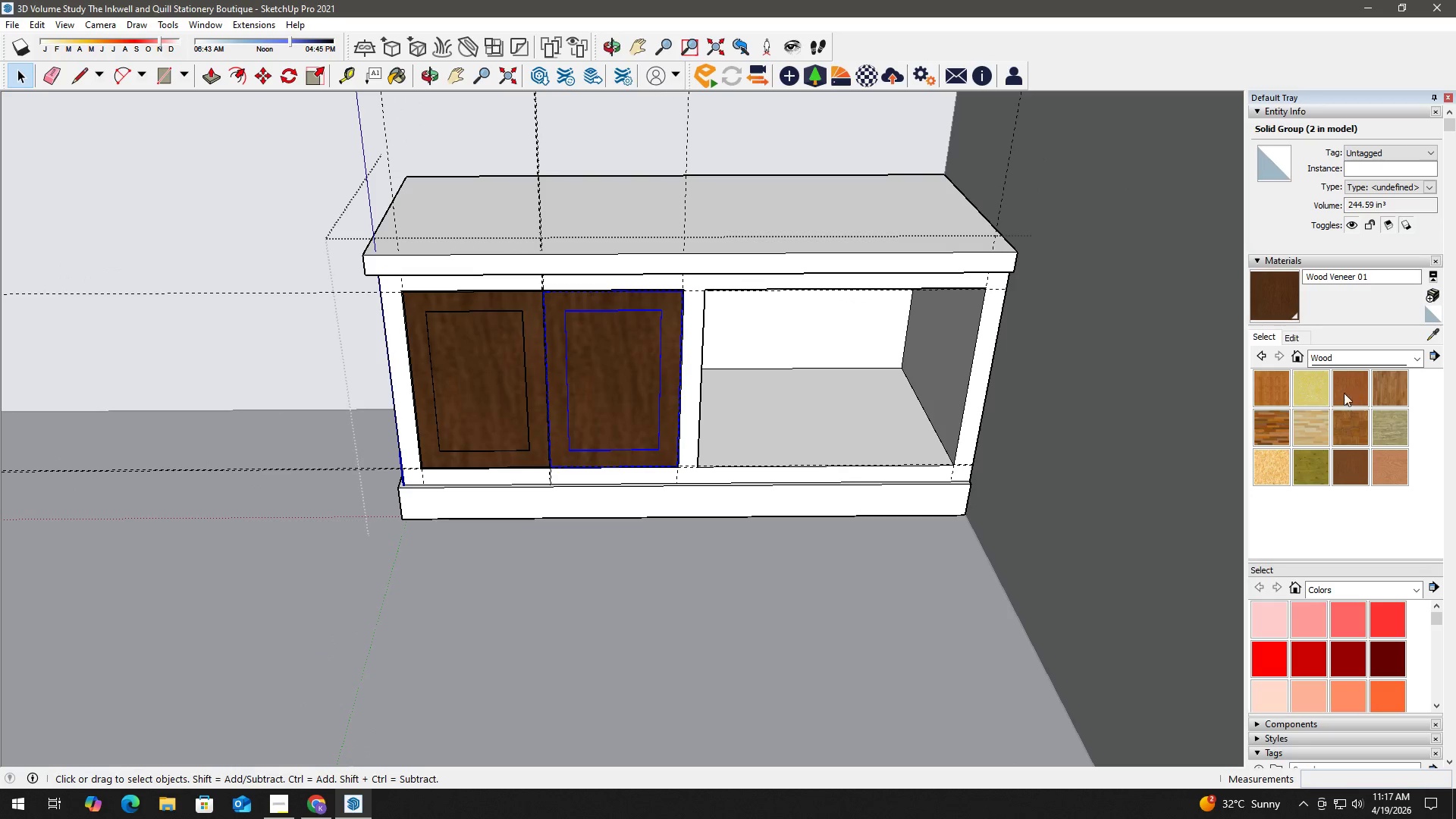 
mouse_move([1282, 390])
 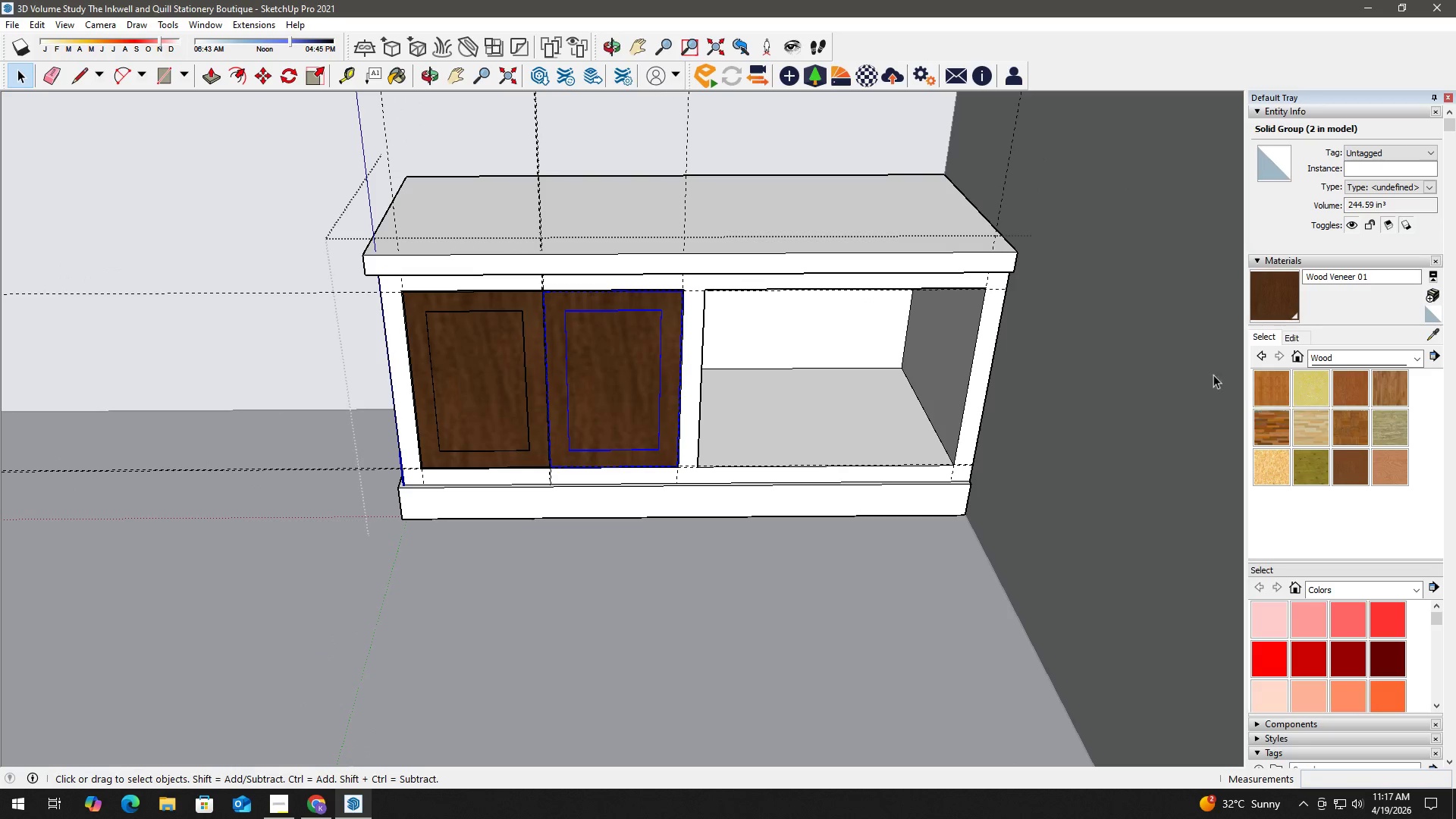 
key(B)
 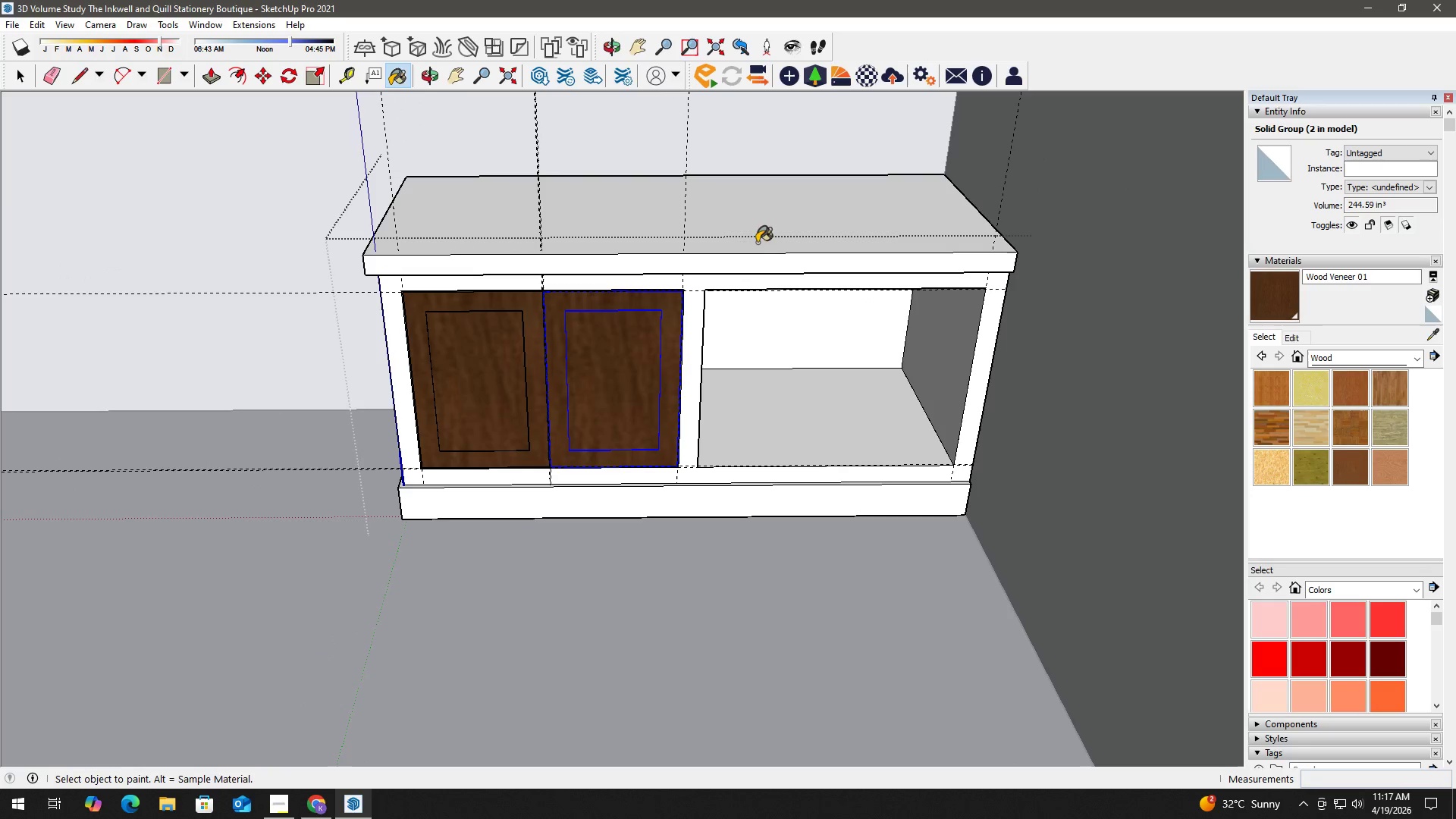 
hold_key(key=AltLeft, duration=0.45)
 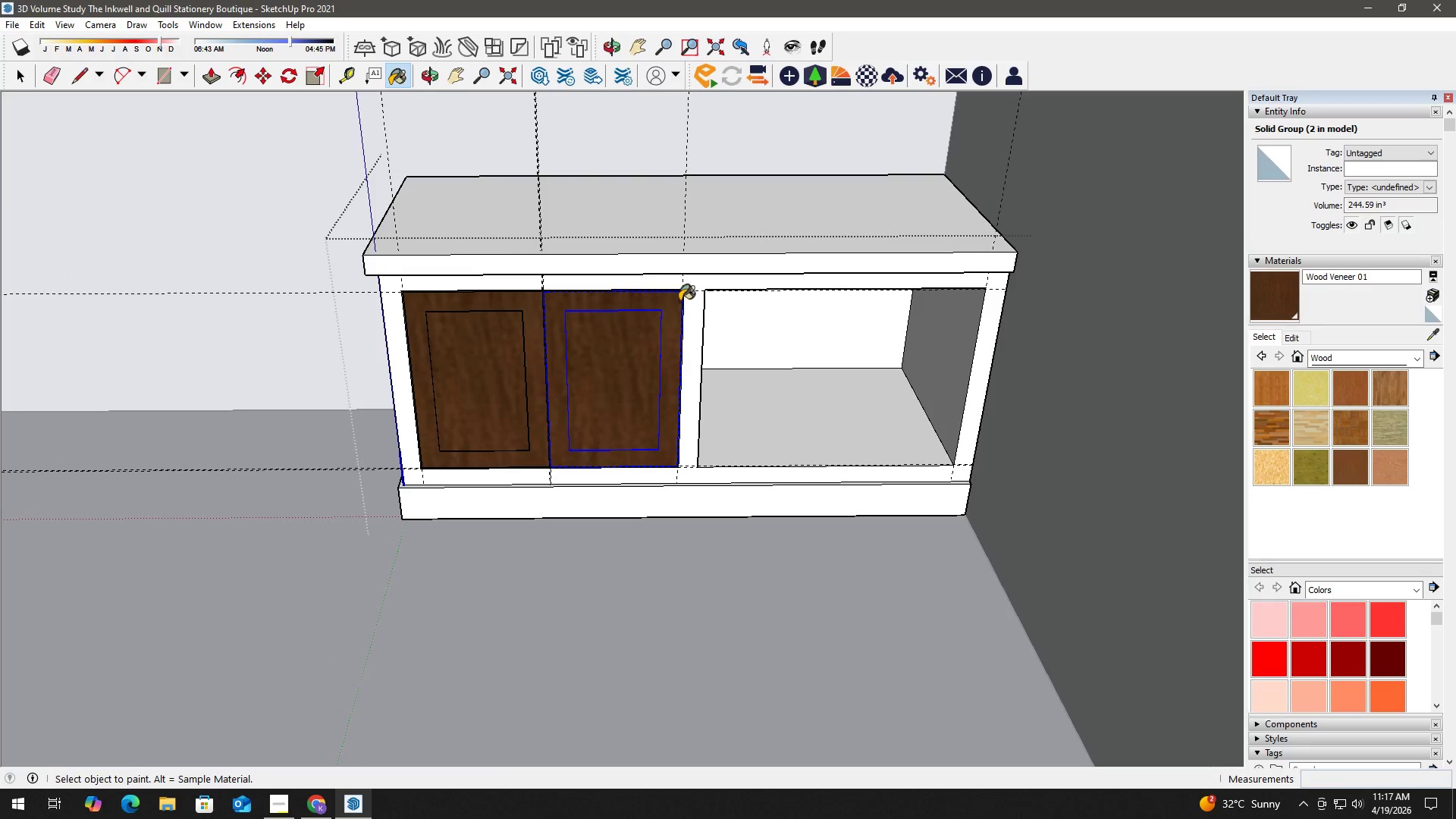 
key(Space)
 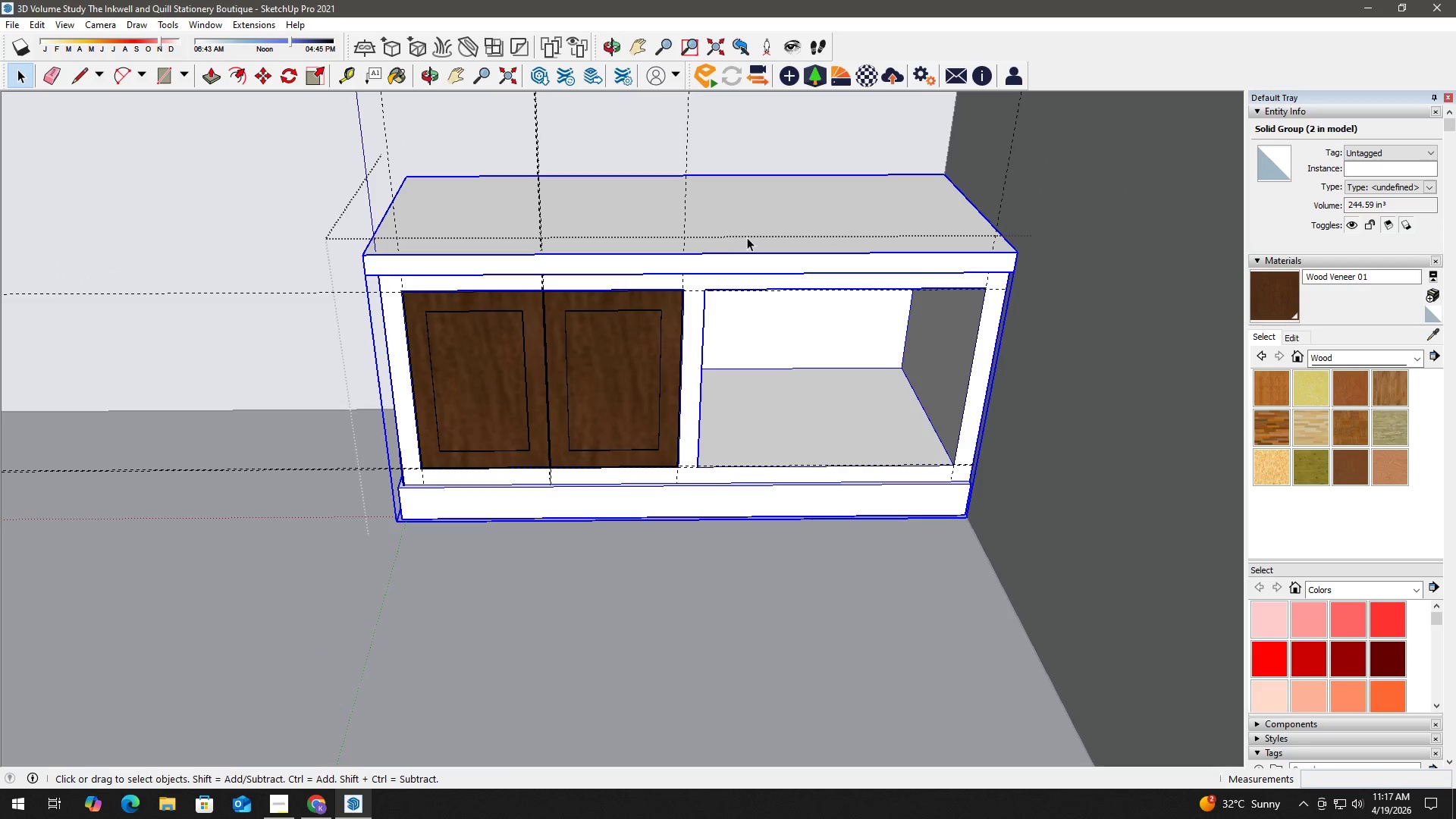 
double_click([753, 234])
 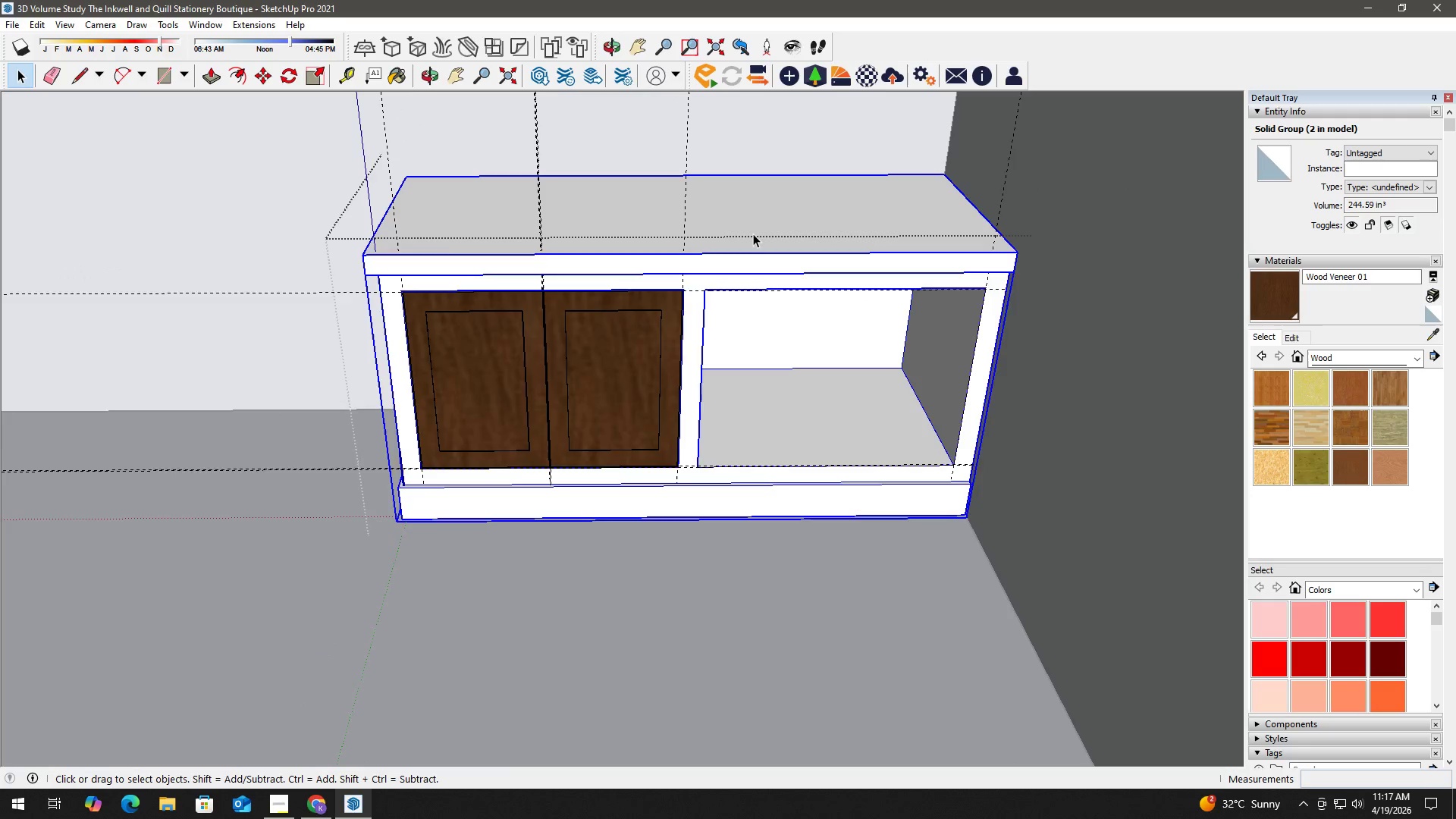 
triple_click([753, 234])
 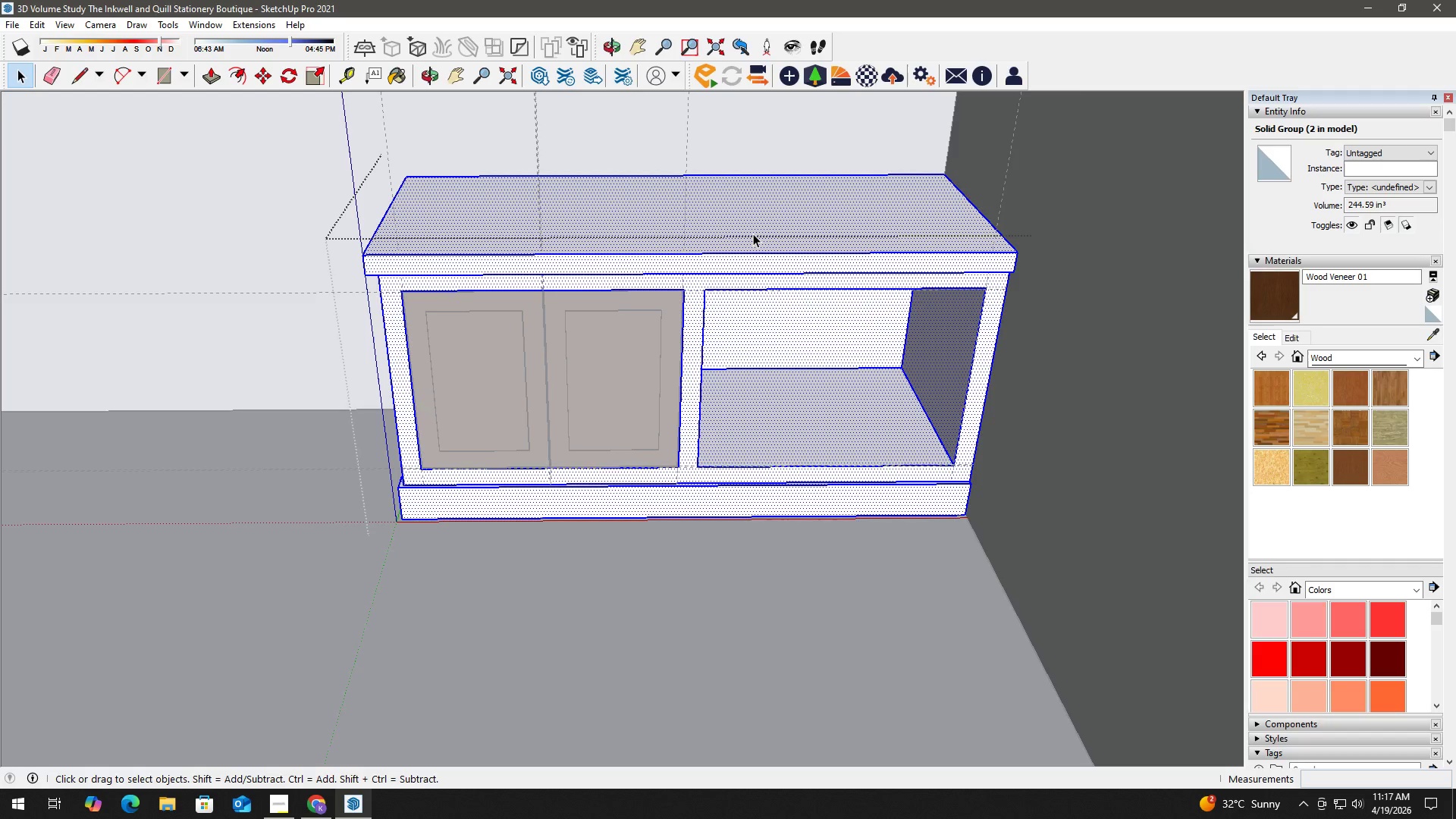 
triple_click([753, 234])
 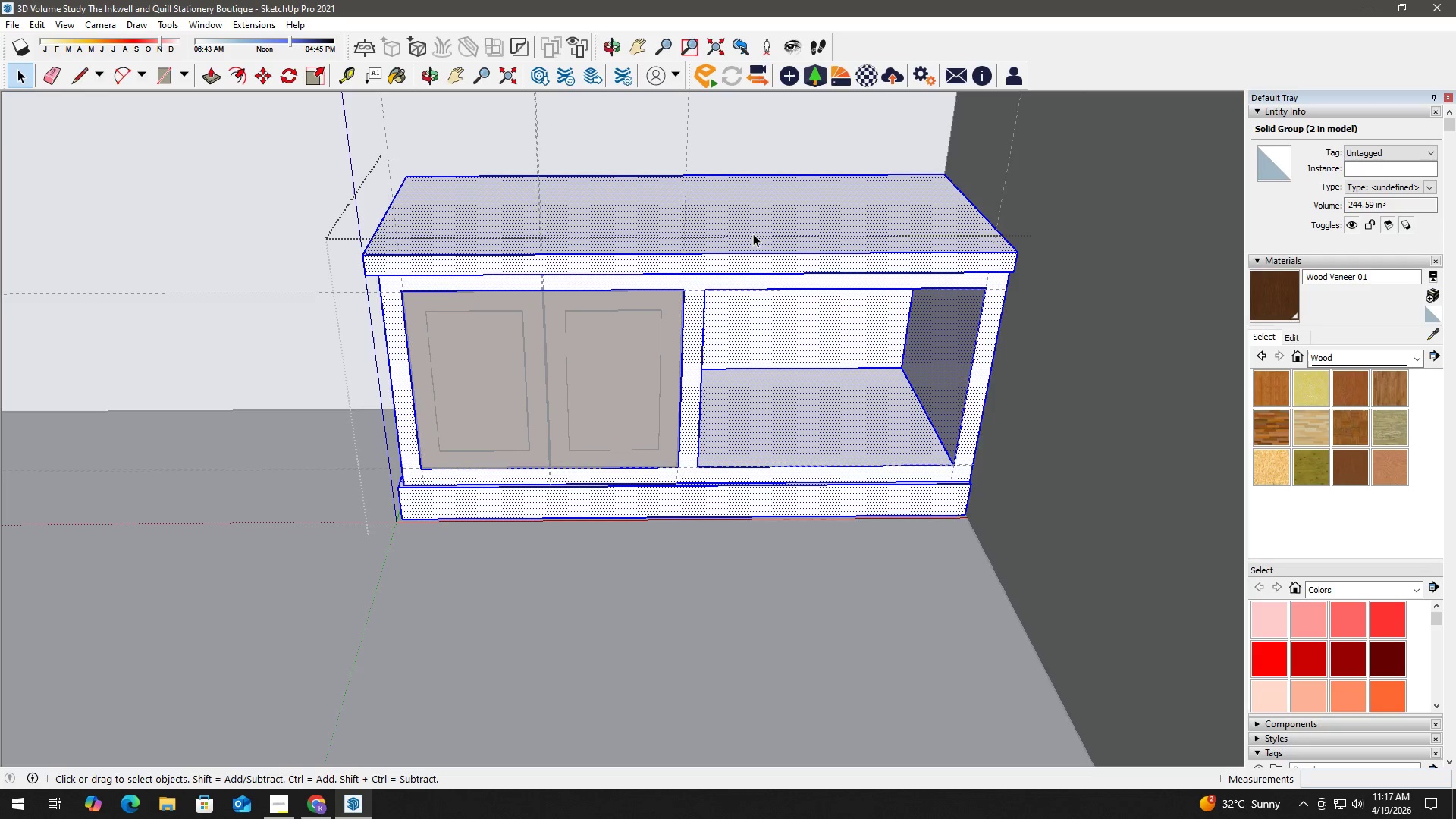 
triple_click([753, 234])
 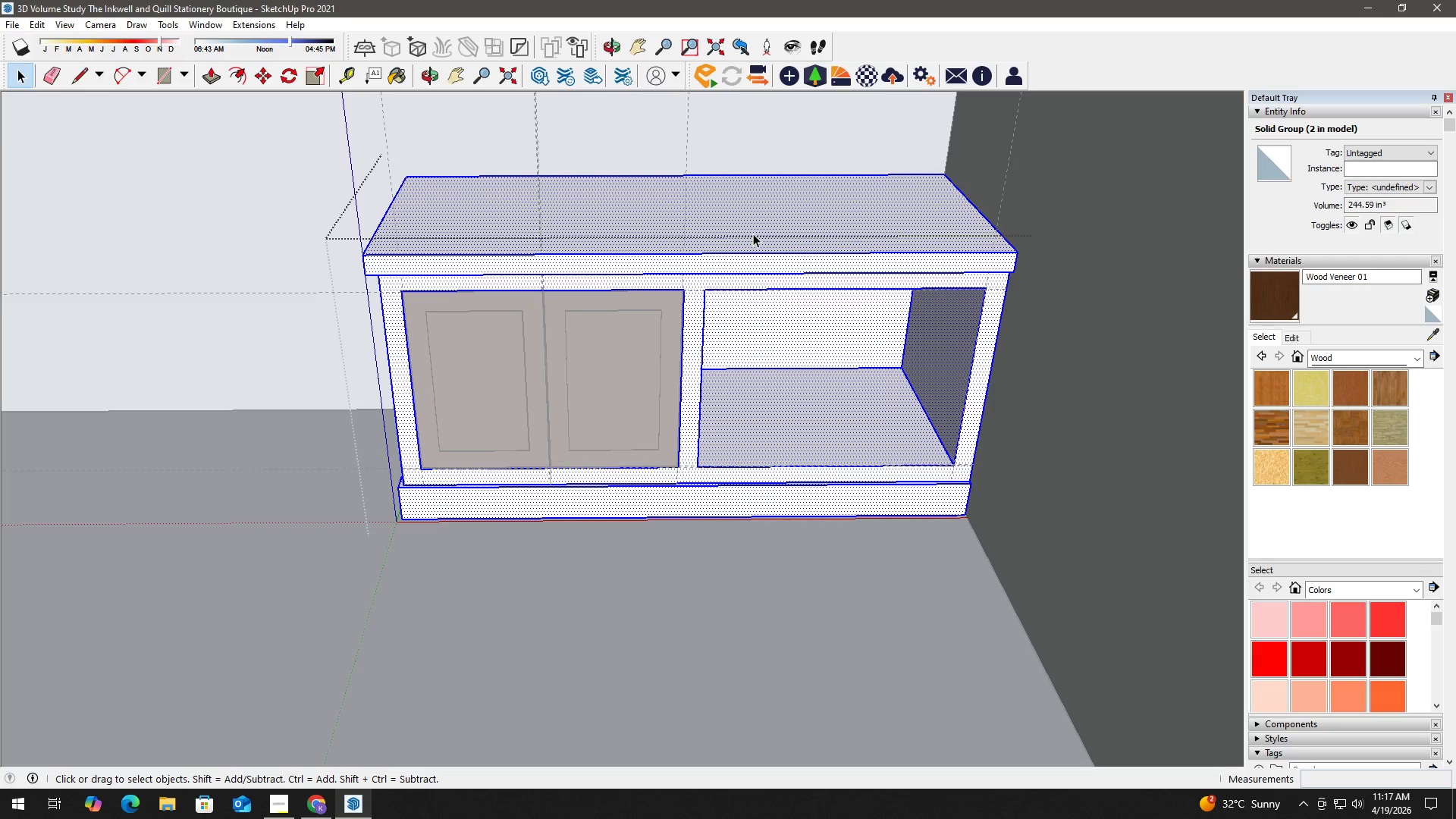 
triple_click([753, 234])
 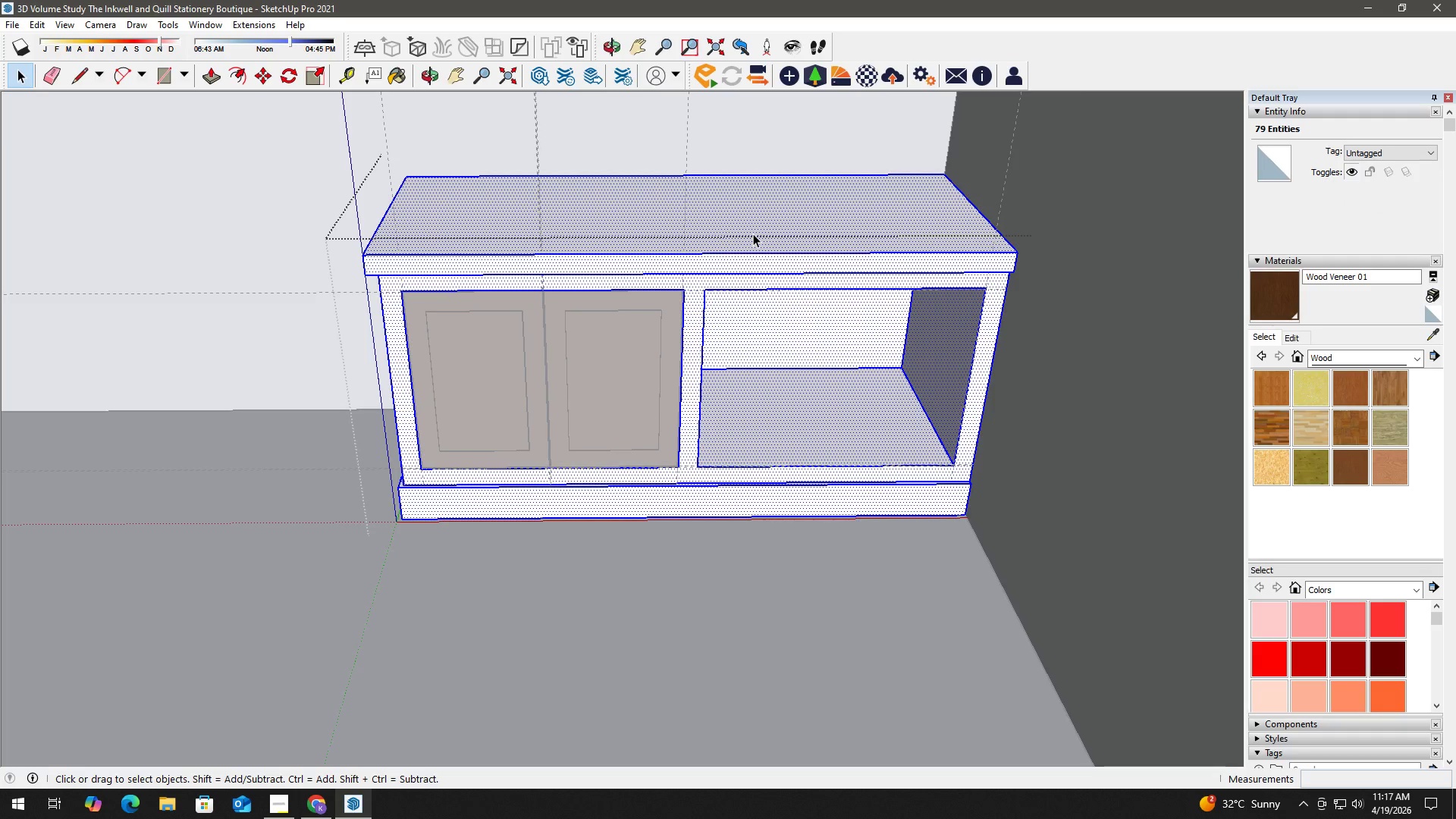 
key(B)
 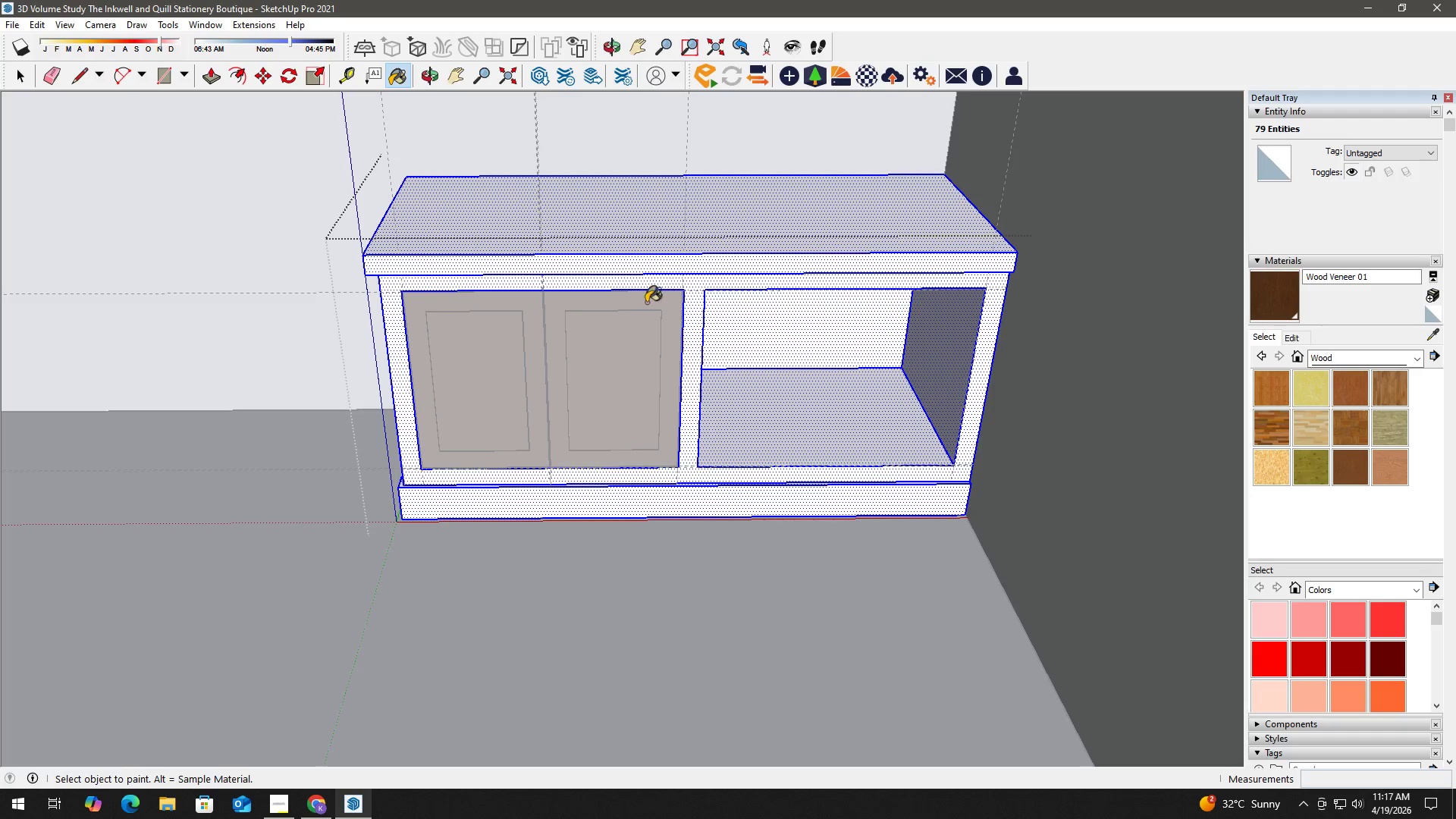 
hold_key(key=AltLeft, duration=0.42)
left_click([630, 320])
 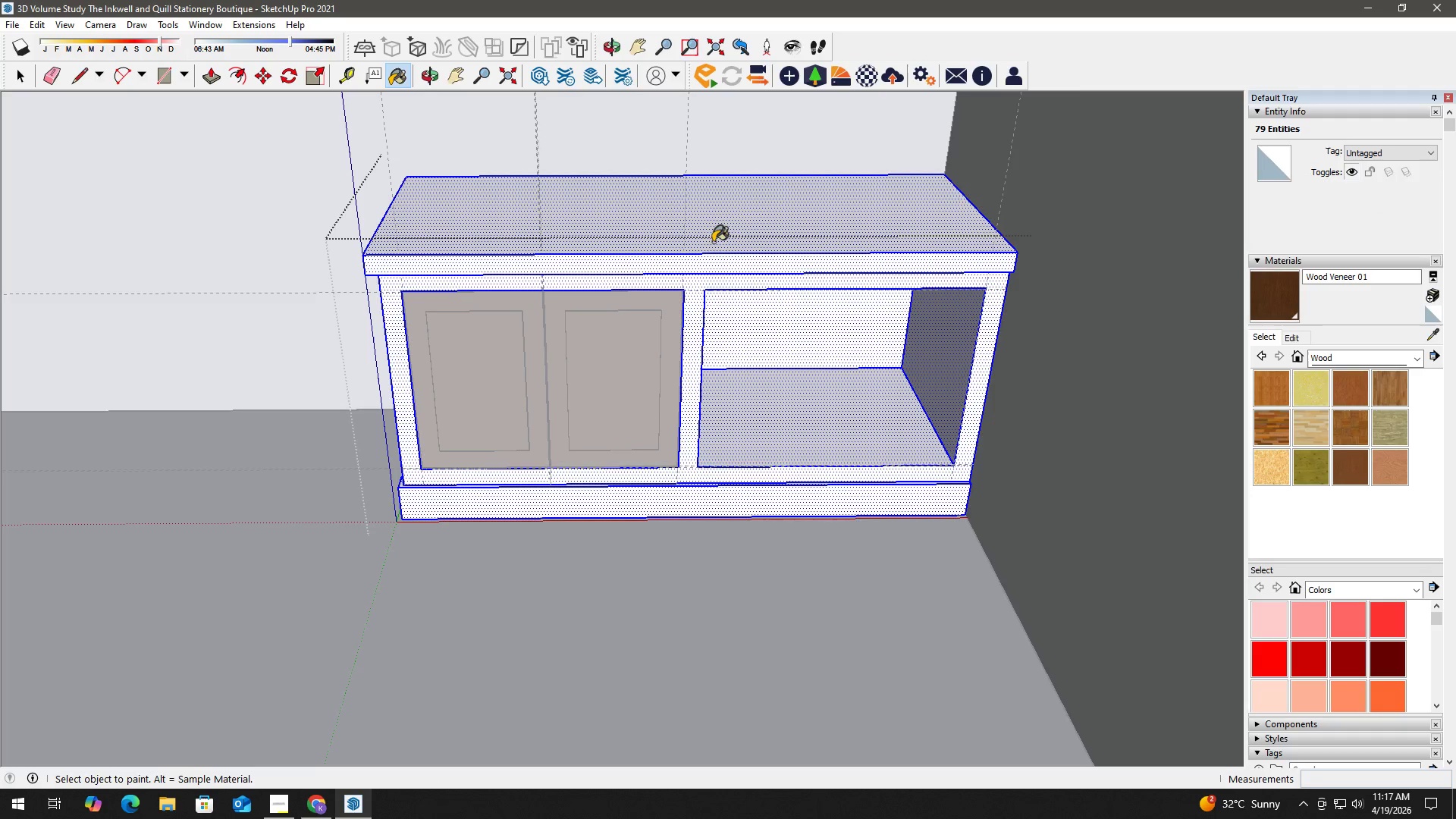 
double_click([744, 211])
 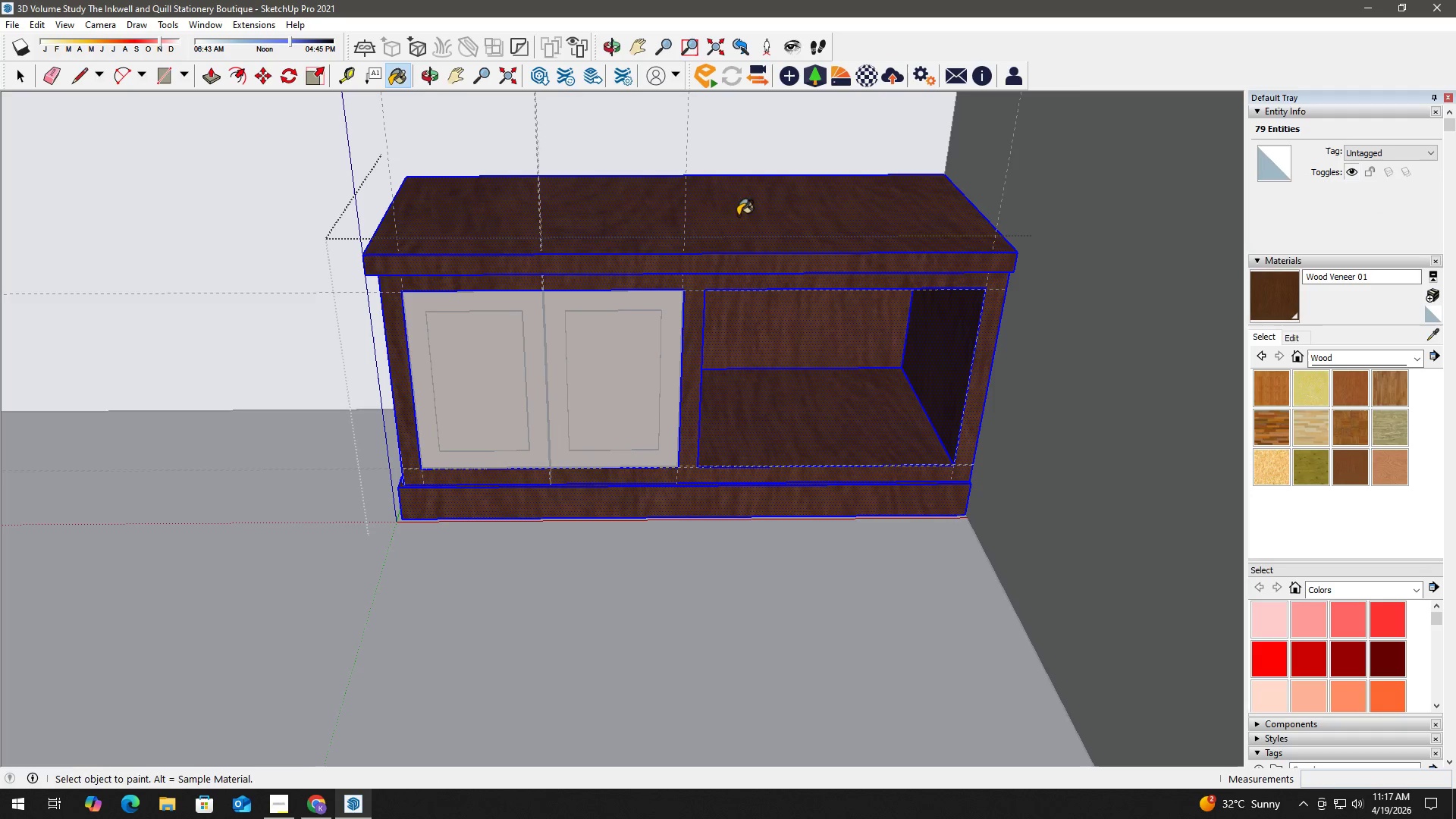 
key(Space)
 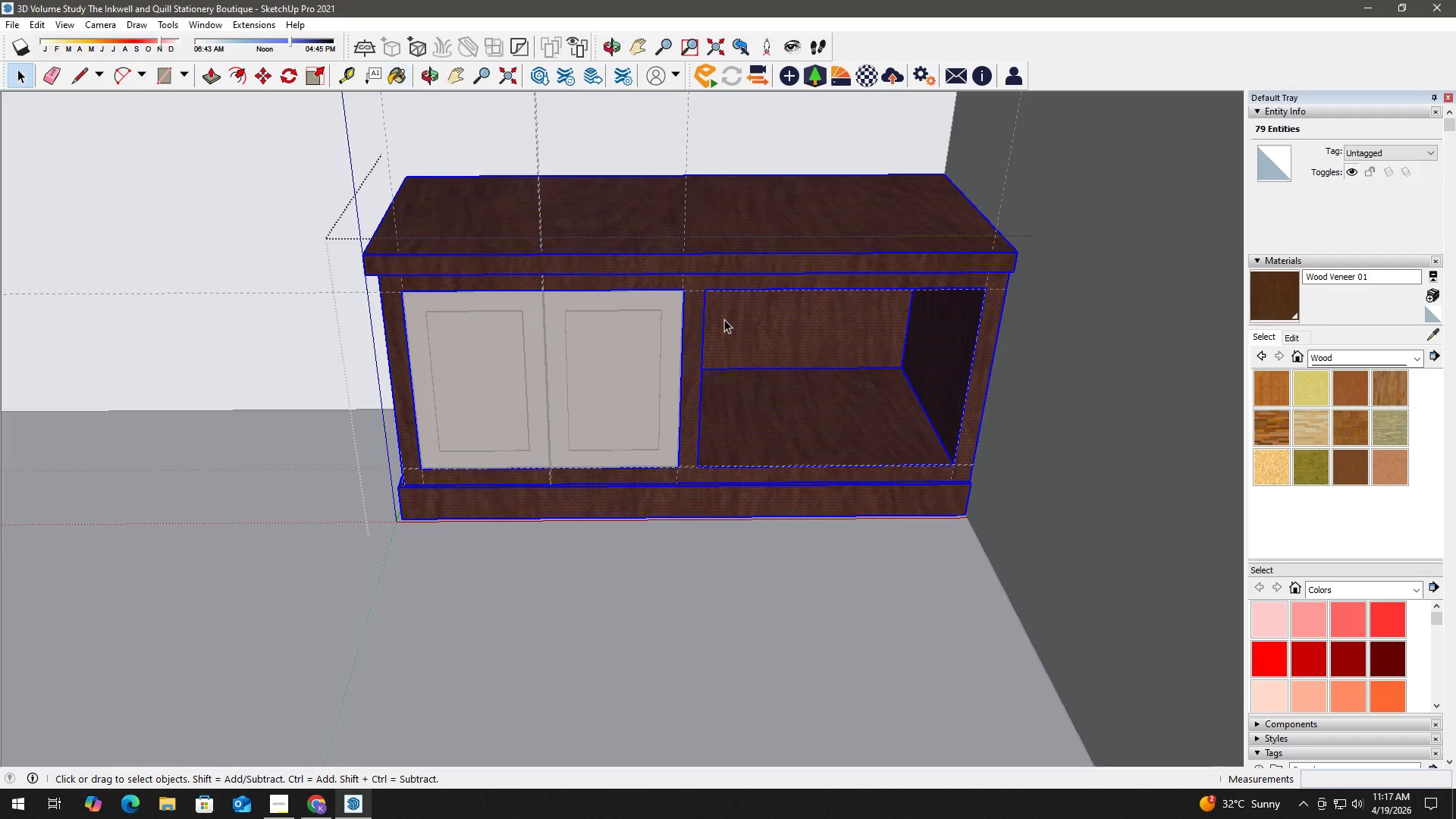 
key(Escape)
 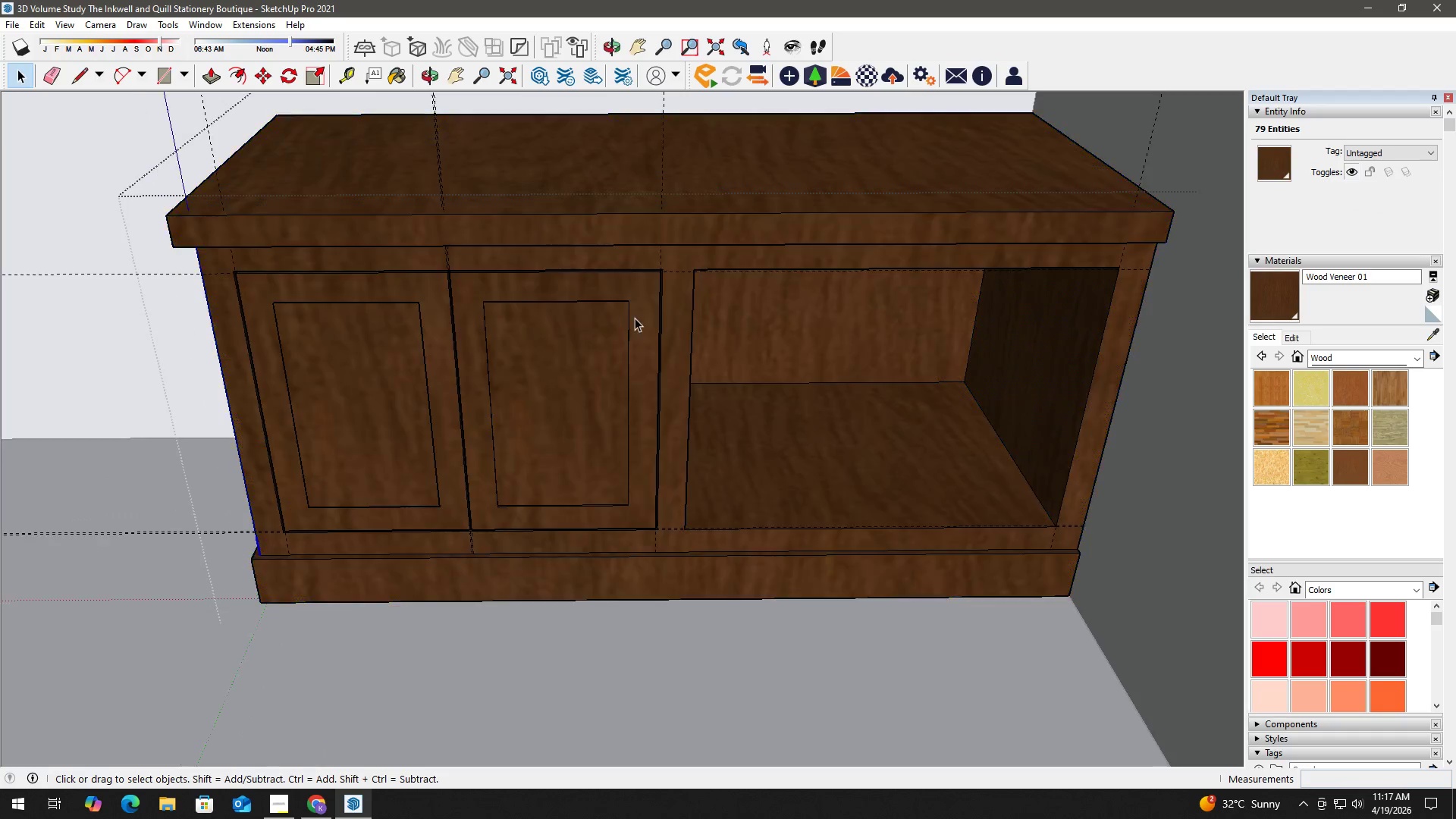 
scroll: coordinate [726, 329], scroll_direction: up, amount: 3.0
 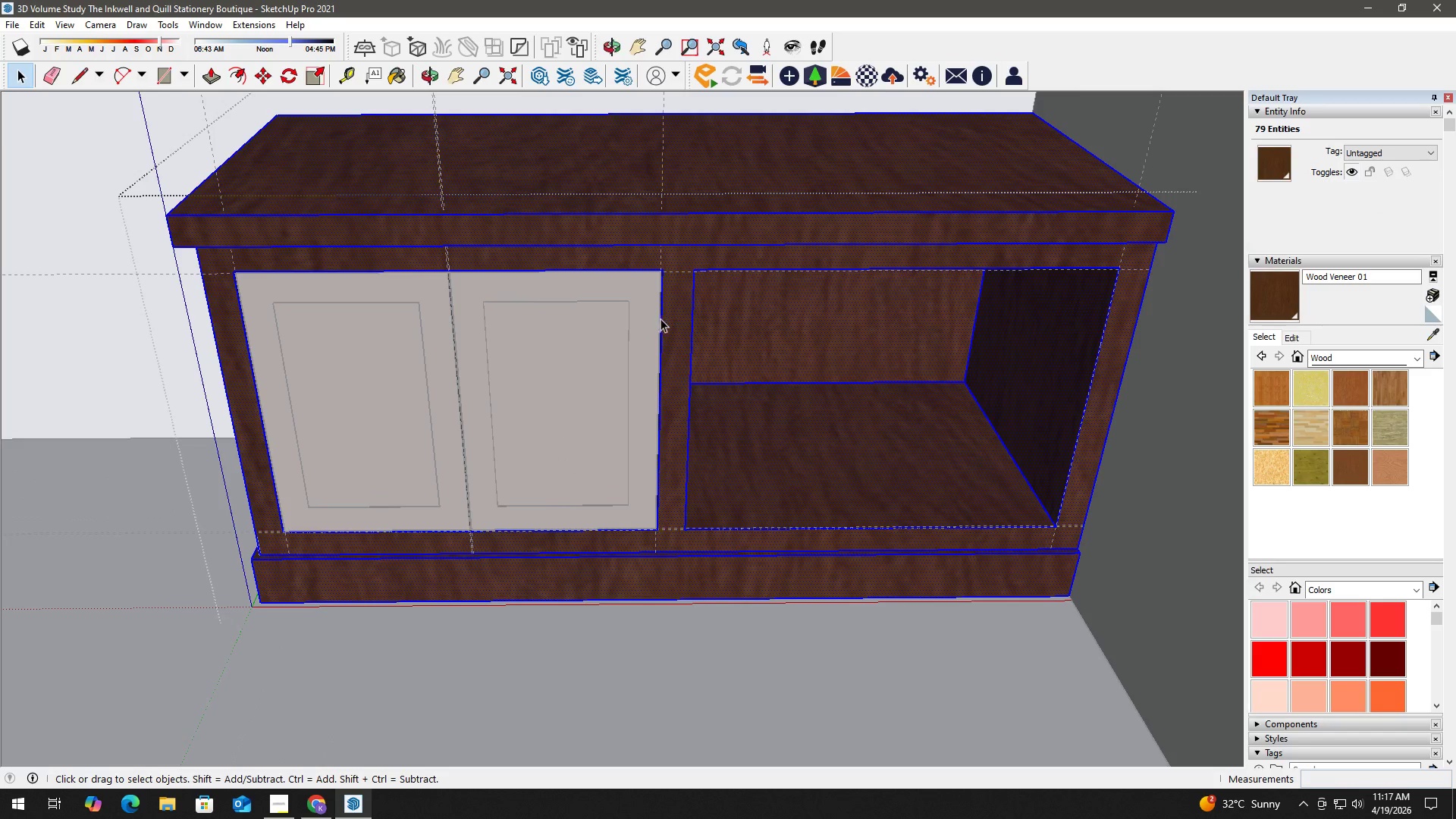 
key(Escape)
 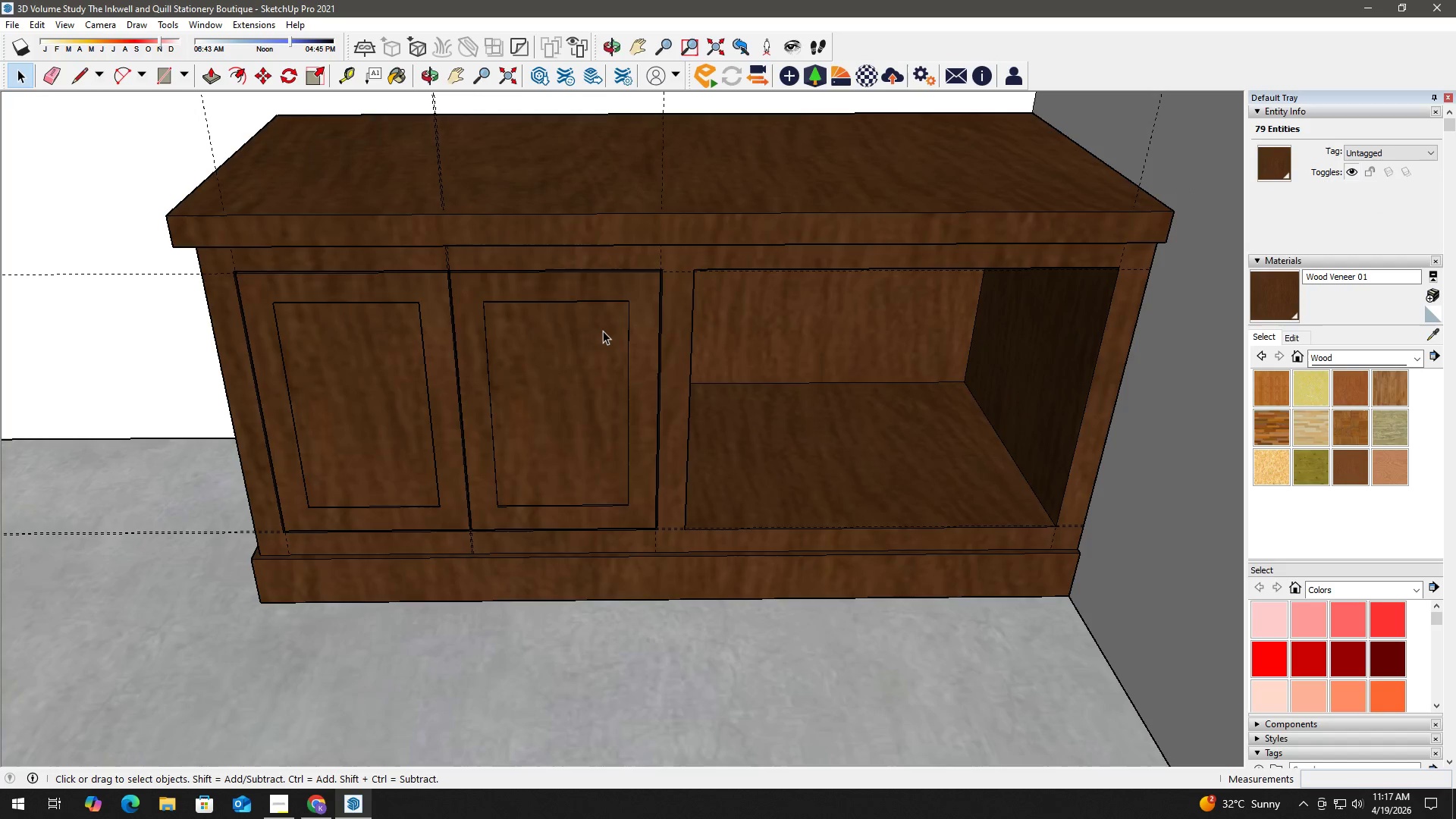 
left_click([603, 331])
 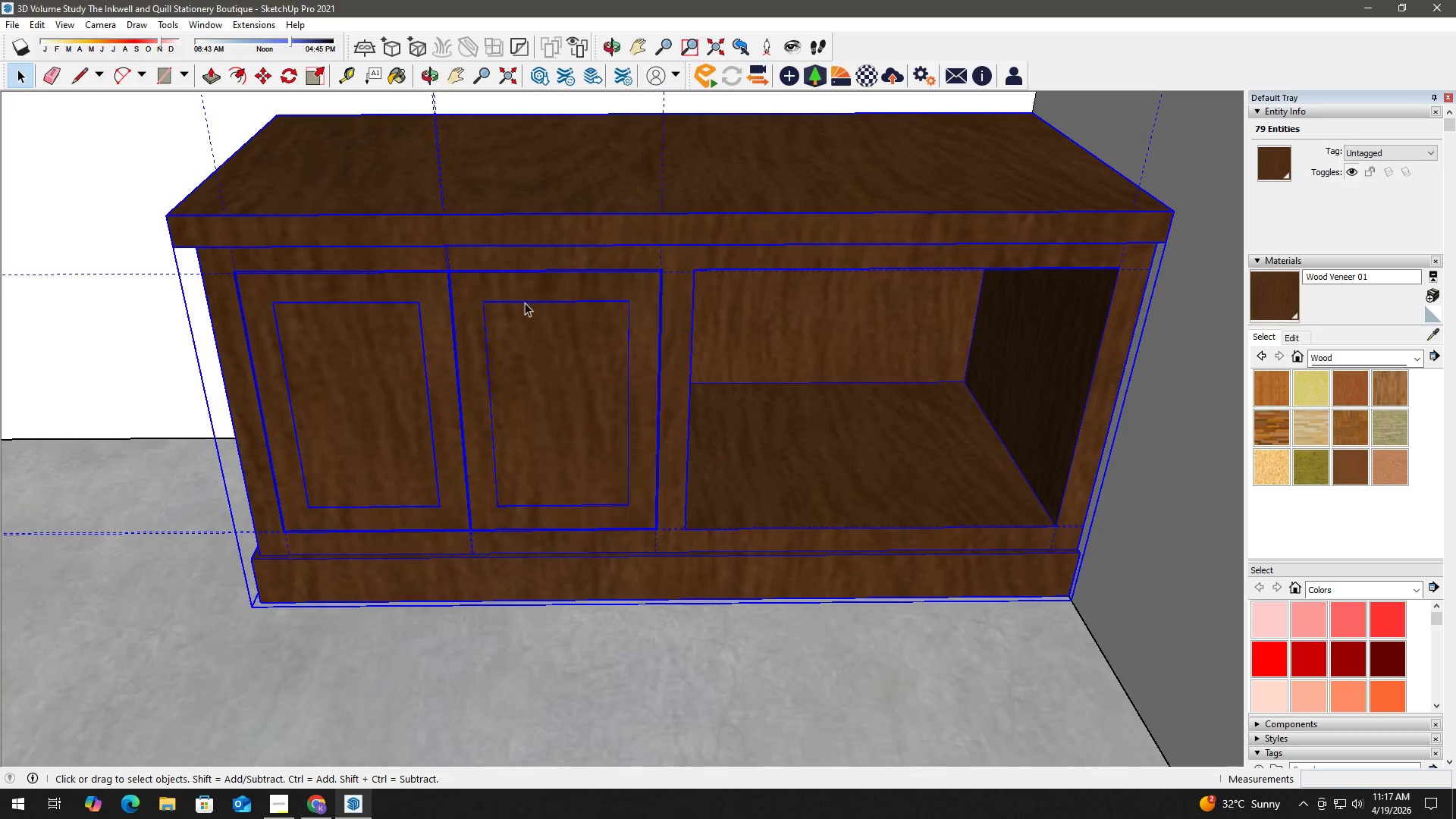 
scroll: coordinate [504, 278], scroll_direction: up, amount: 2.0
 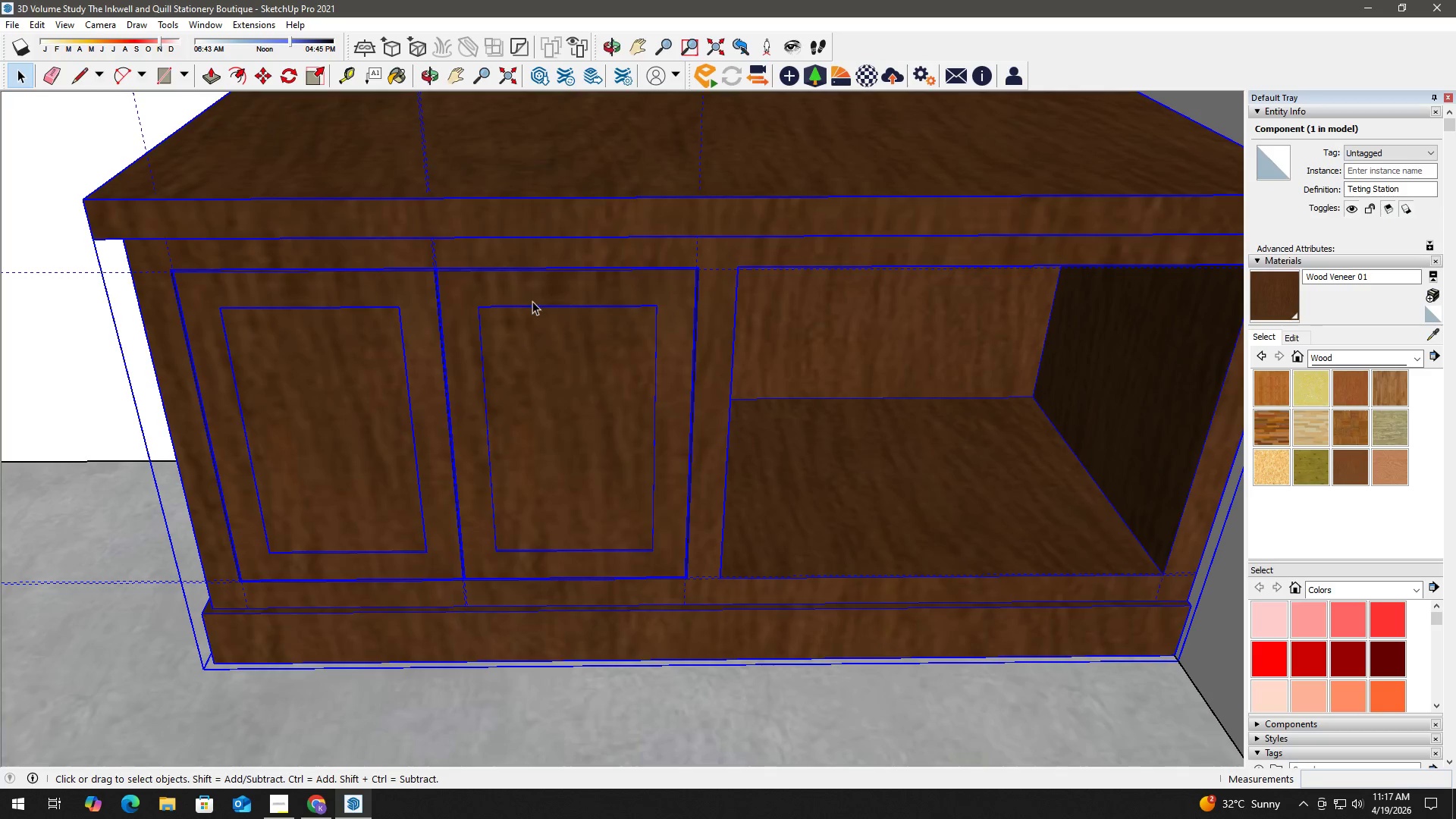 
double_click([533, 301])
 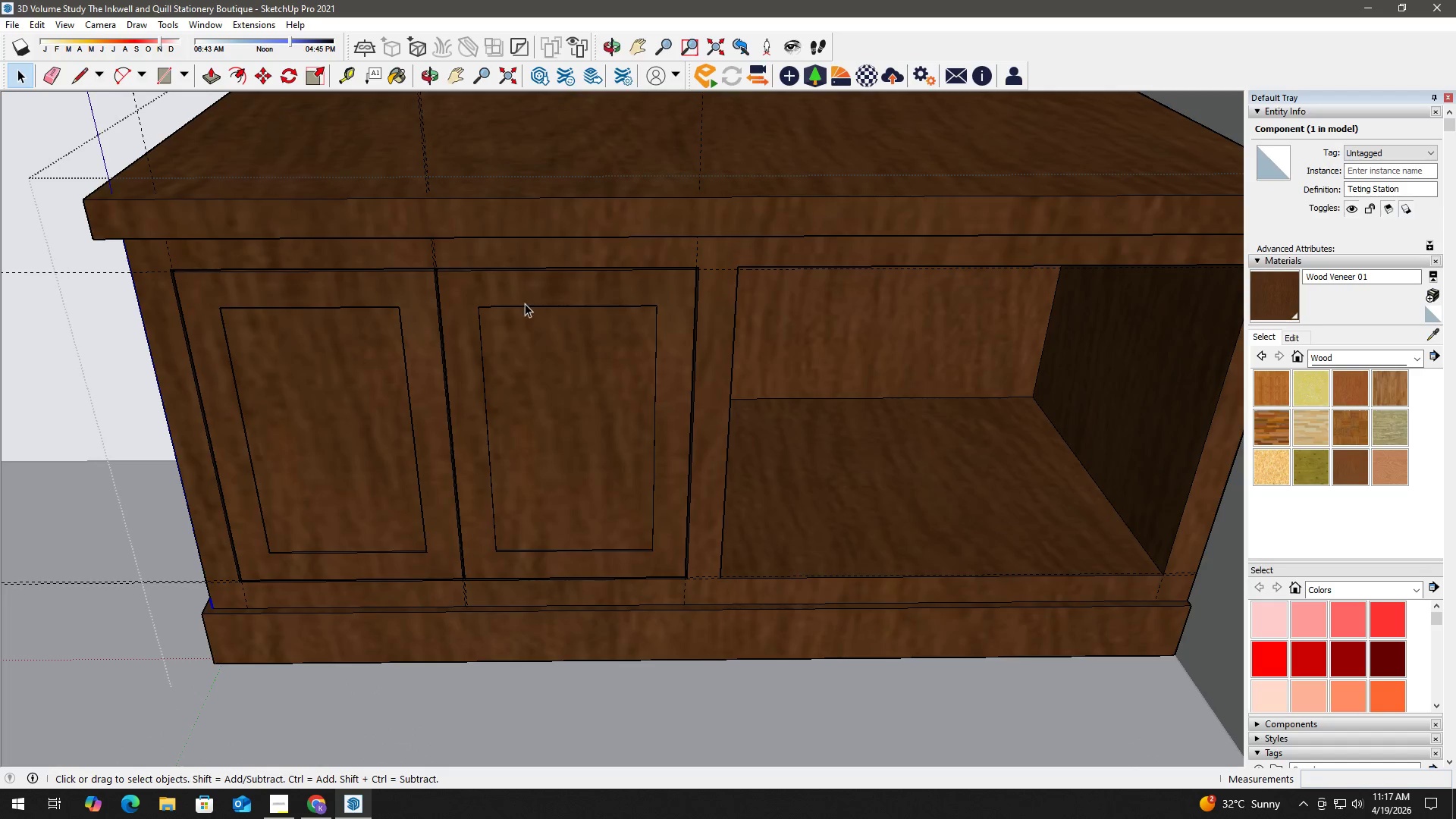 
triple_click([523, 303])
 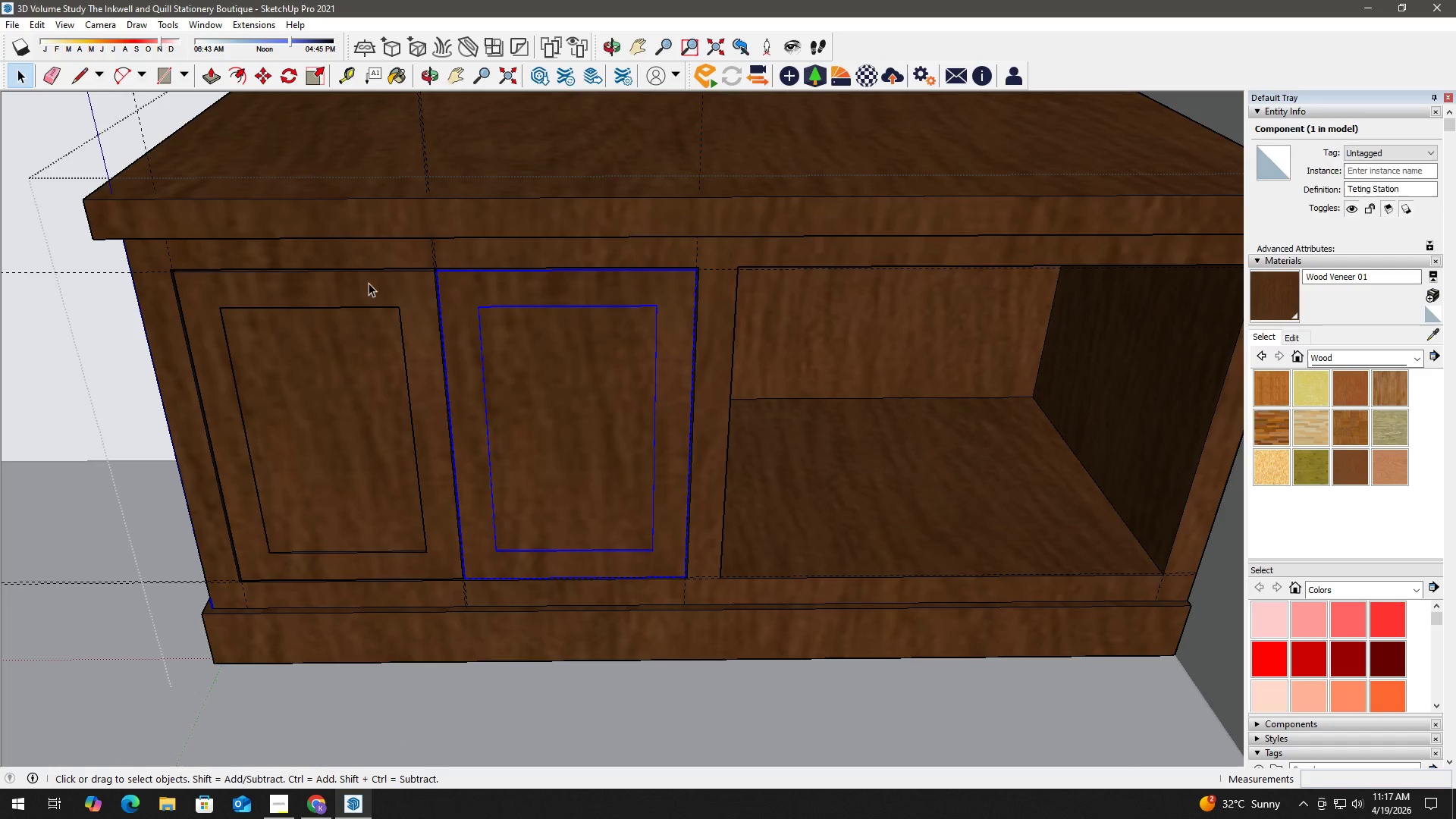 
hold_key(key=ControlLeft, duration=0.33)
left_click([357, 300])
 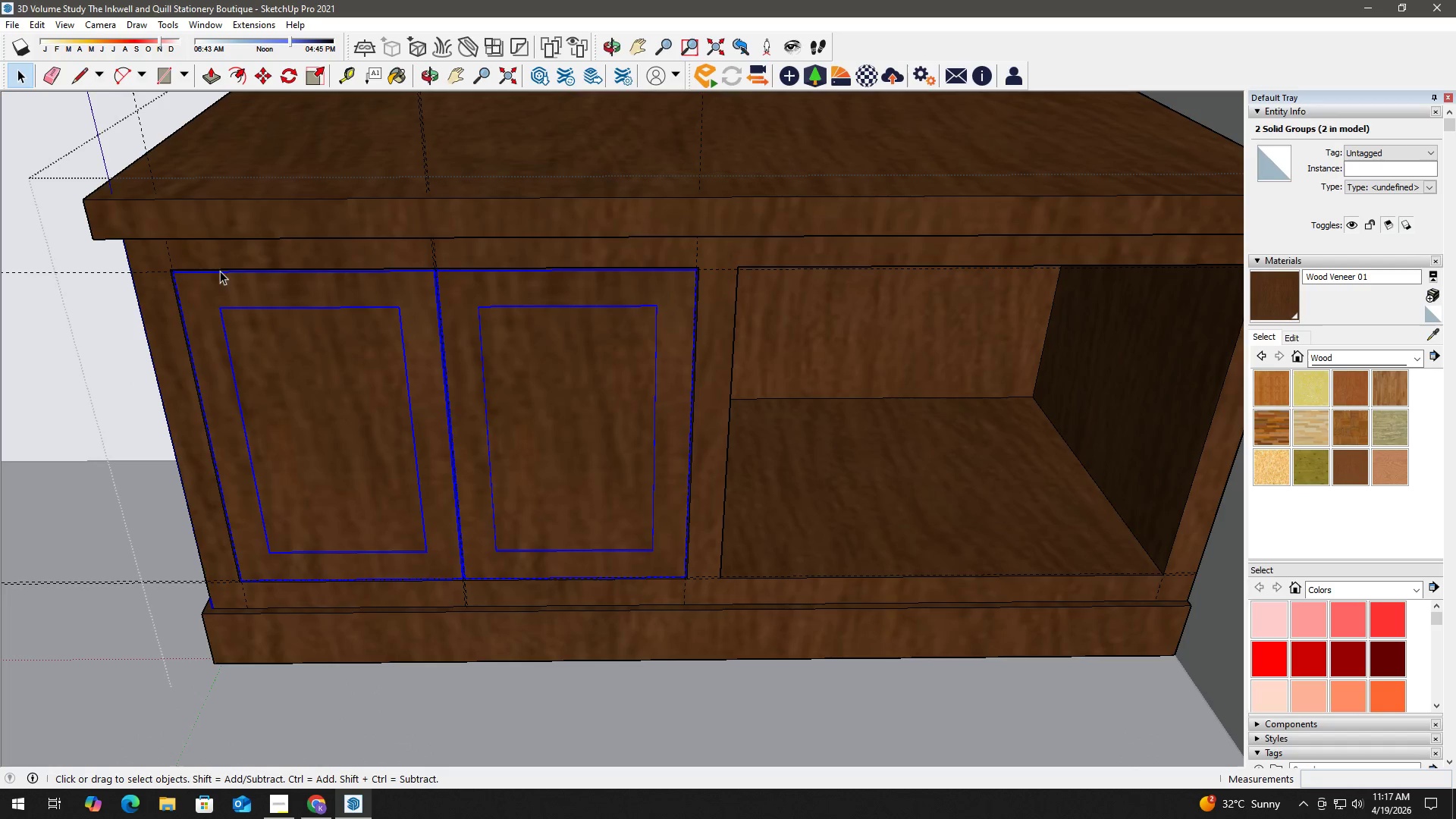 
key(M)
 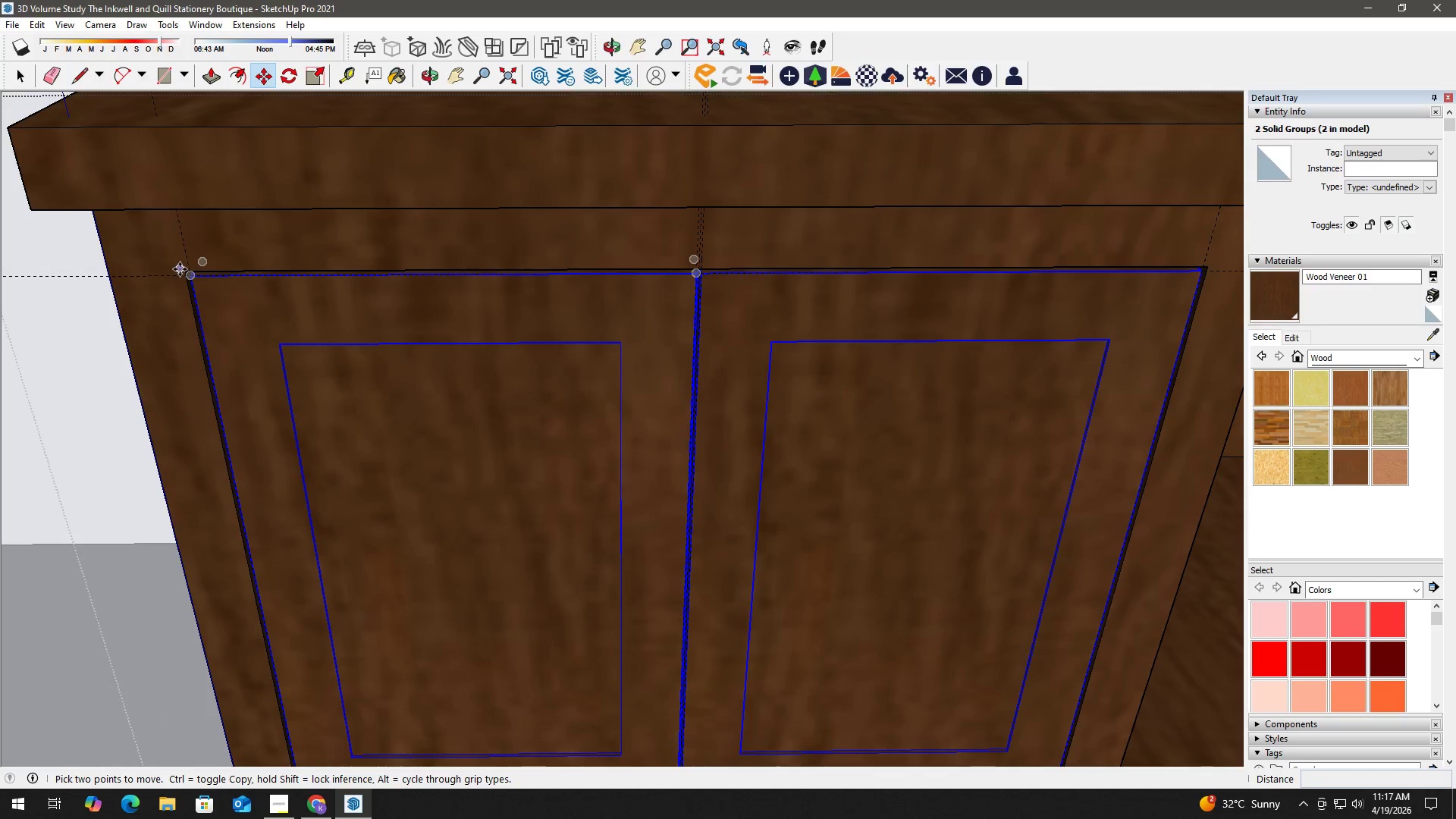 
scroll: coordinate [184, 271], scroll_direction: up, amount: 14.0
 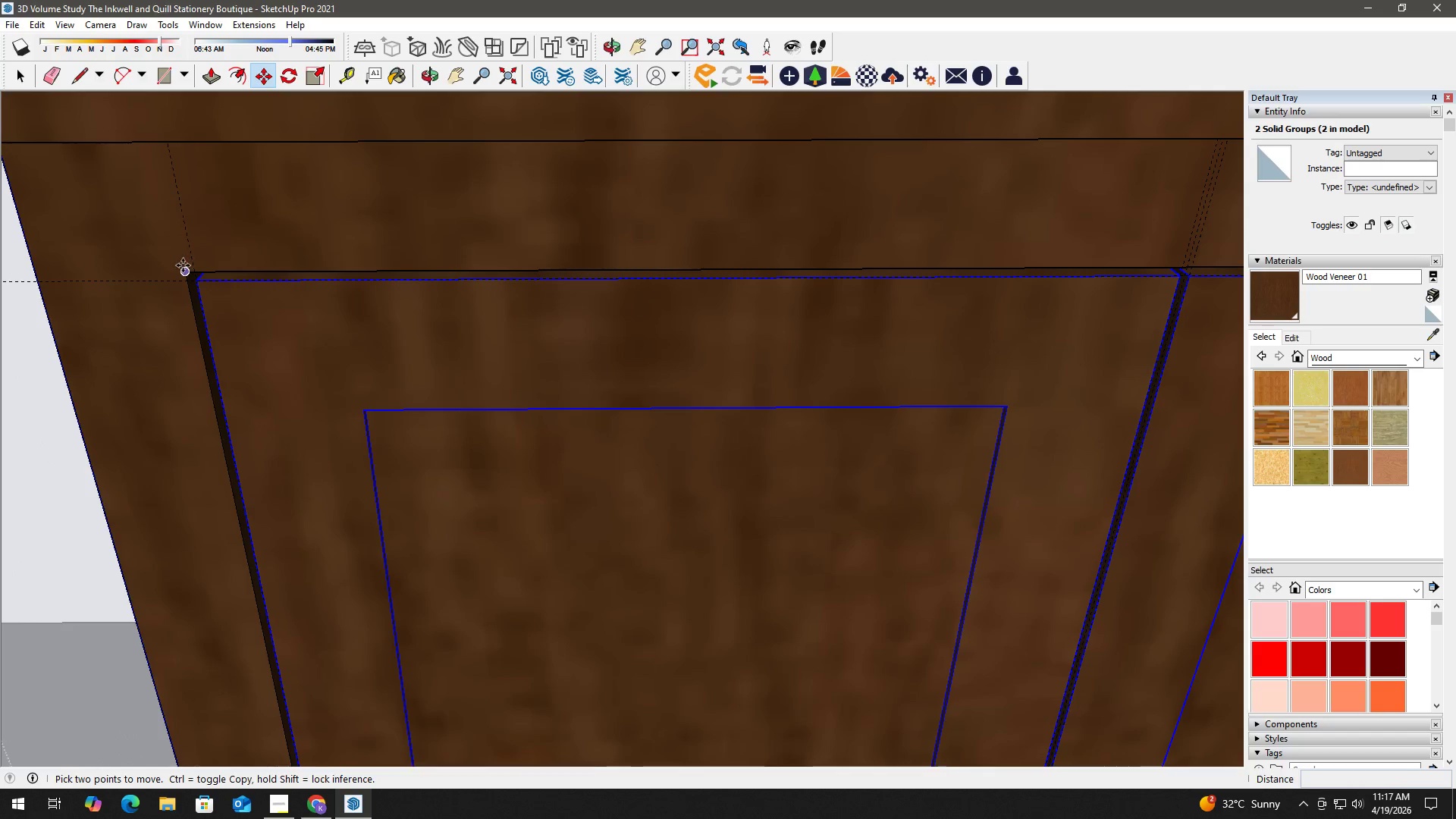 
left_click([183, 269])
 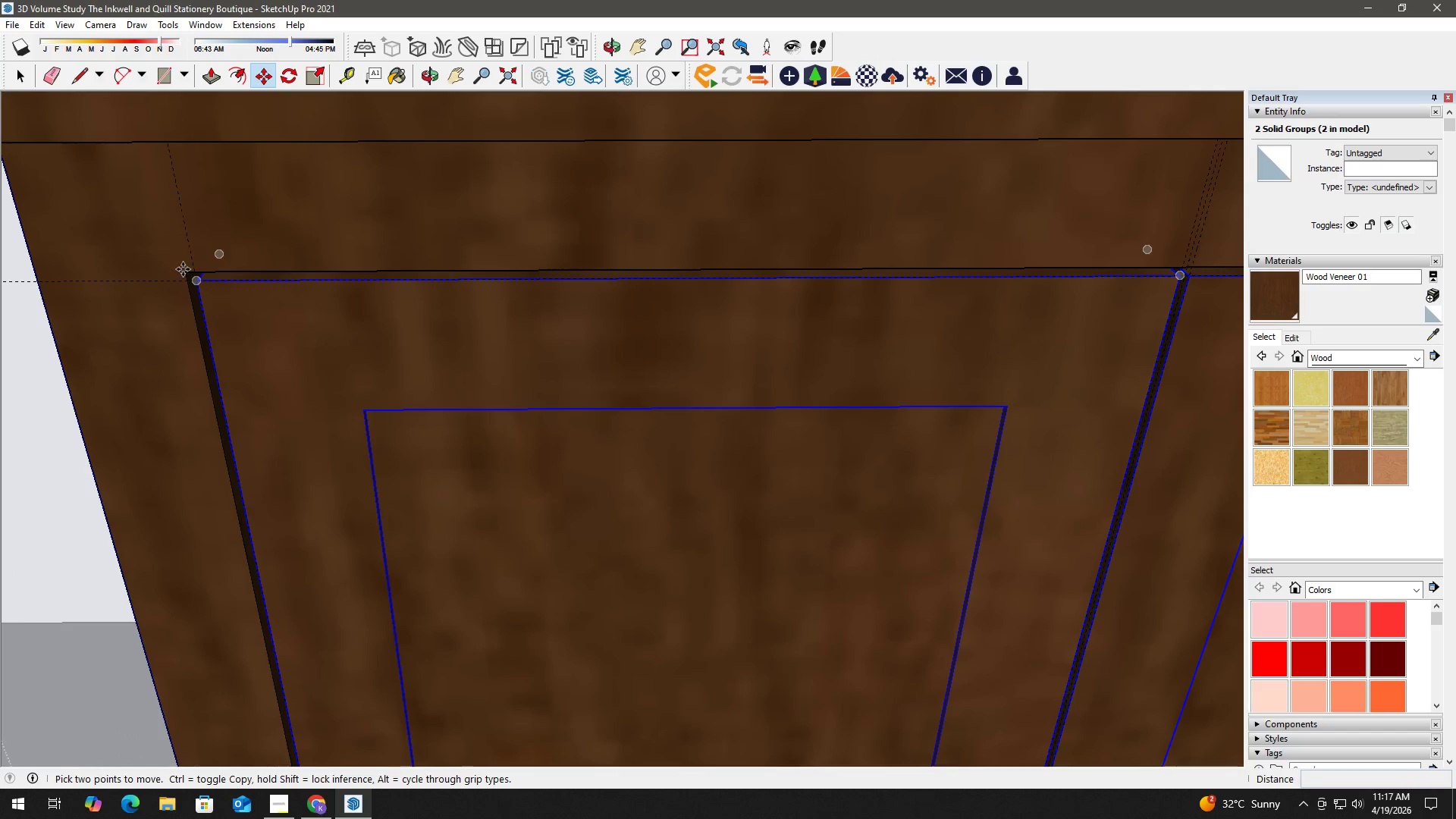 
key(Control+ControlLeft)
 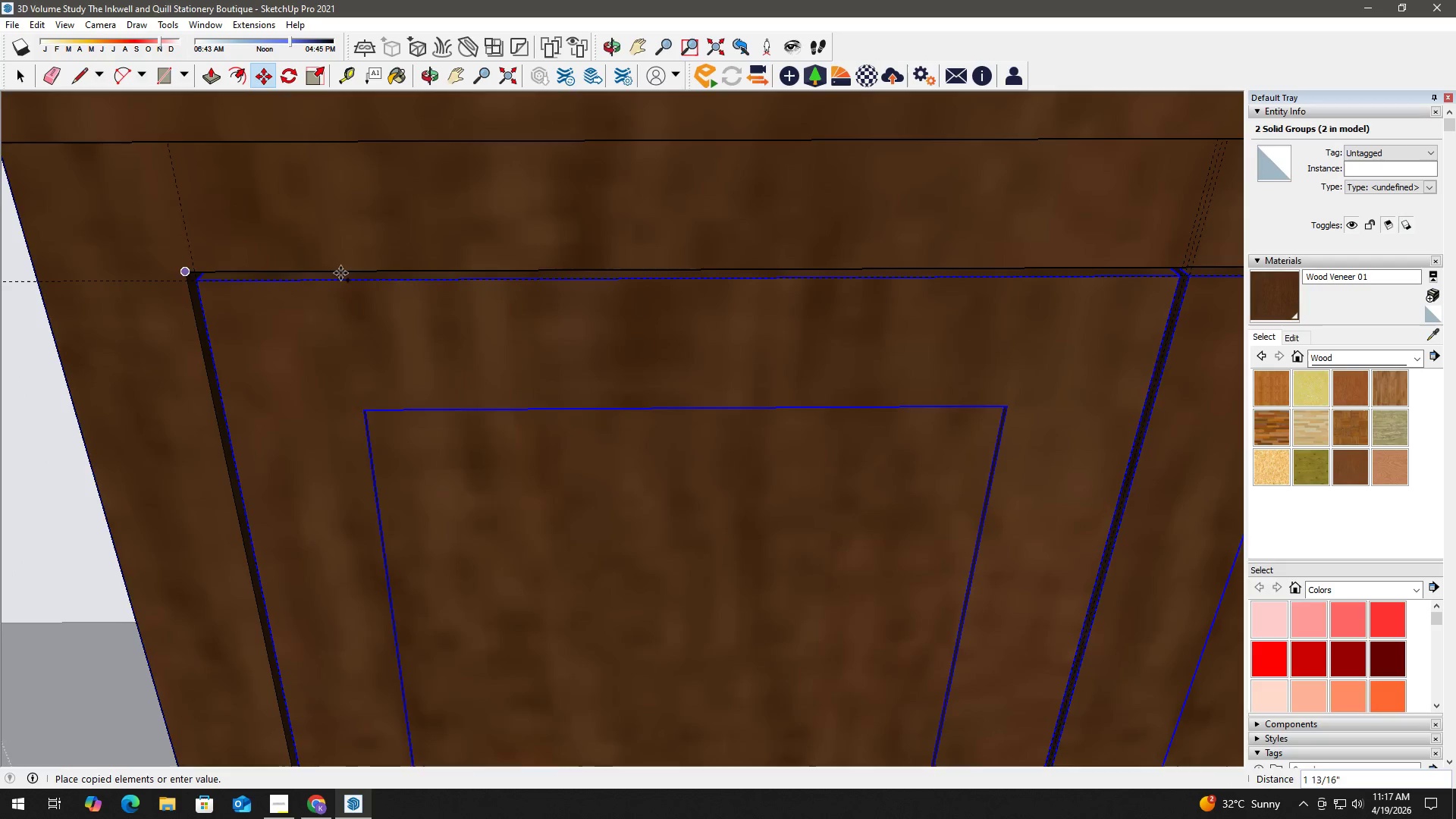 
hold_key(key=ShiftLeft, duration=1.05)
 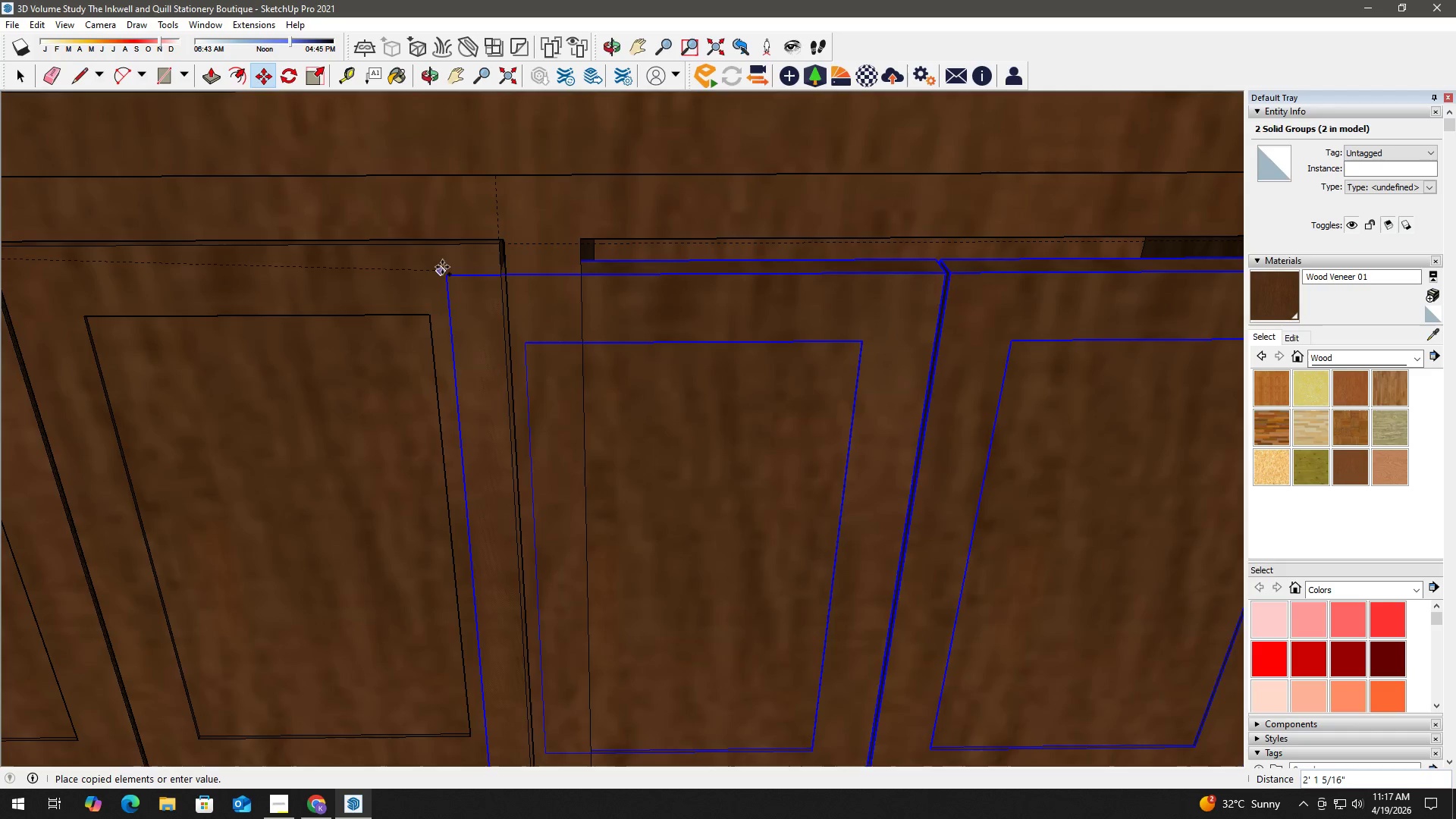 
scroll: coordinate [488, 284], scroll_direction: down, amount: 7.0
 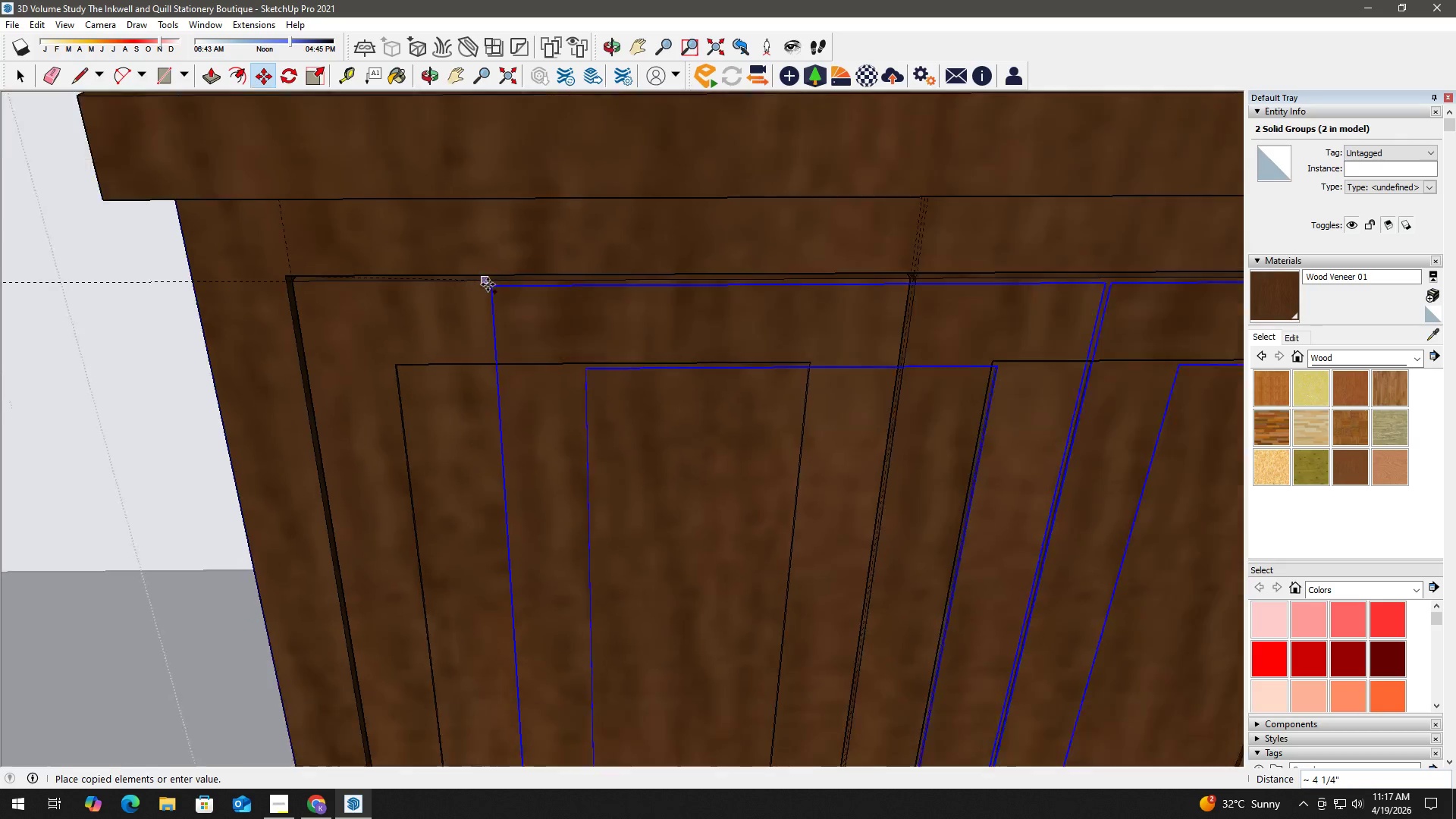 
scroll: coordinate [601, 251], scroll_direction: up, amount: 3.0
 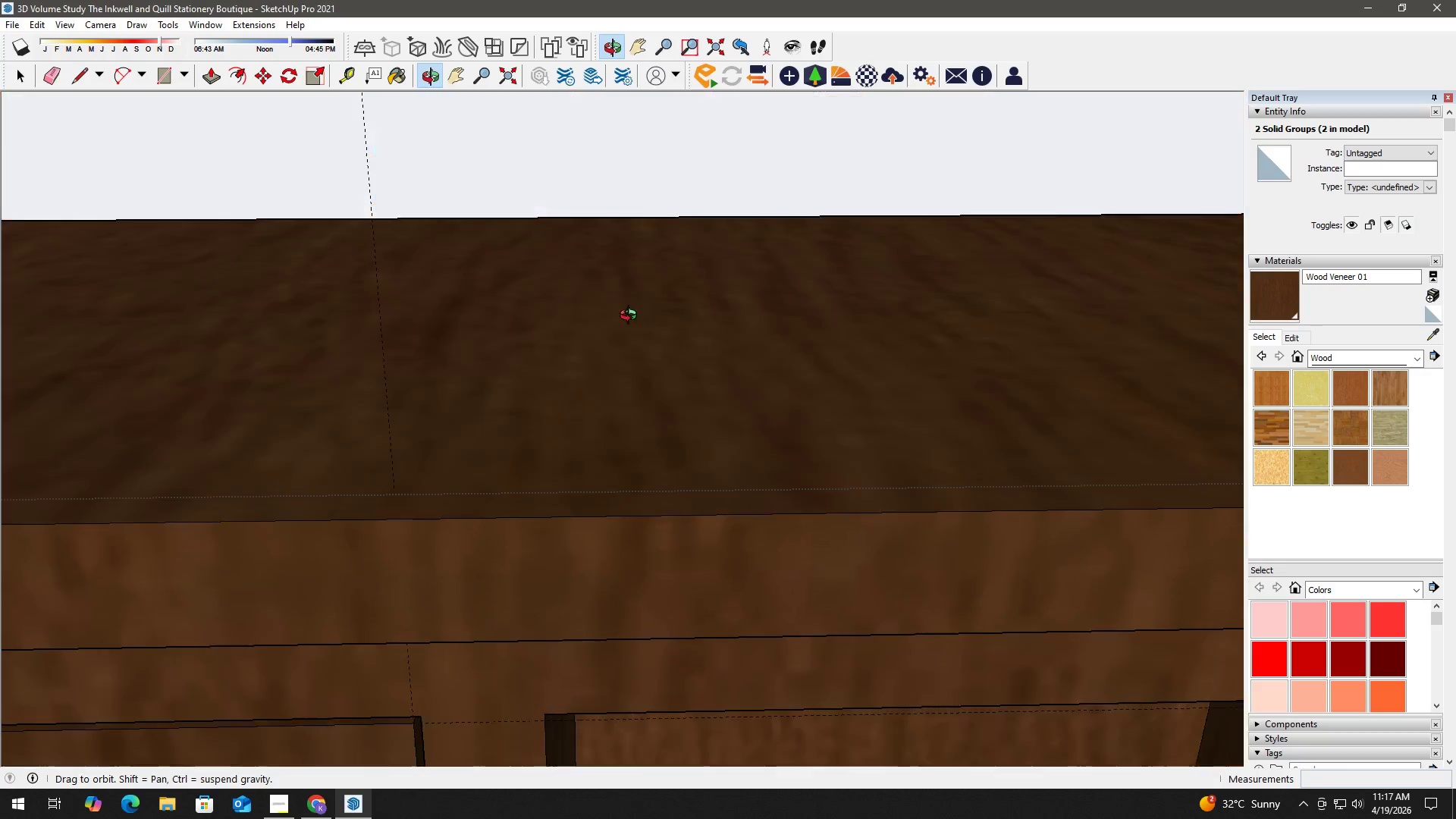 
hold_key(key=ShiftLeft, duration=0.48)
 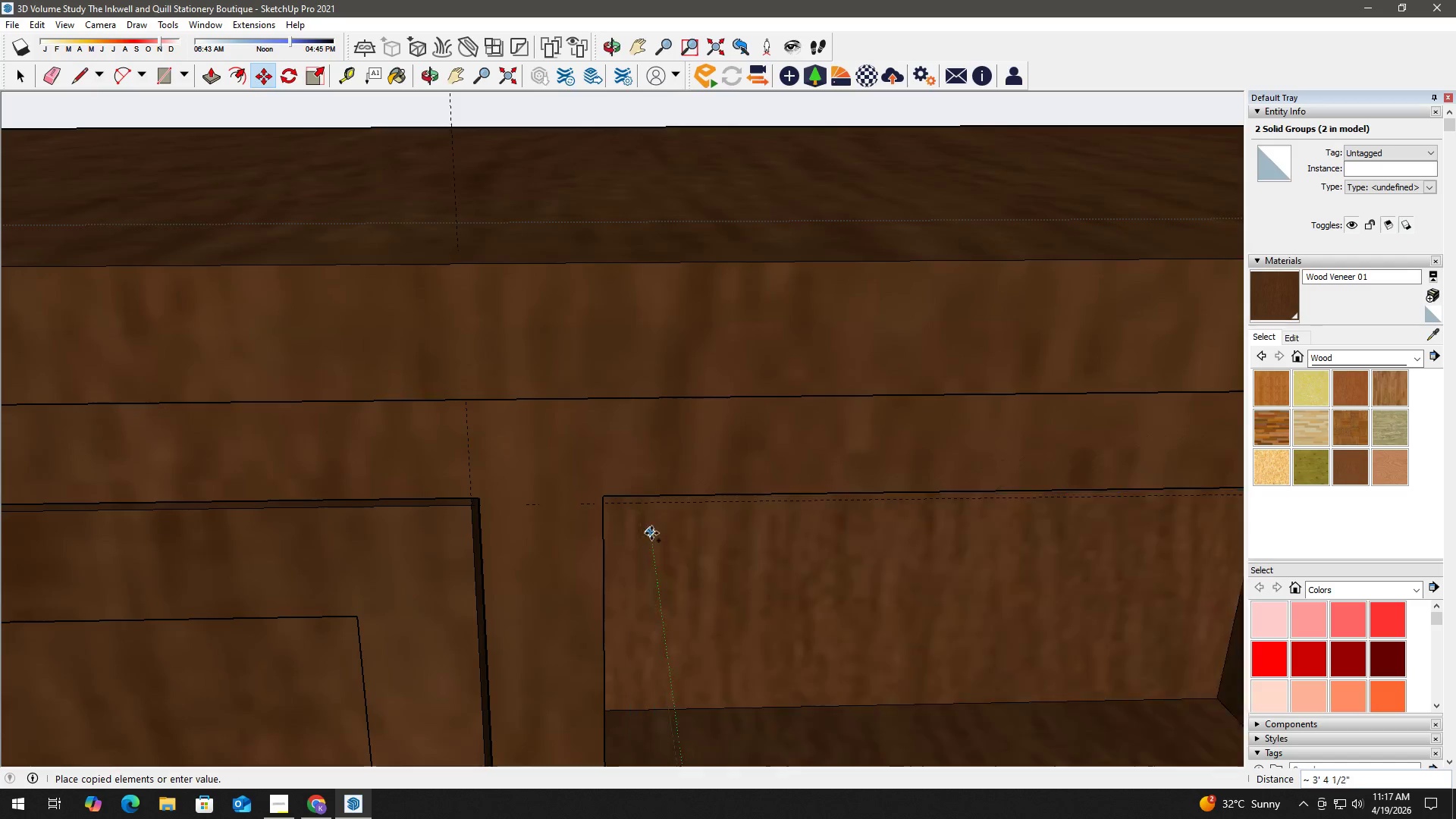 
scroll: coordinate [651, 524], scroll_direction: up, amount: 2.0
 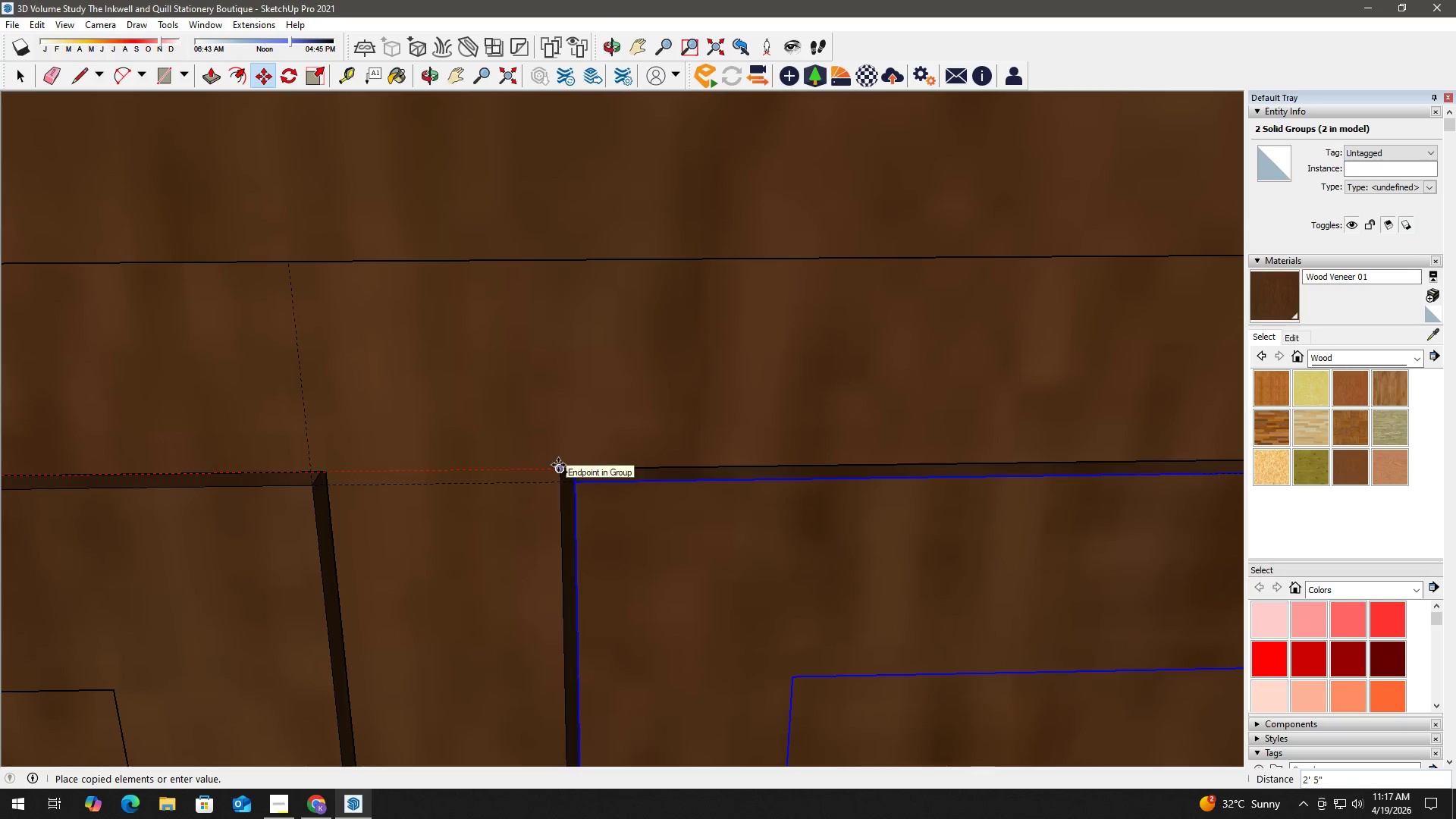 
left_click([558, 465])
 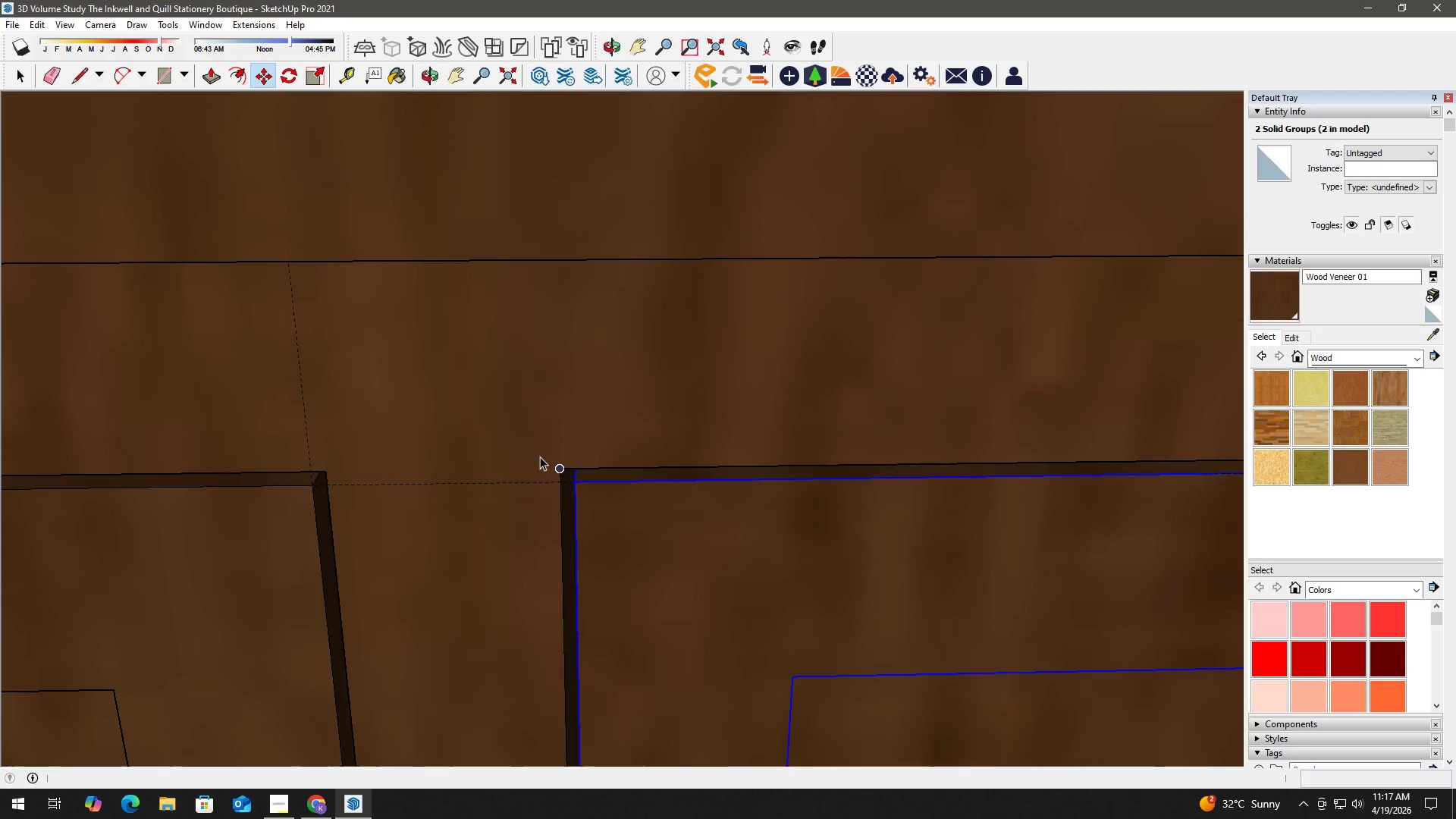 
key(Space)
 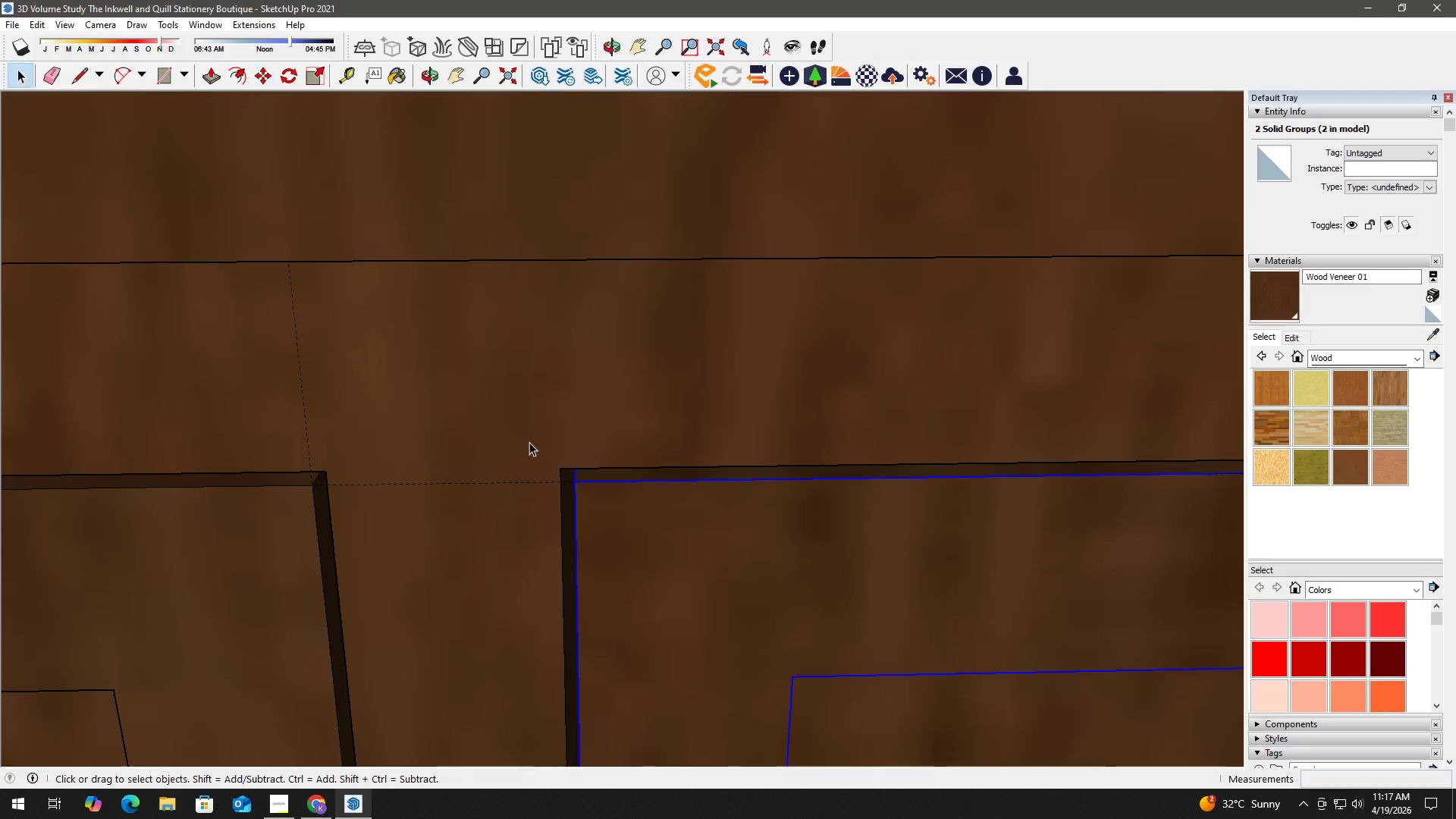 
key(H)
 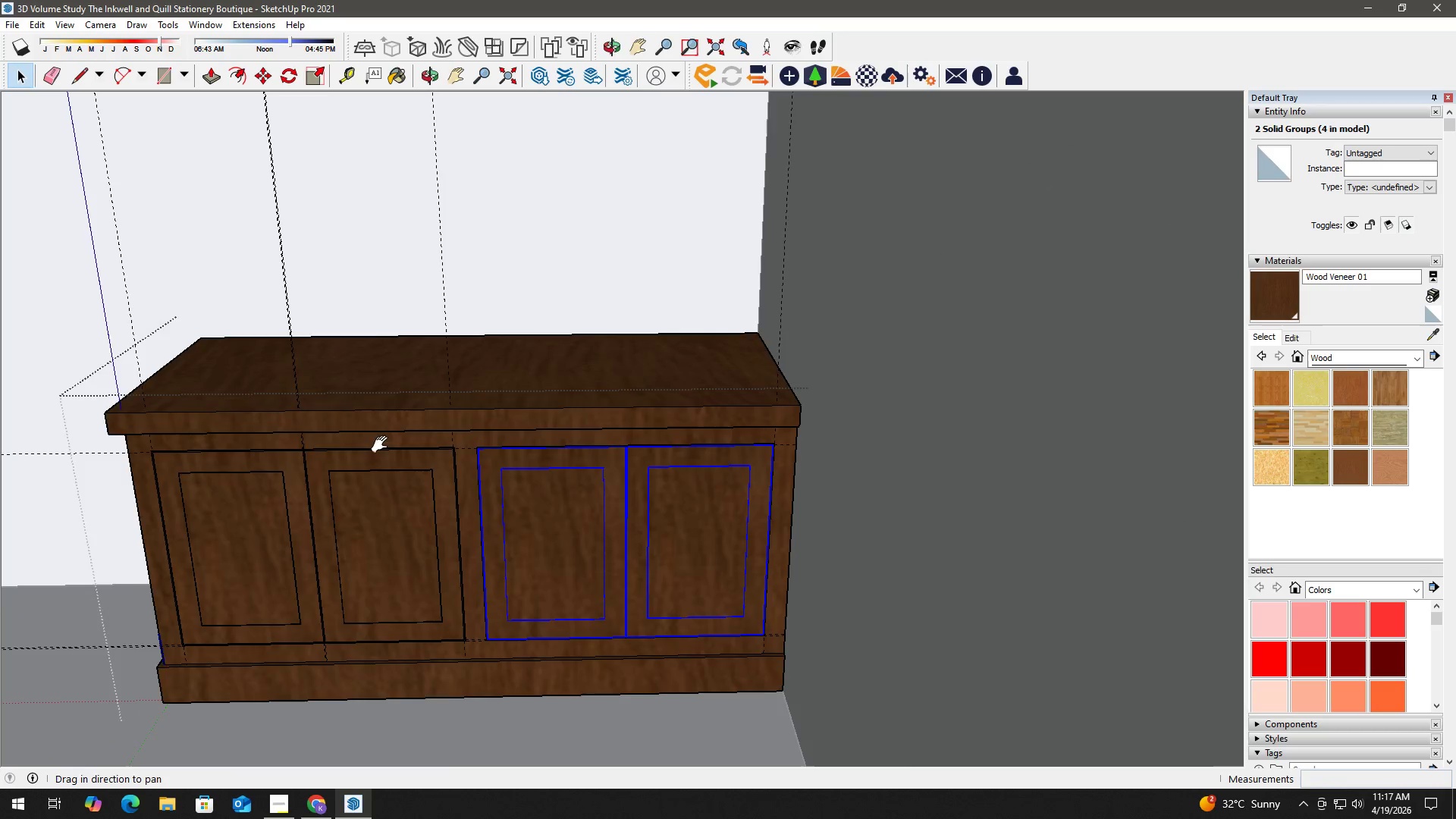 
left_click_drag(start_coordinate=[384, 440], to_coordinate=[534, 345])
 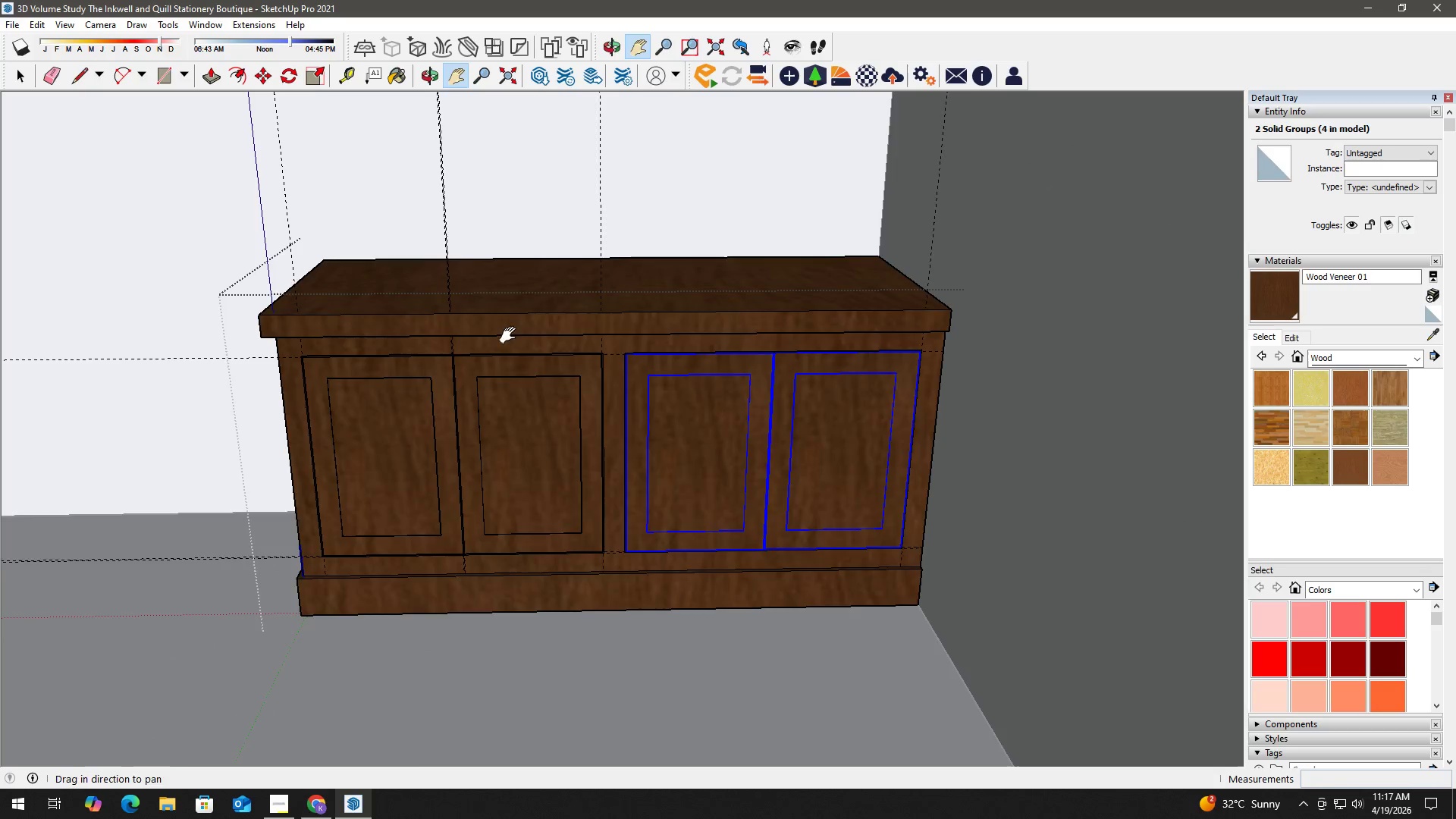 
scroll: coordinate [437, 450], scroll_direction: down, amount: 25.0
 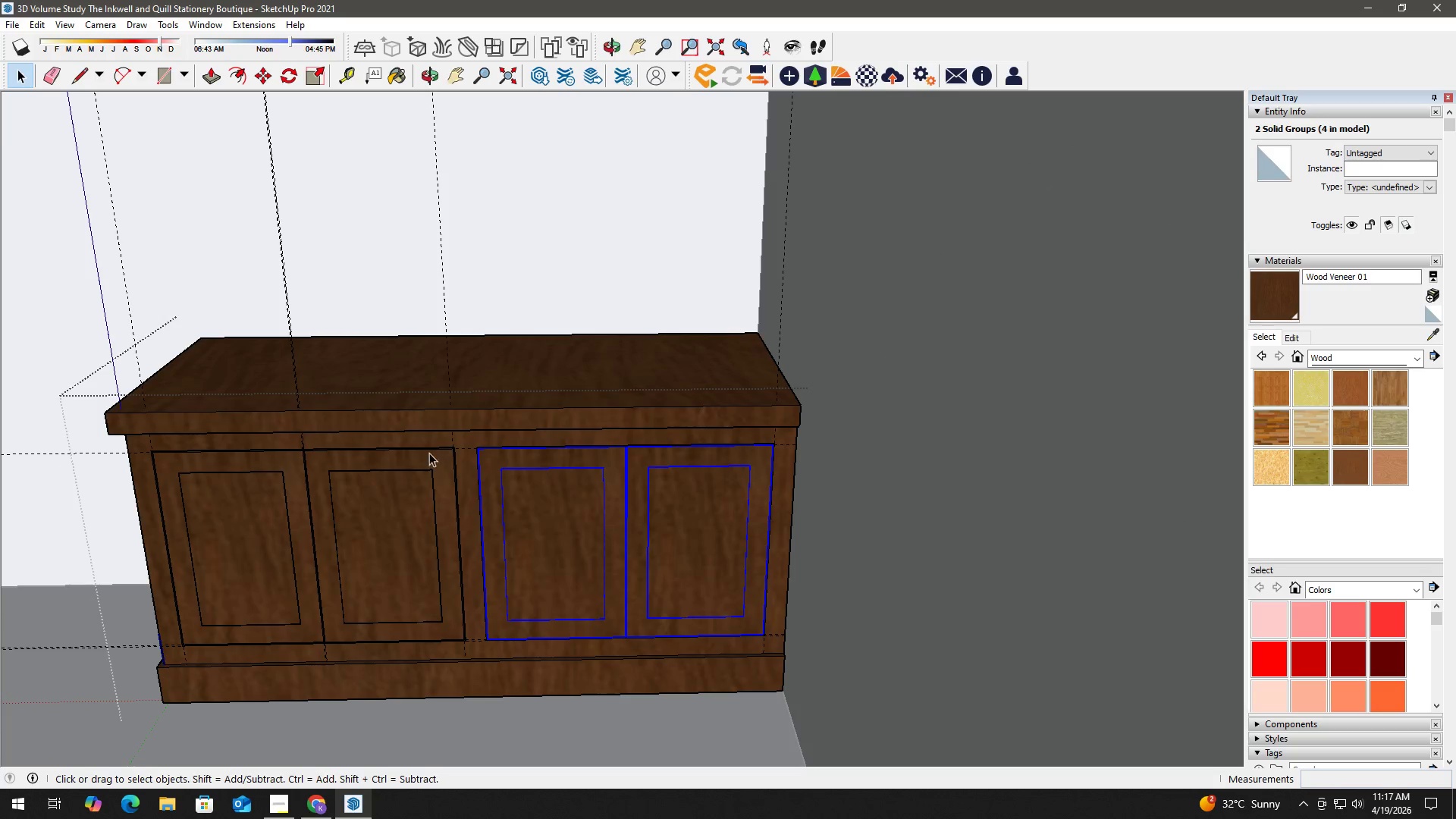 
key(Space)
 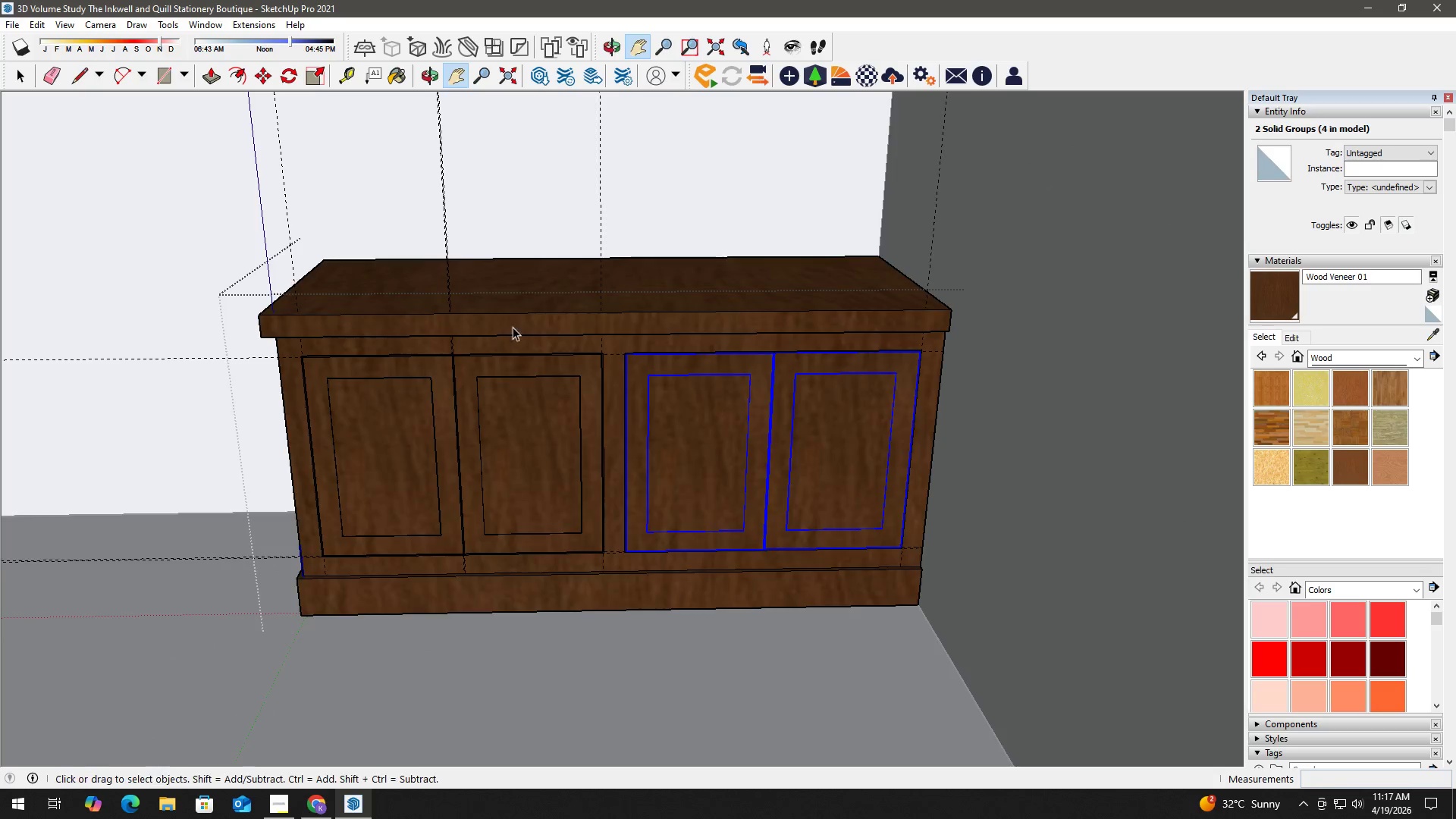 
scroll: coordinate [715, 278], scroll_direction: down, amount: 6.0
 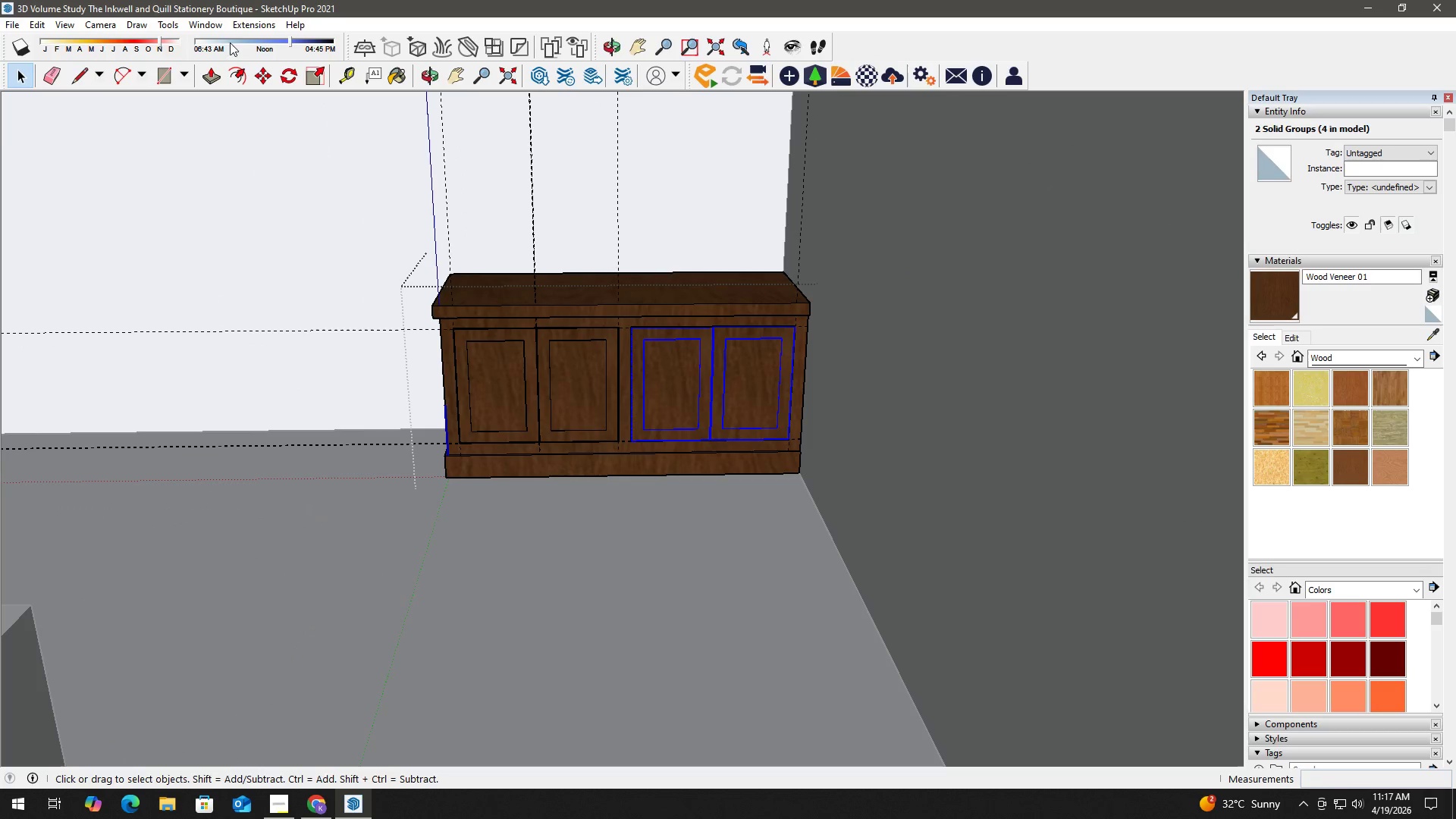 
key(Escape)
 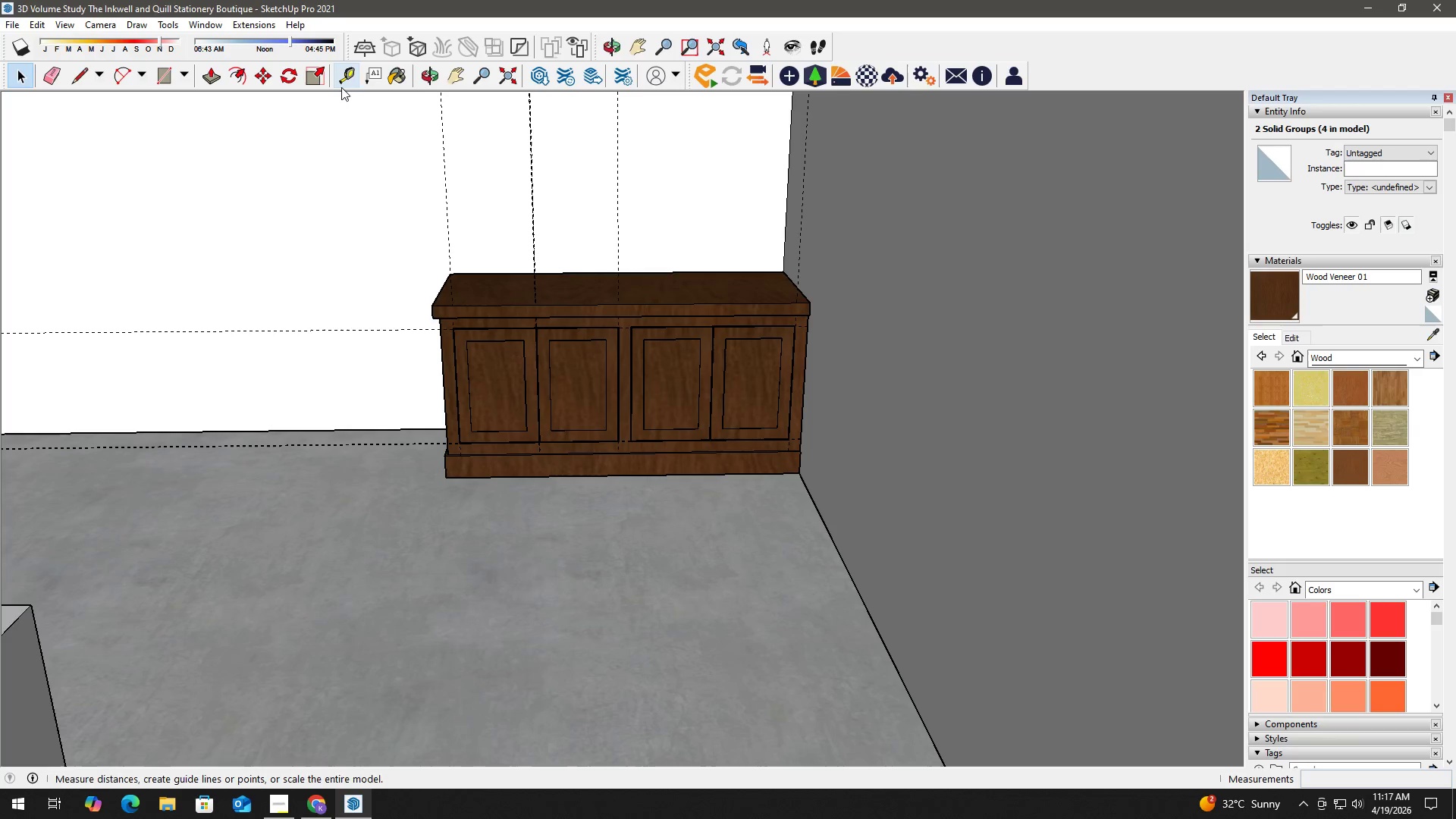 
key(Escape)
 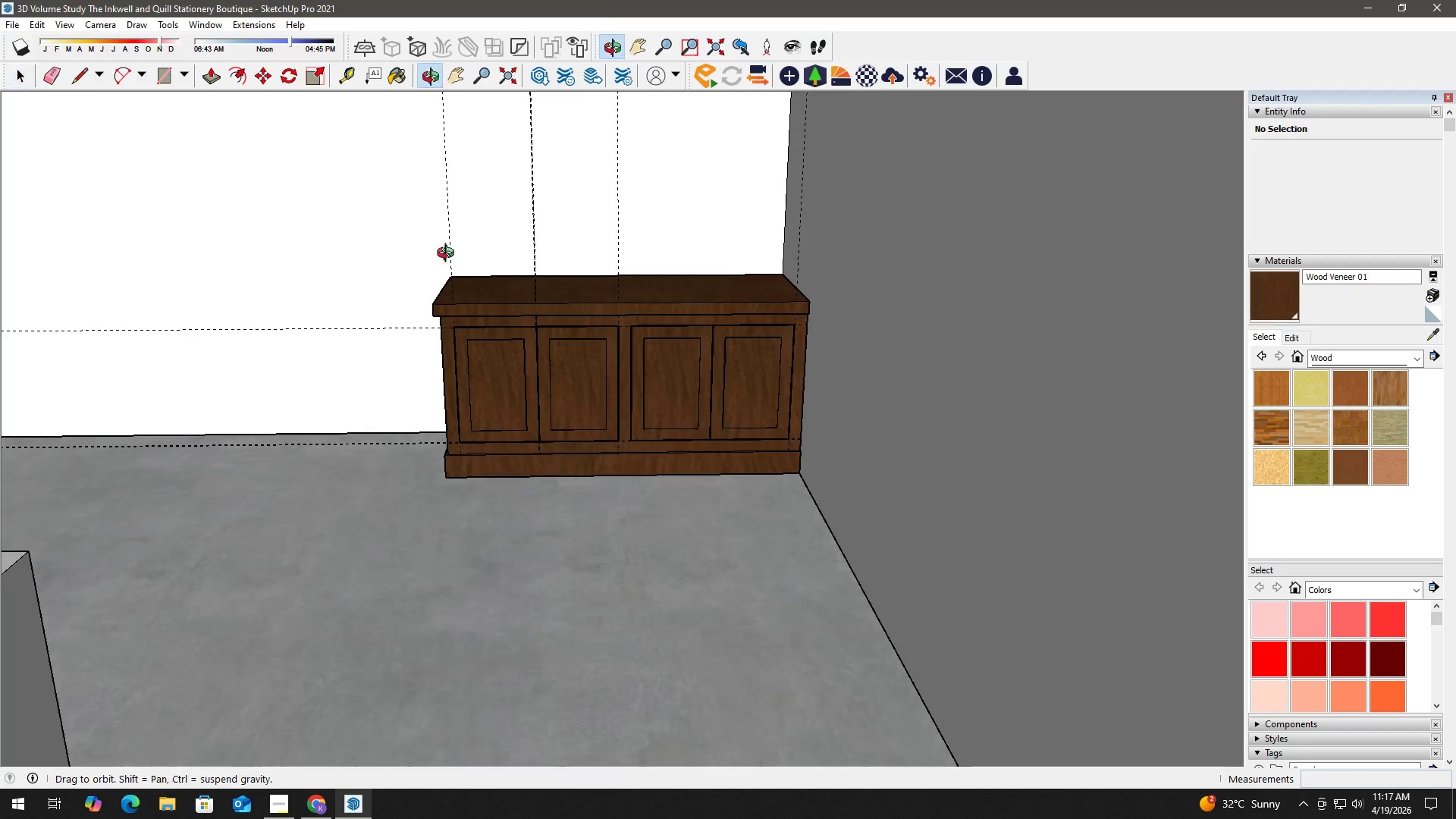 
scroll: coordinate [441, 268], scroll_direction: up, amount: 2.0
 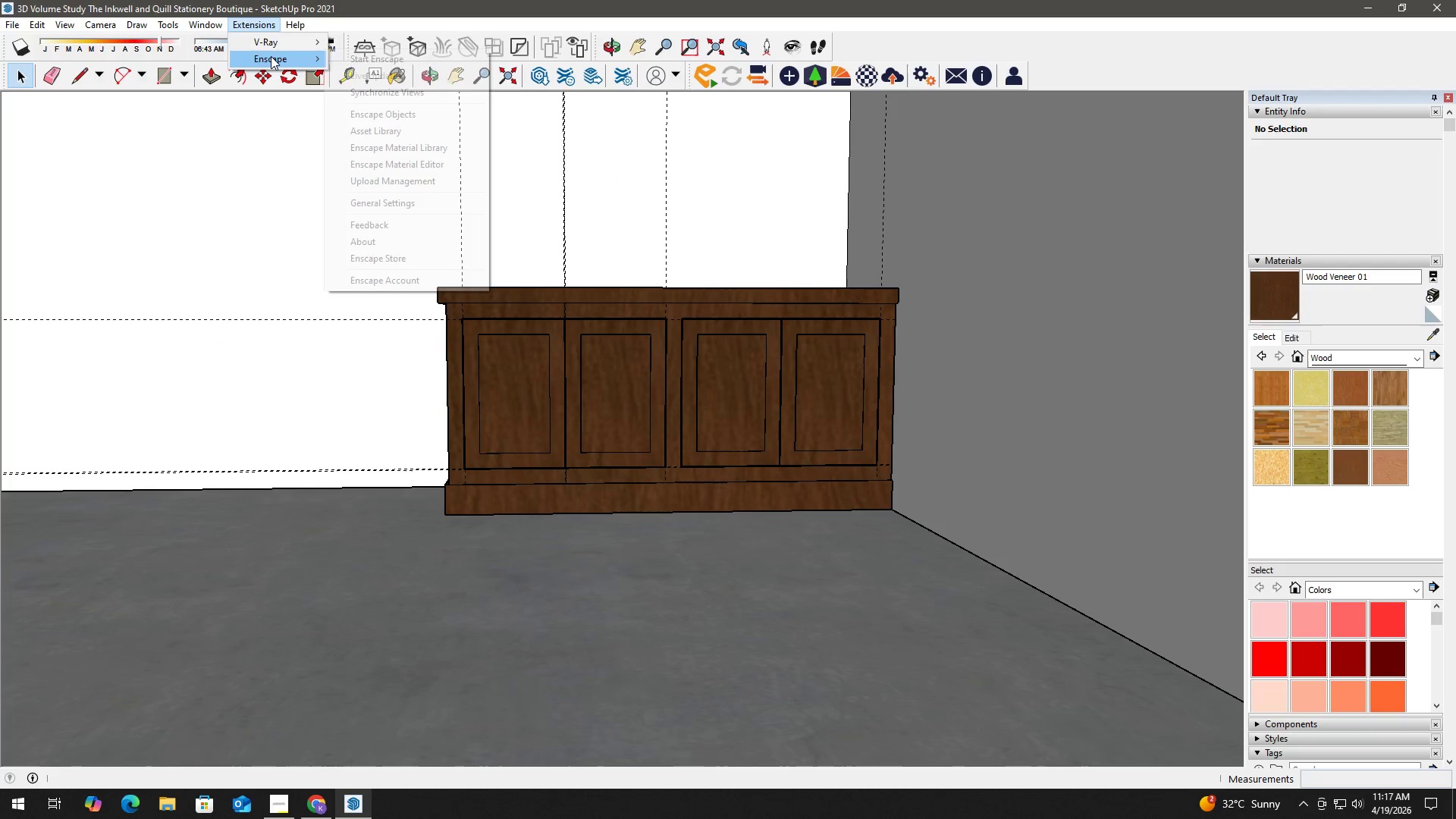 
left_click([356, 60])
 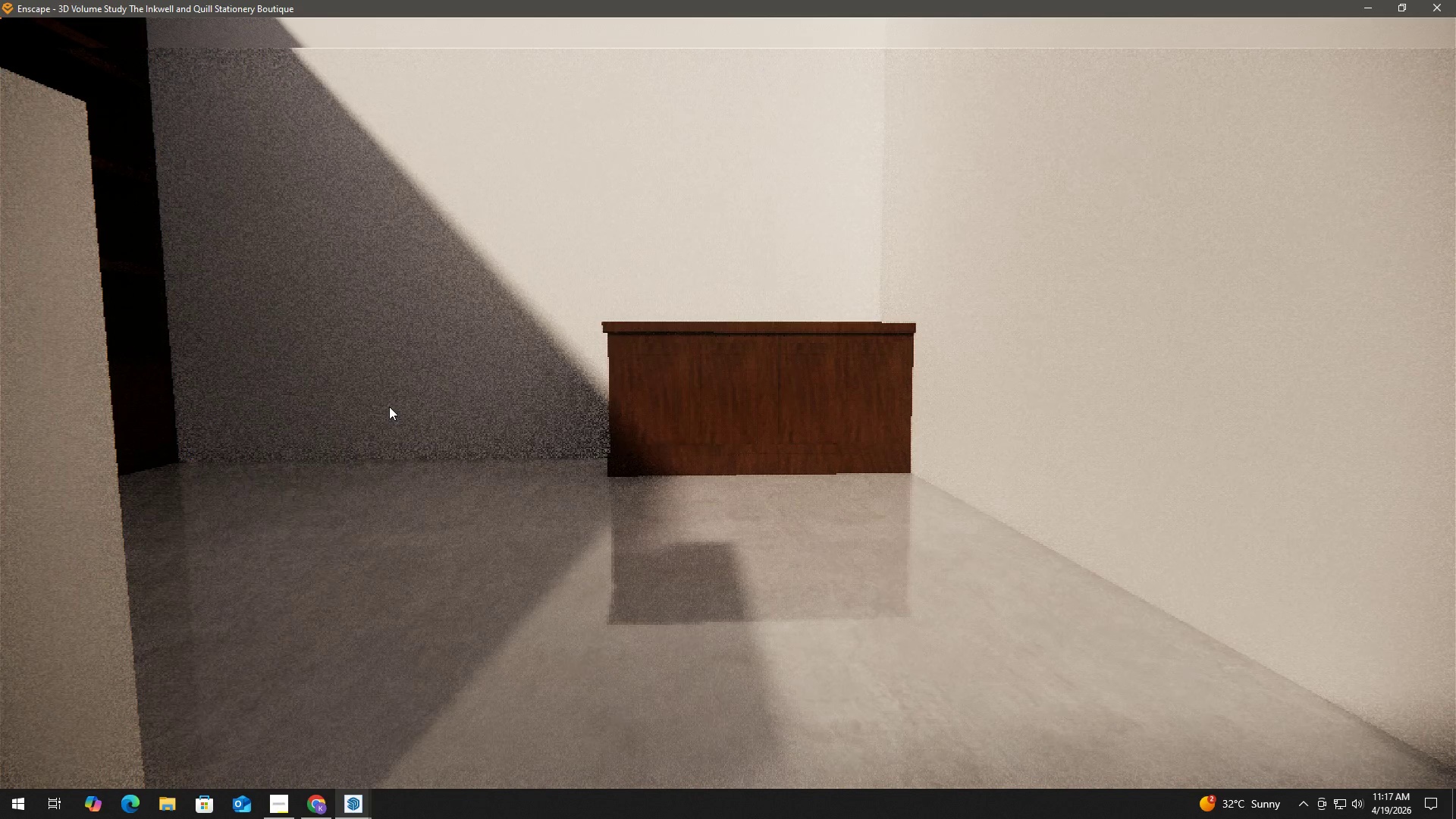 
wait(19.31)
 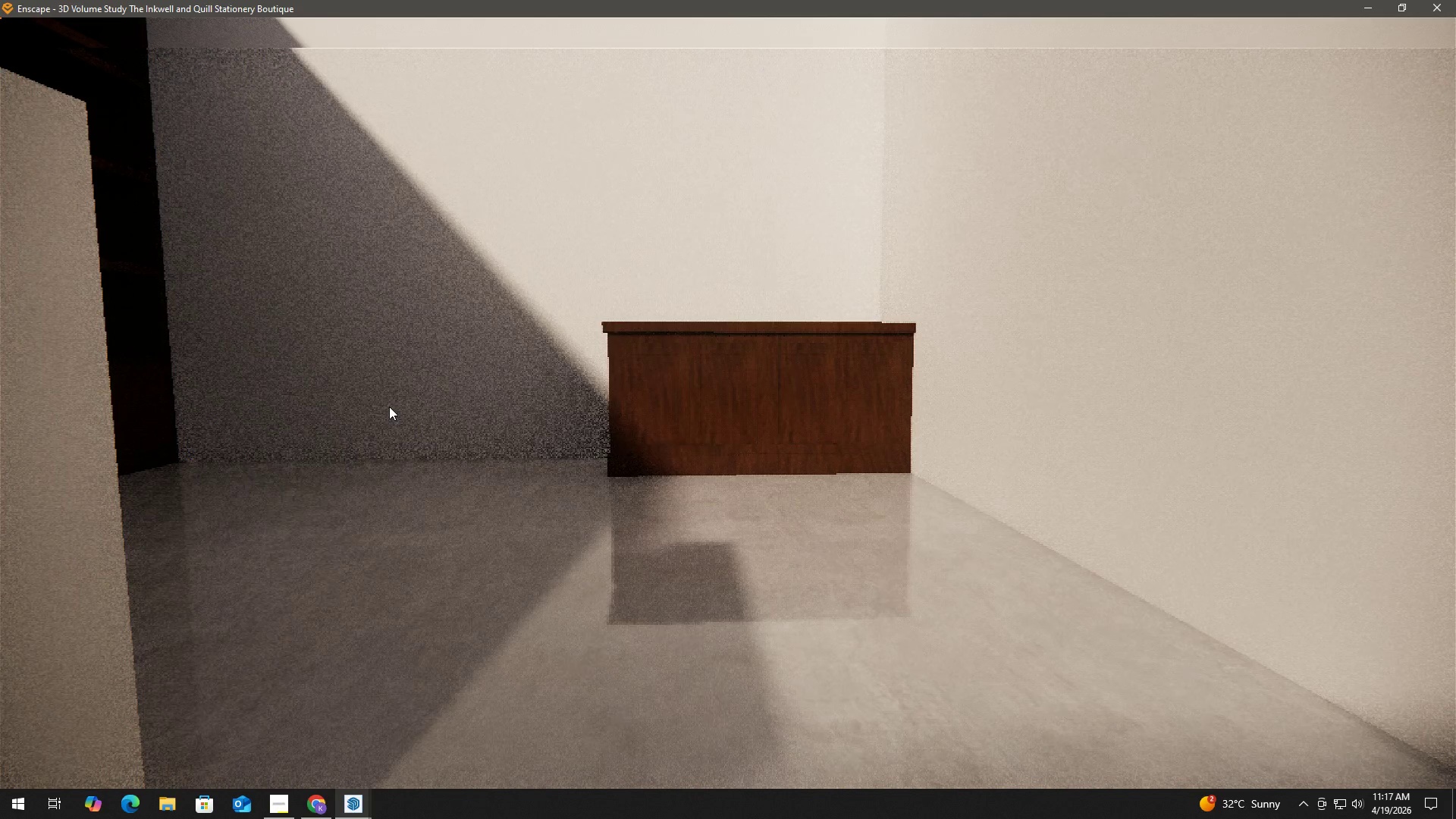 
scroll: coordinate [730, 377], scroll_direction: up, amount: 4.0
 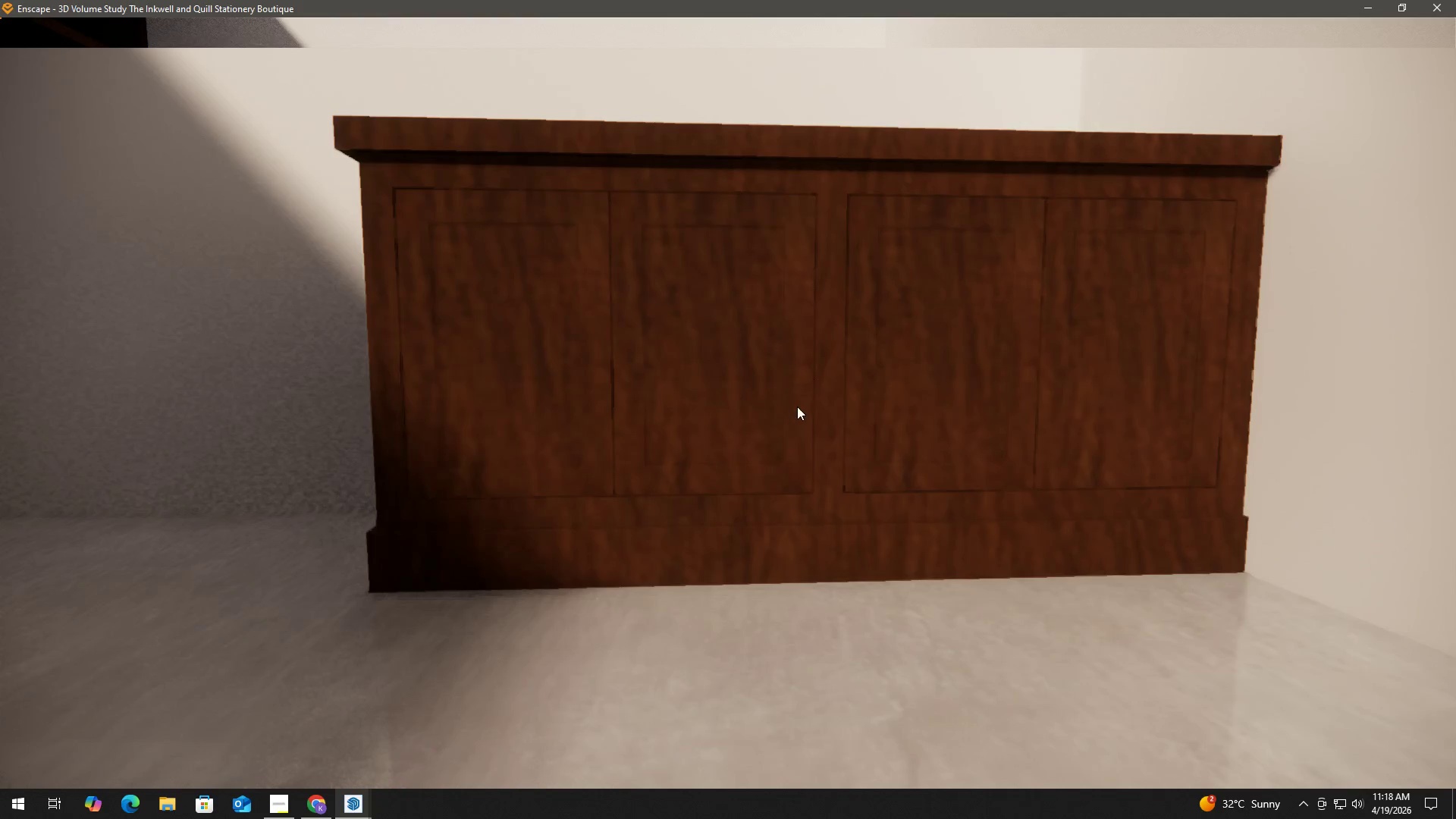 
scroll: coordinate [799, 406], scroll_direction: down, amount: 1.0
 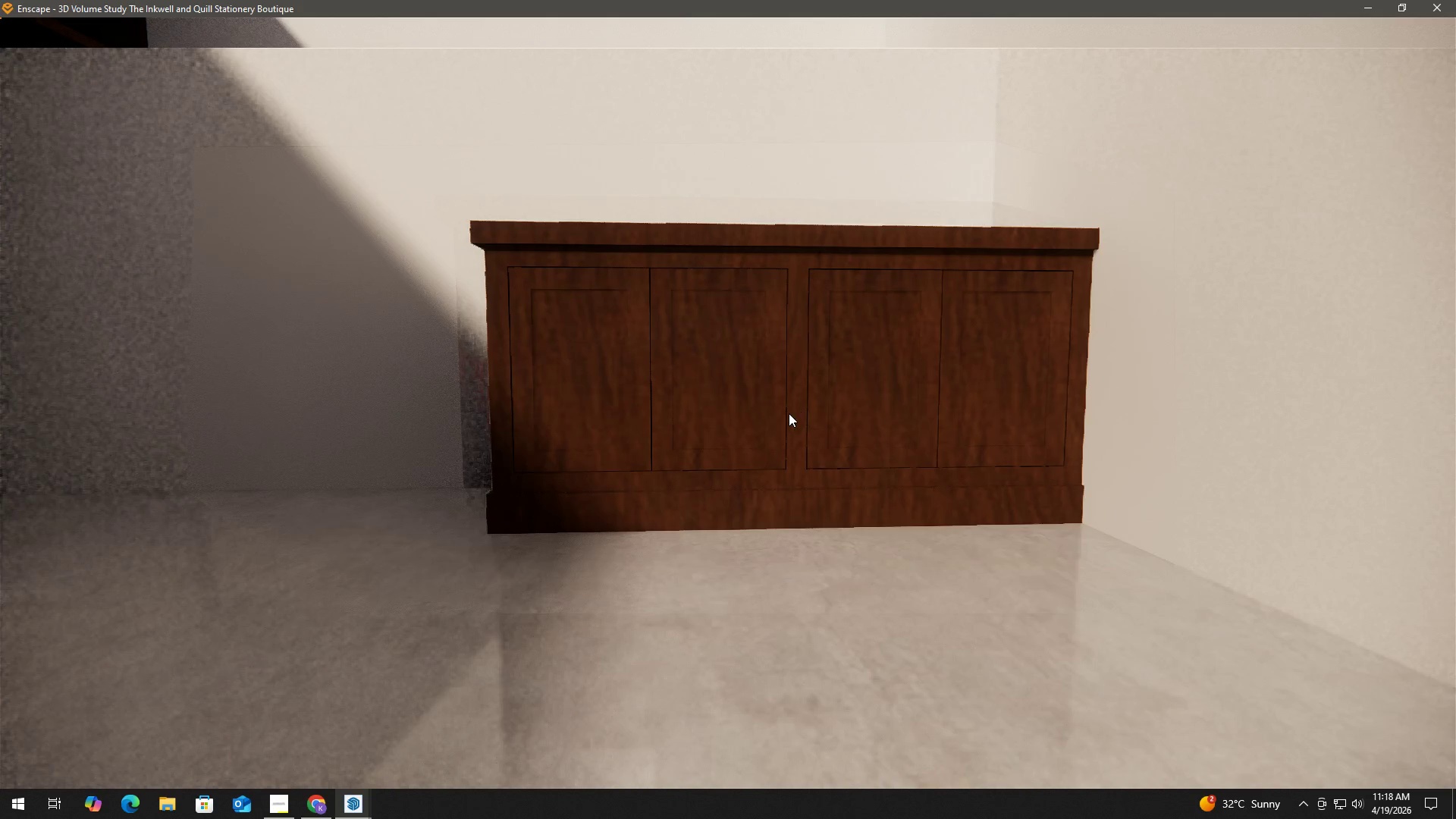 
left_click_drag(start_coordinate=[788, 414], to_coordinate=[813, 421])
 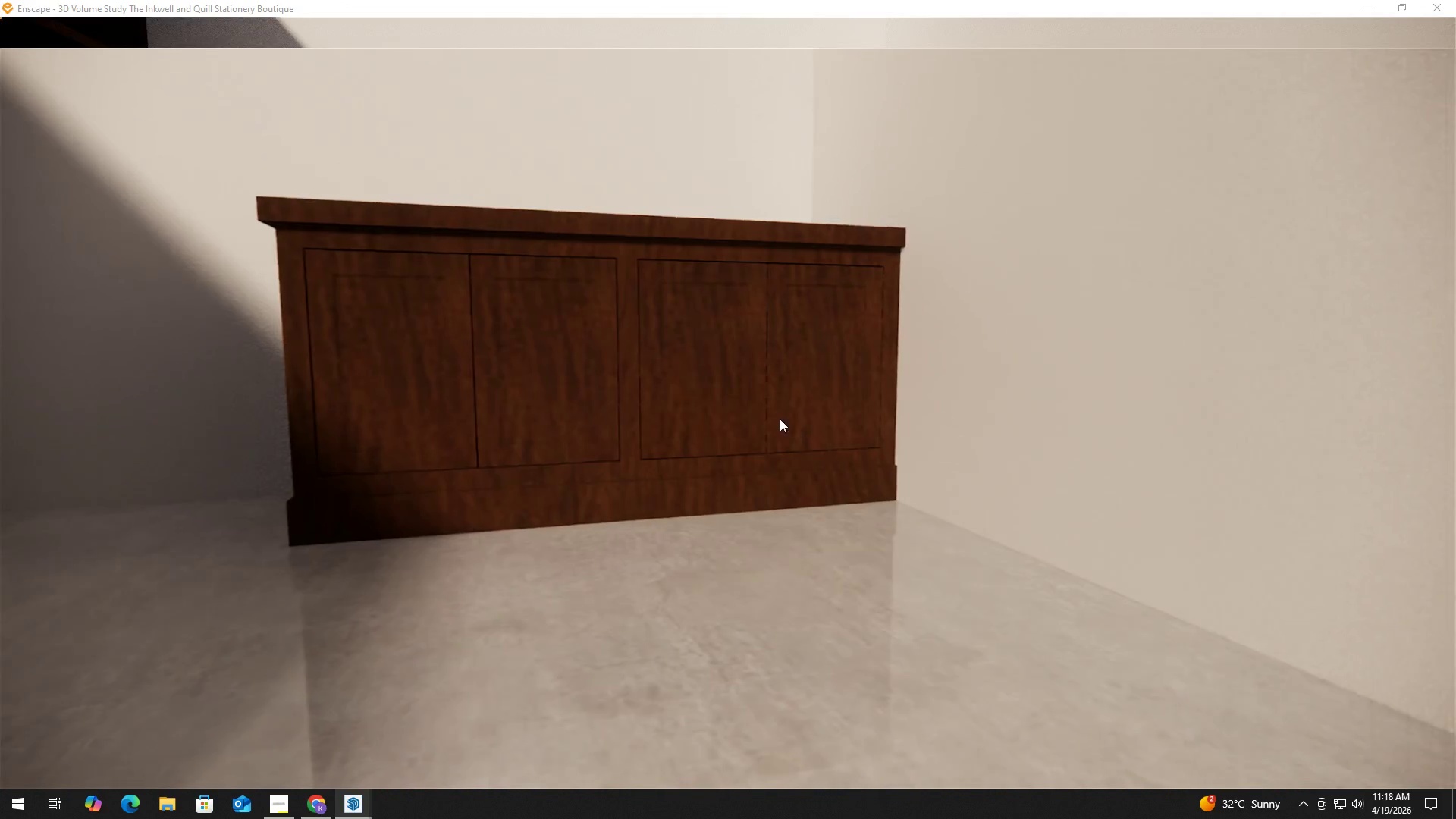 
hold_key(key=A, duration=0.7)
 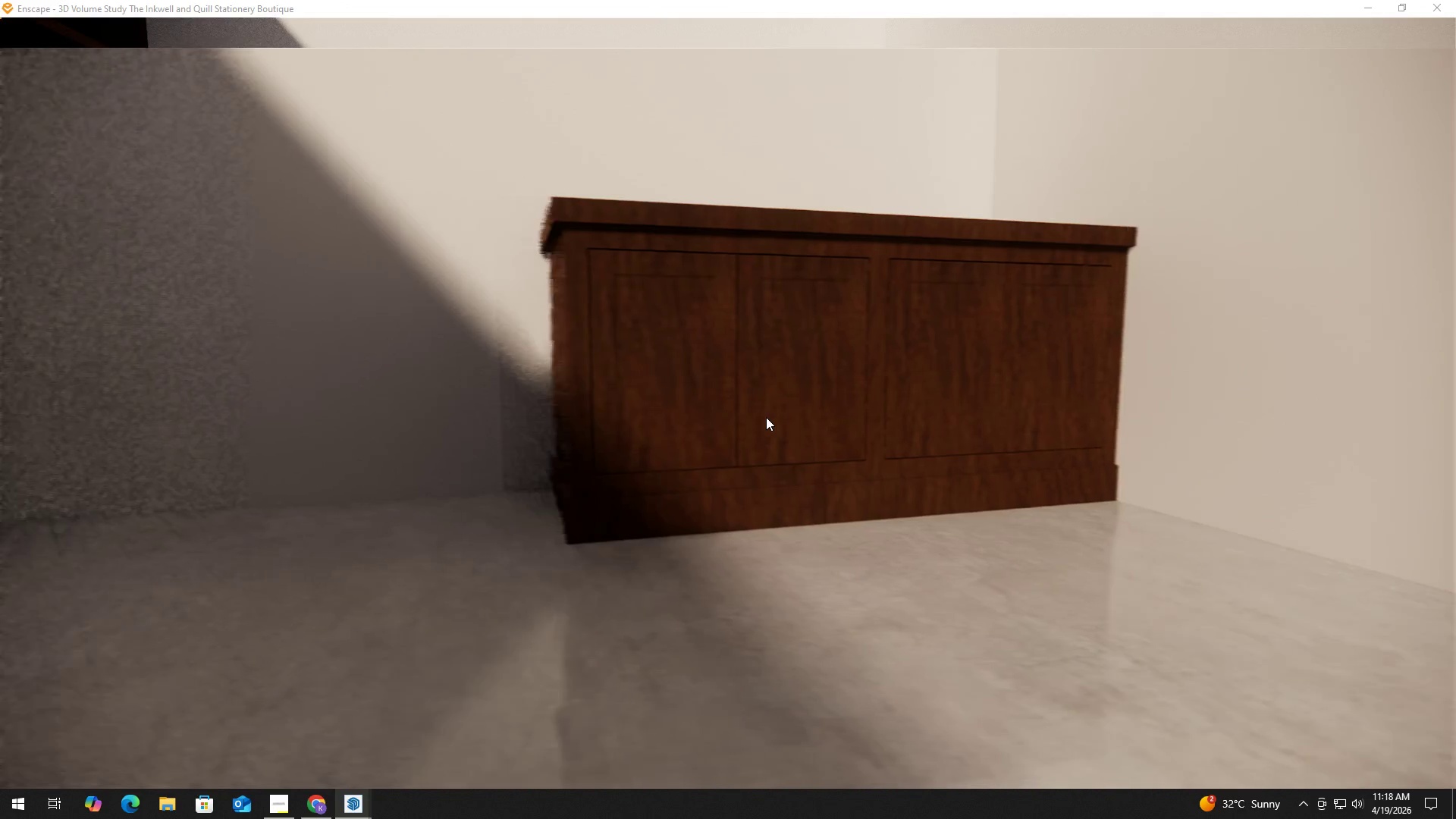 
hold_key(key=A, duration=0.56)
 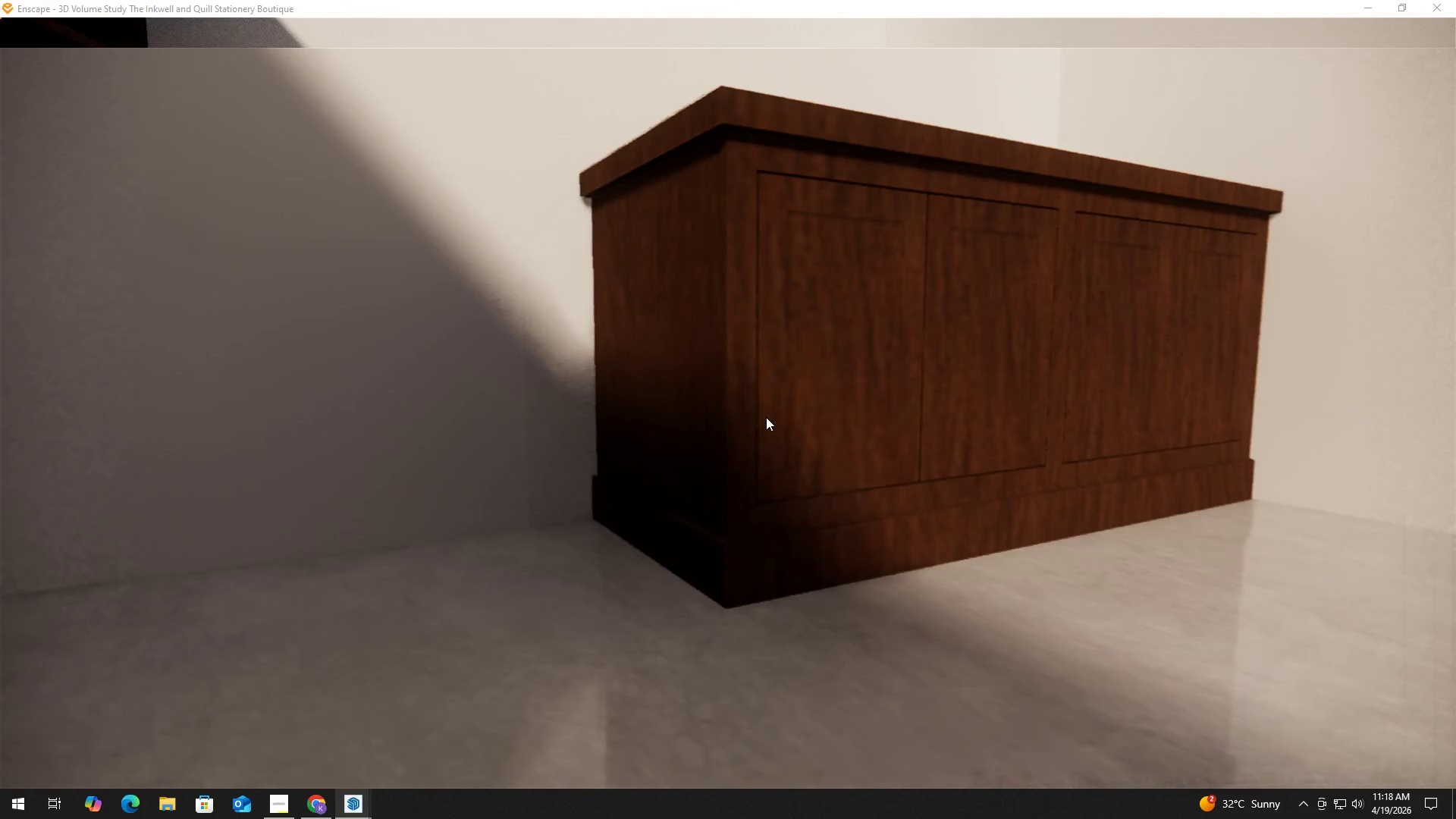 
hold_key(key=W, duration=0.42)
 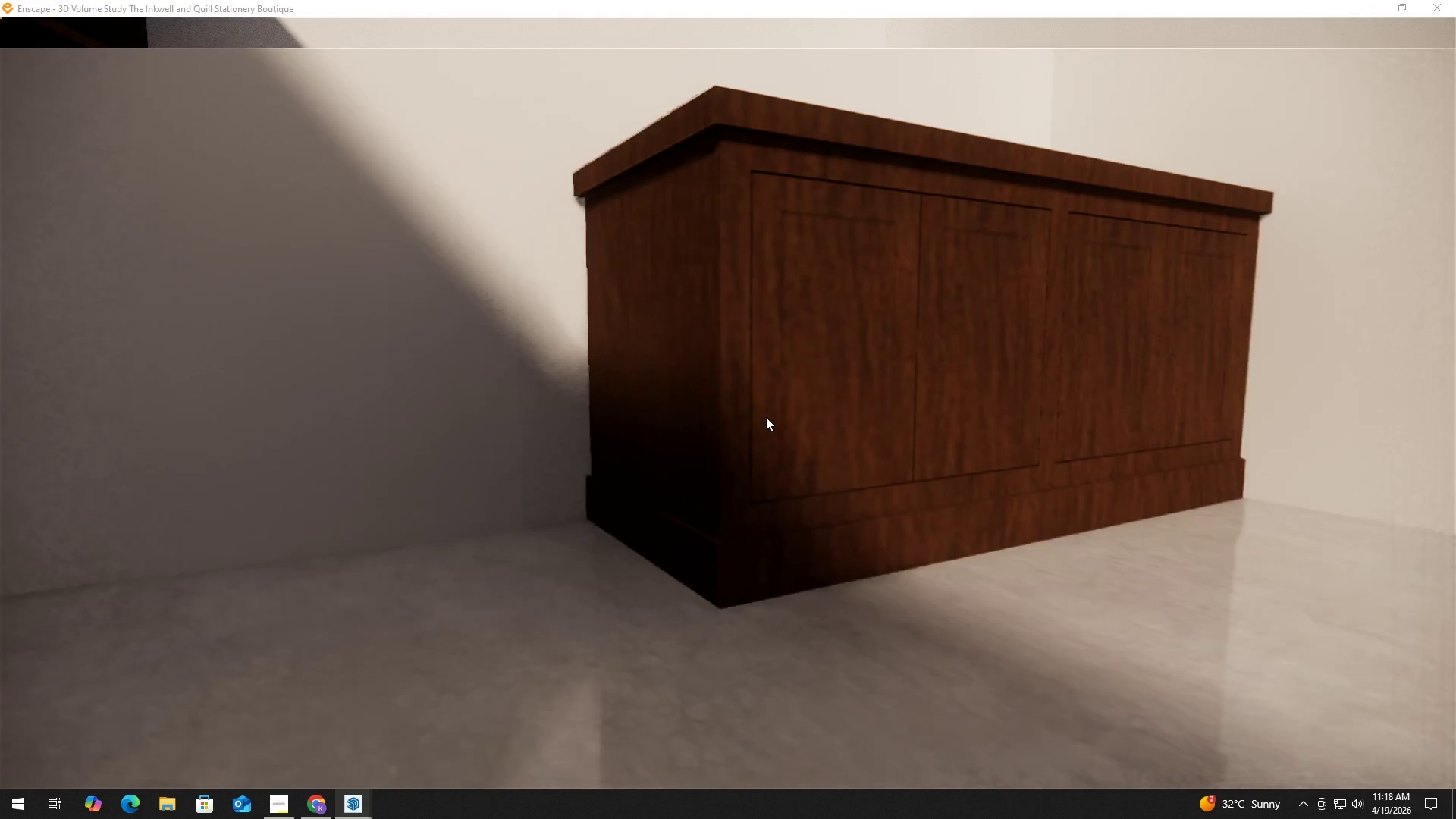 
type(ddWS)
 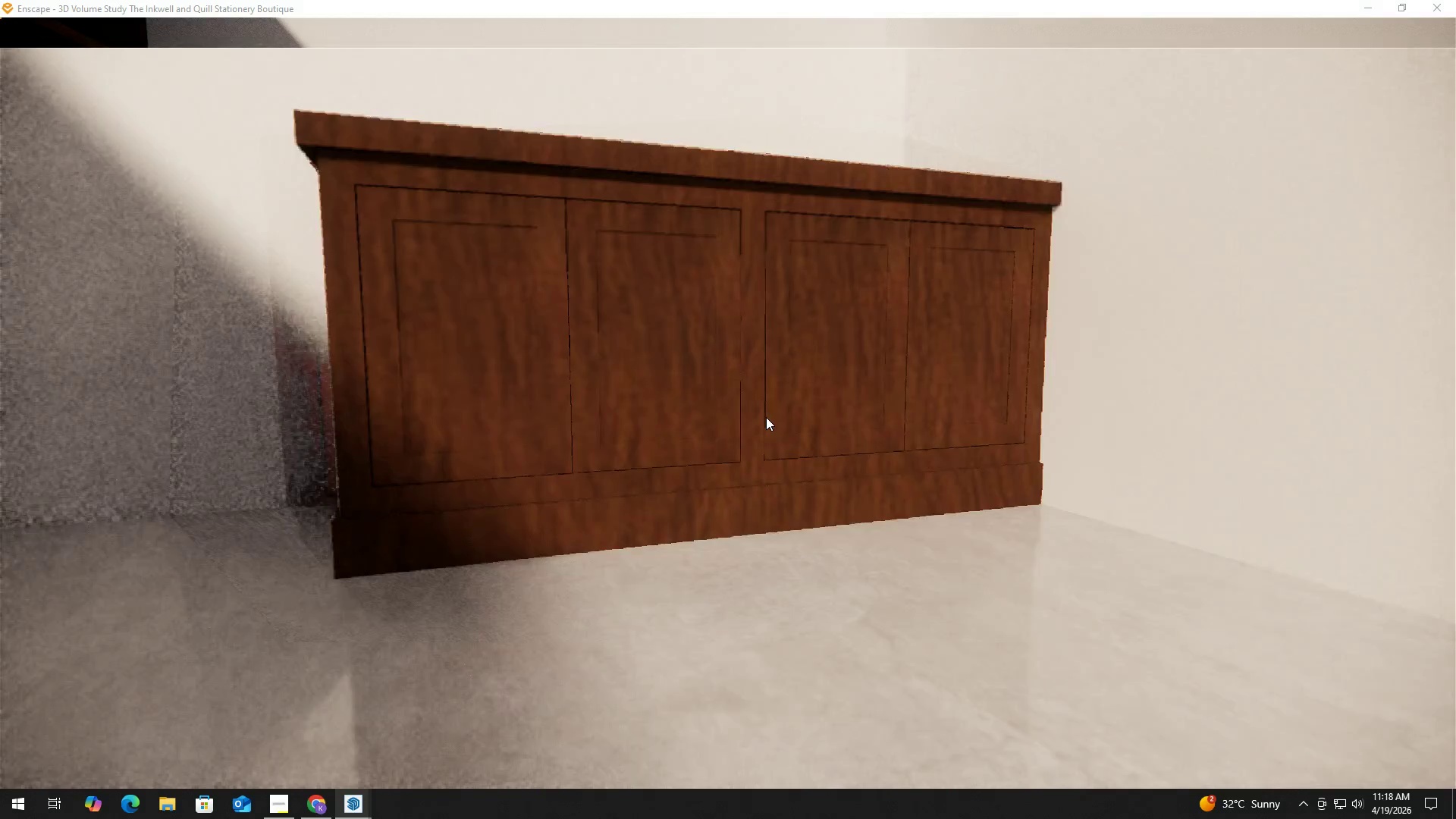 